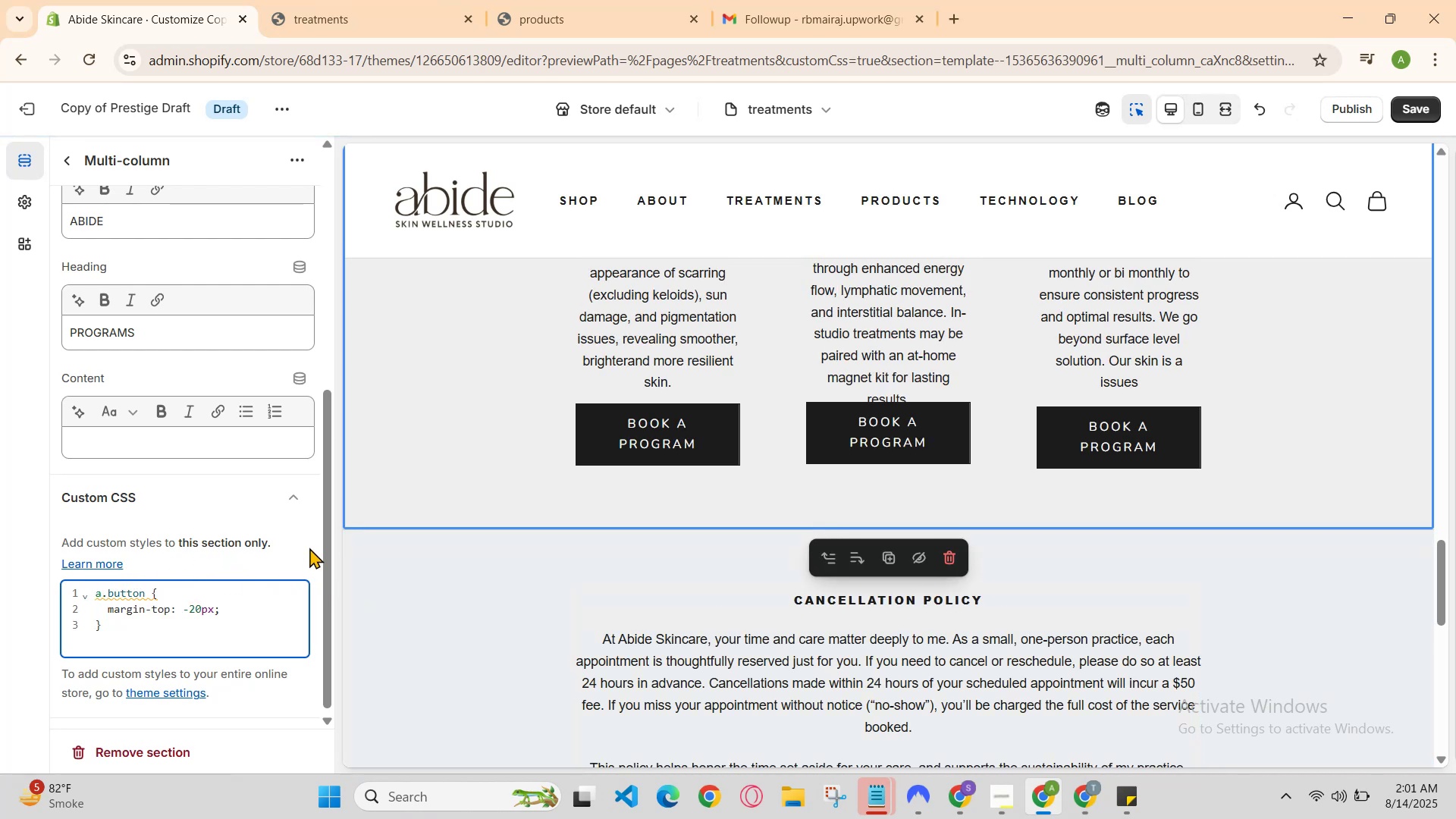 
key(Period)
 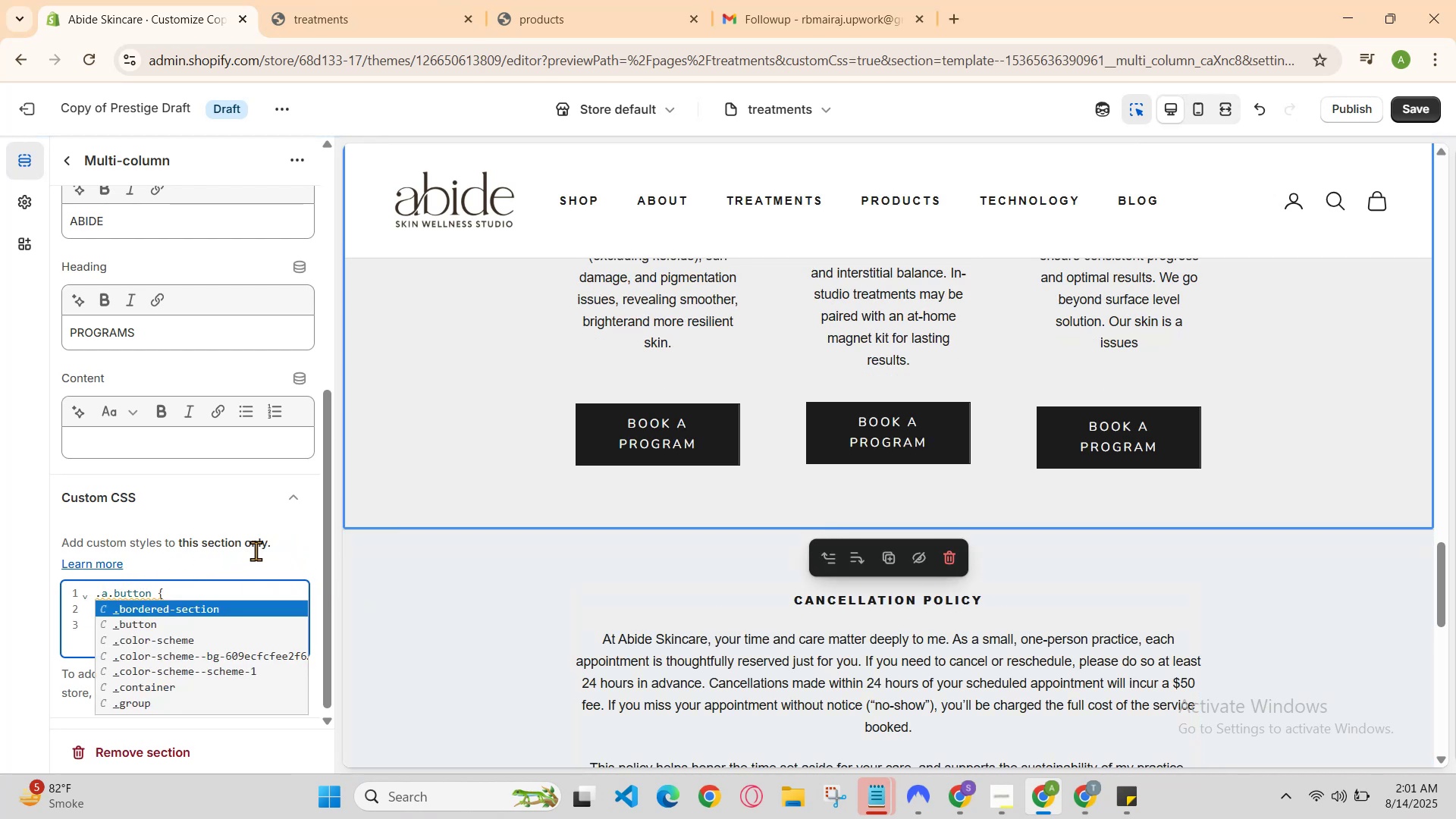 
left_click([225, 588])
 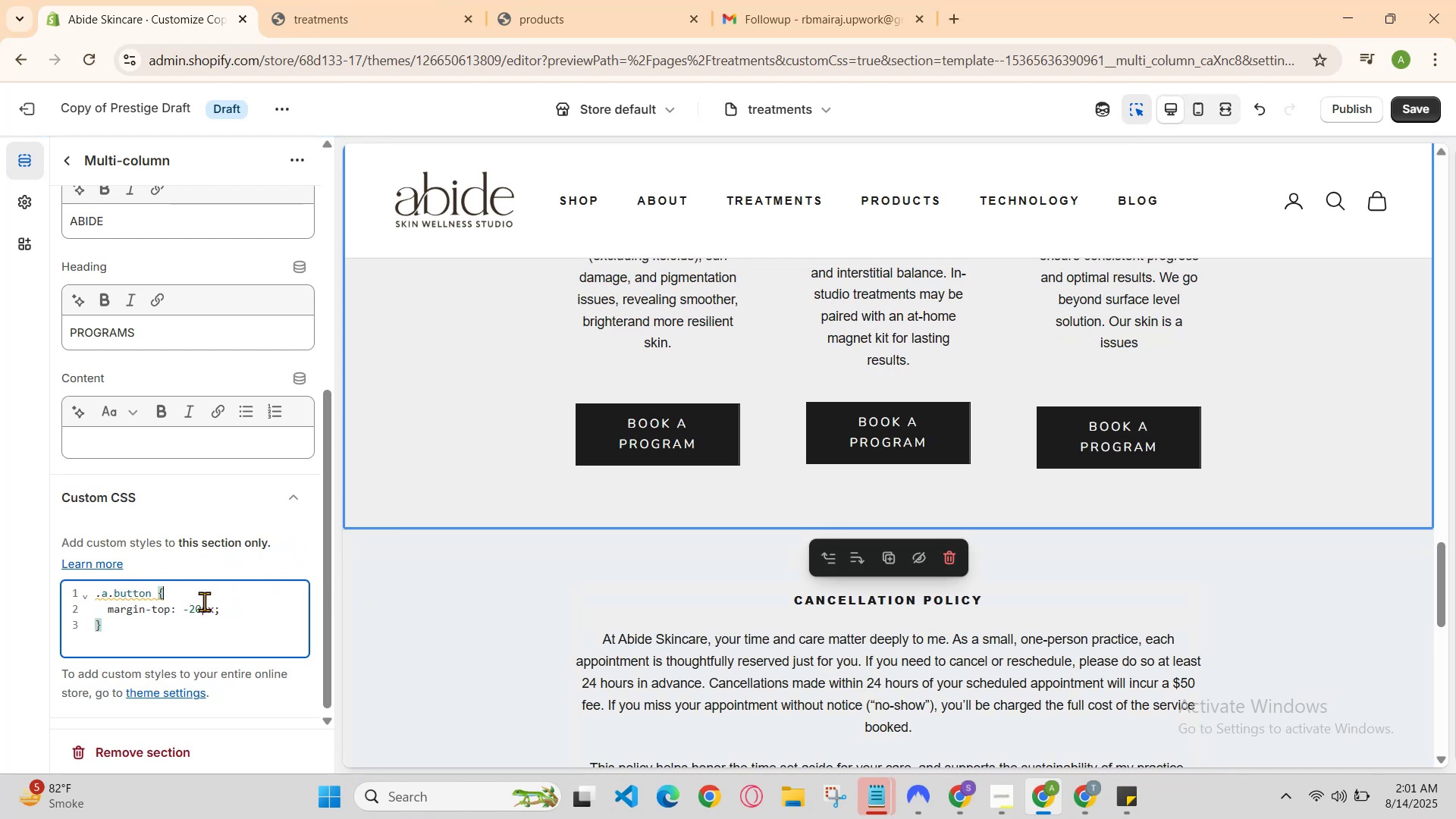 
key(Control+Z)
 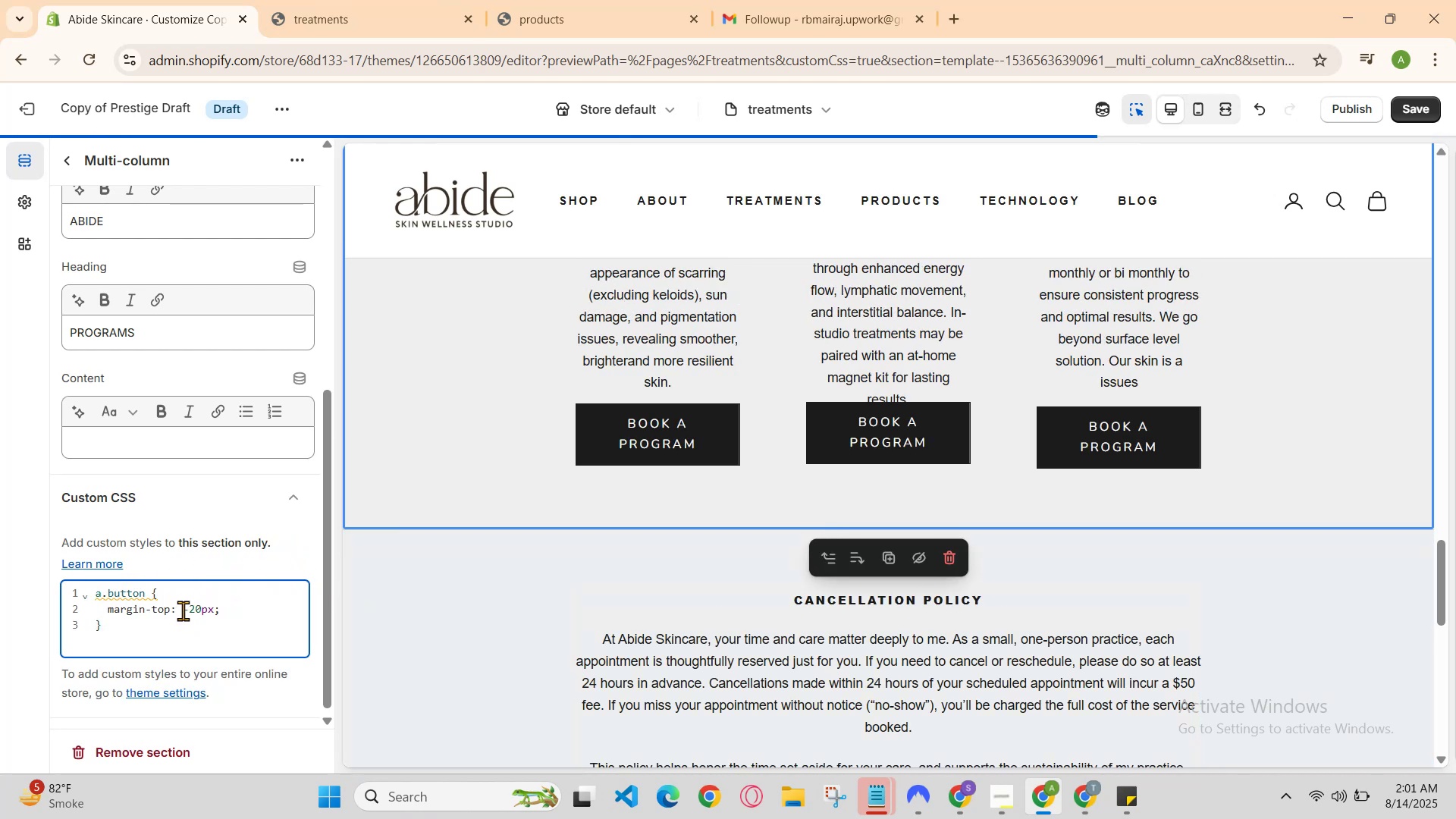 
left_click([189, 611])
 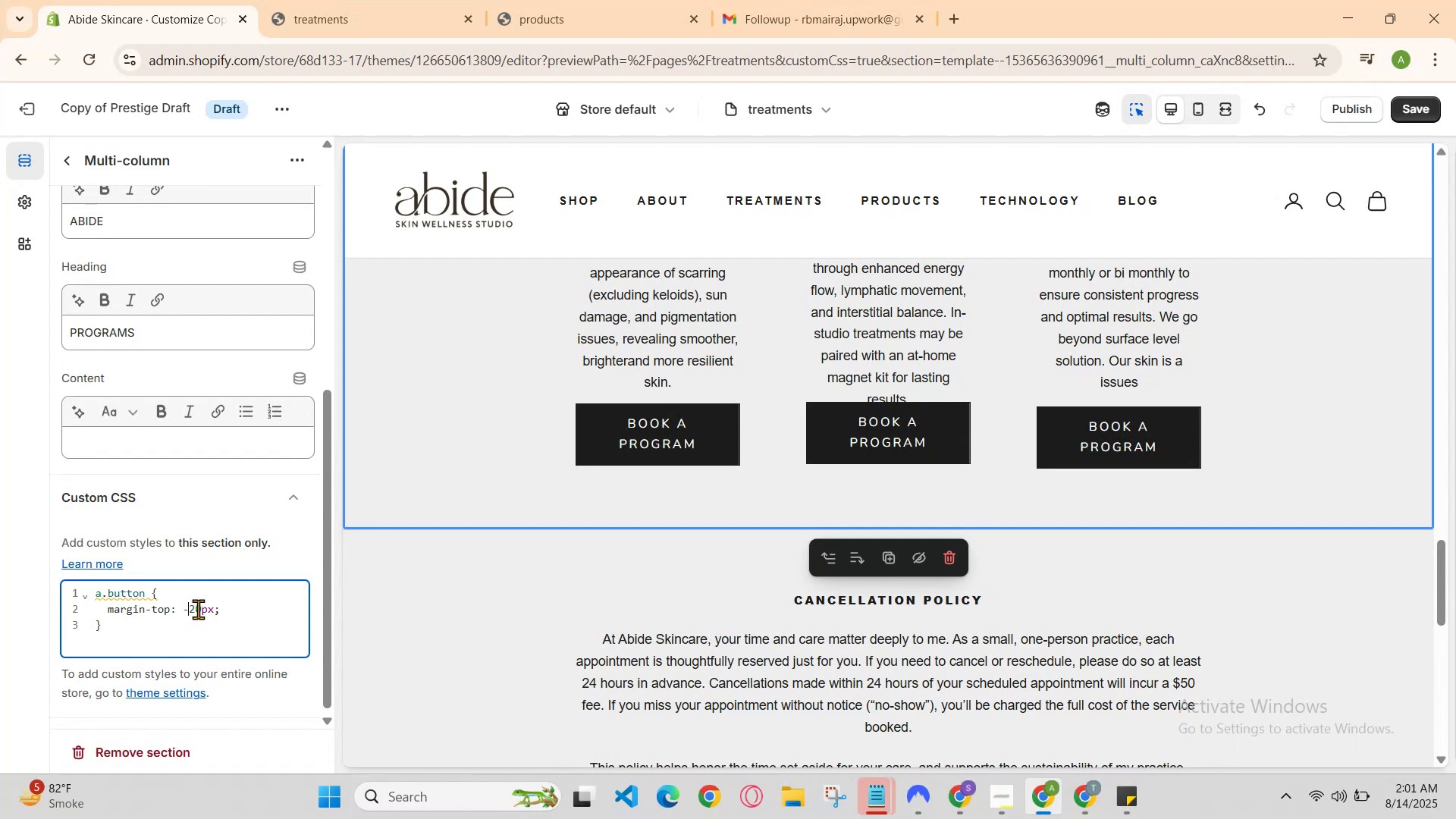 
left_click([198, 609])
 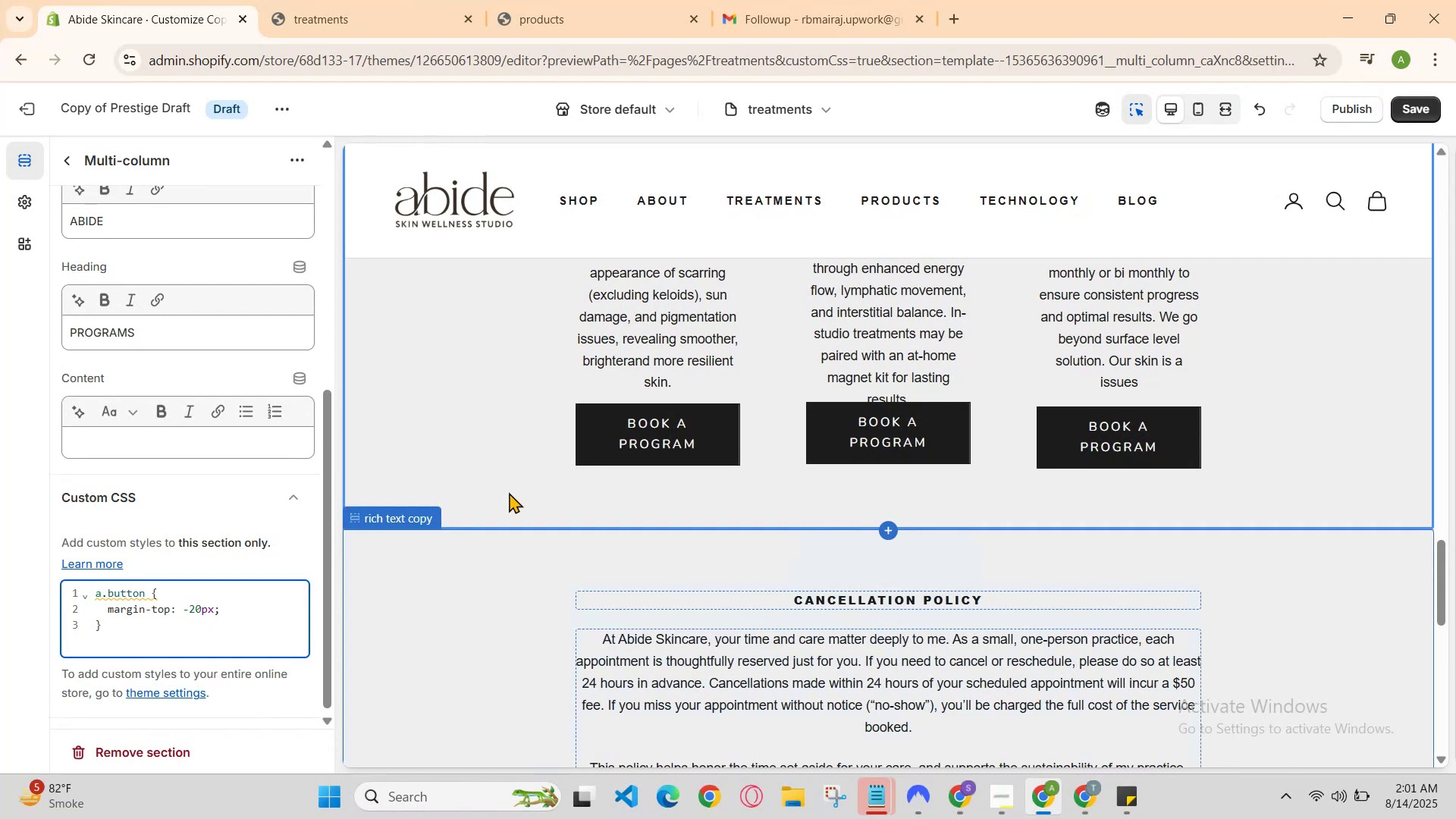 
key(Backspace)
 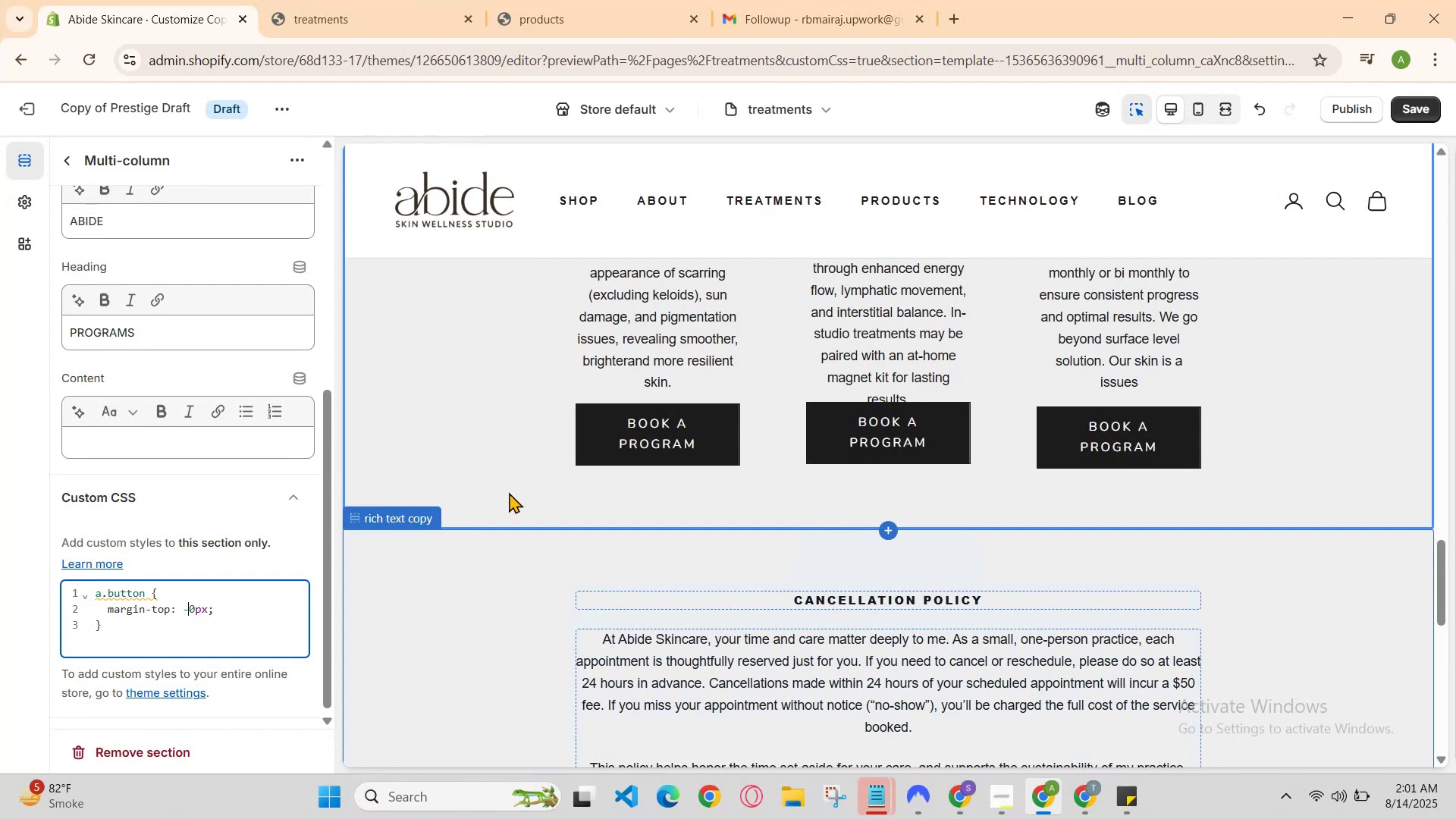 
key(5)
 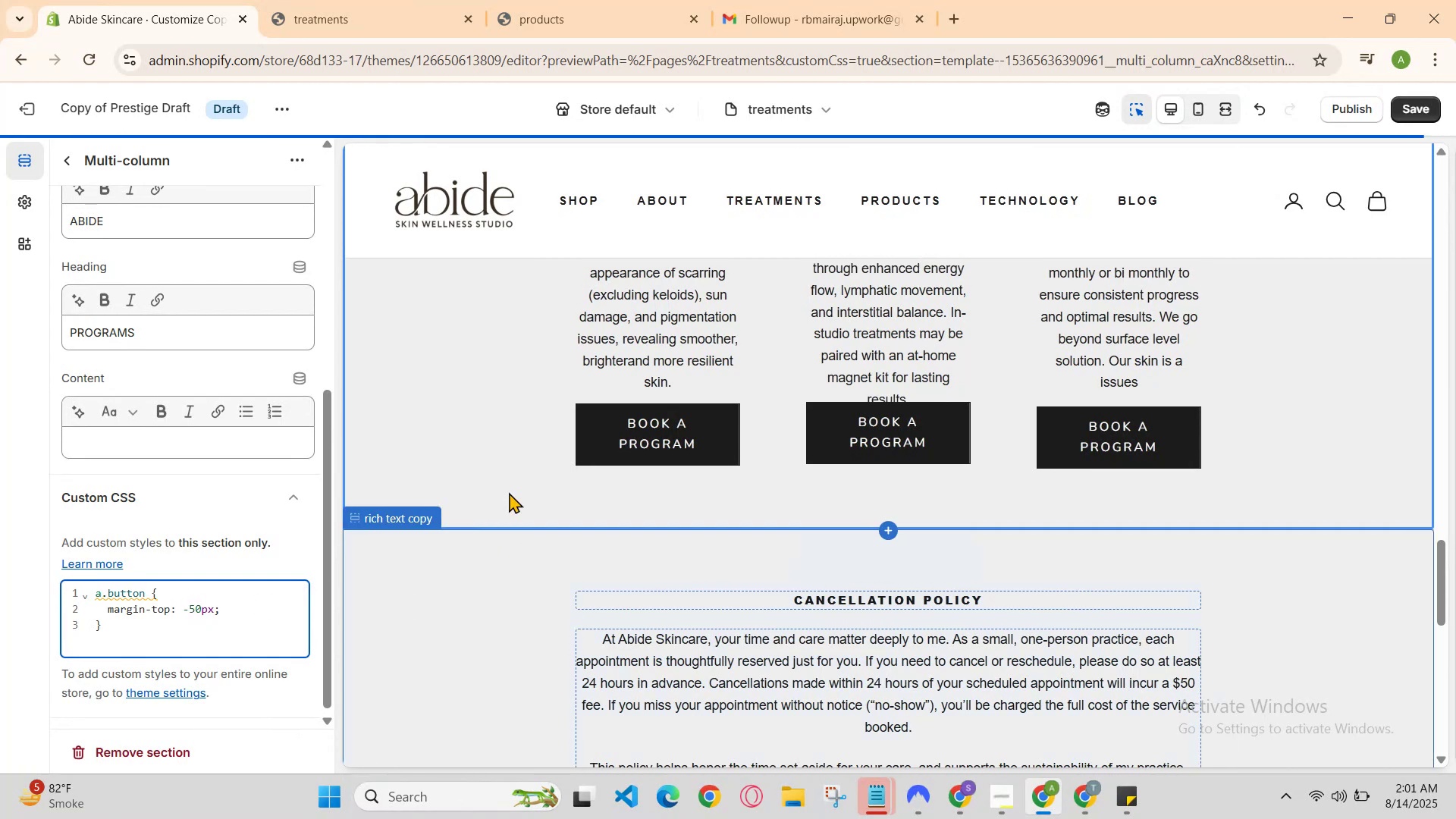 
scroll: coordinate [1069, 447], scroll_direction: down, amount: 1.0
 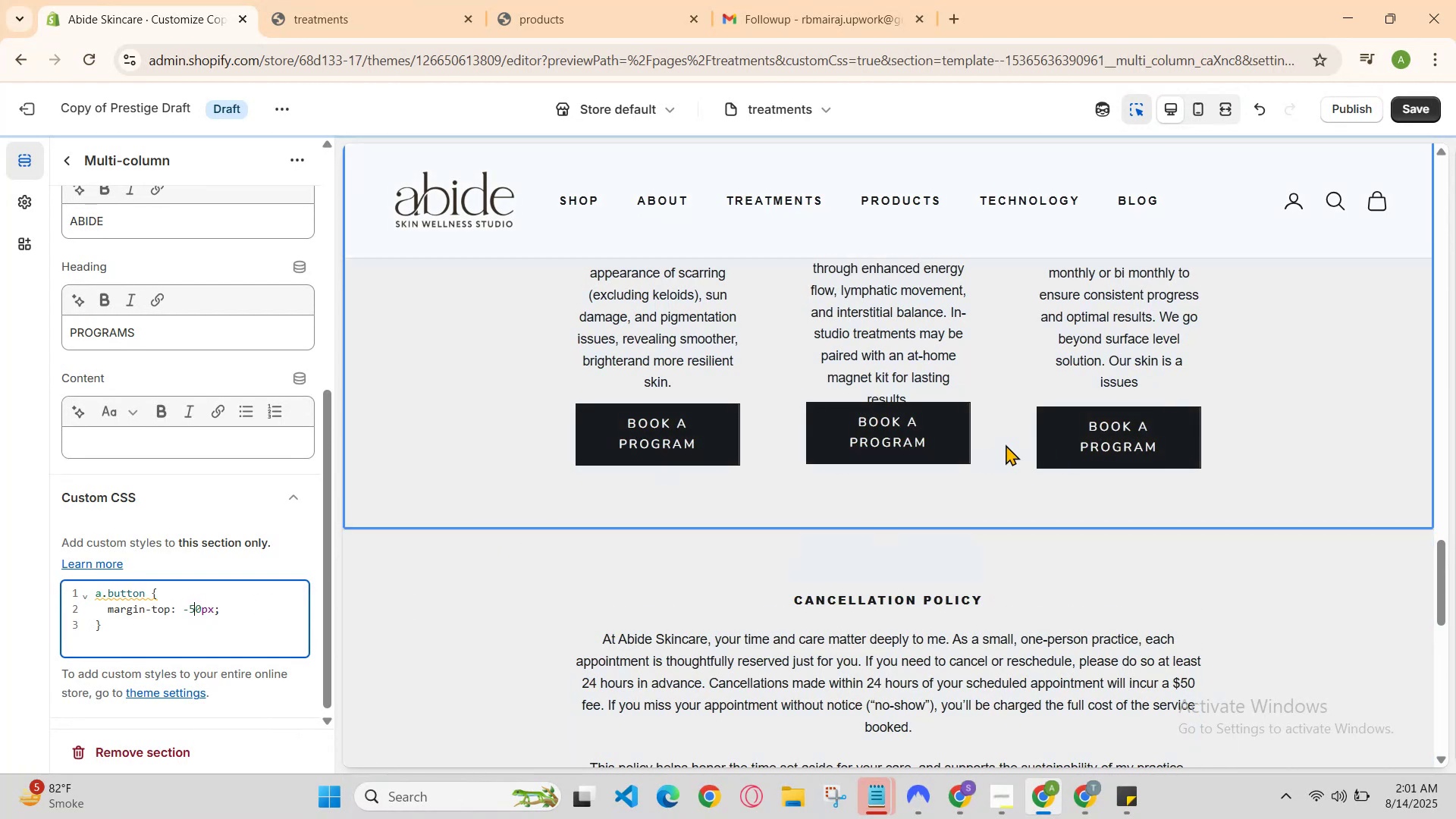 
hold_key(key=ControlLeft, duration=0.43)
 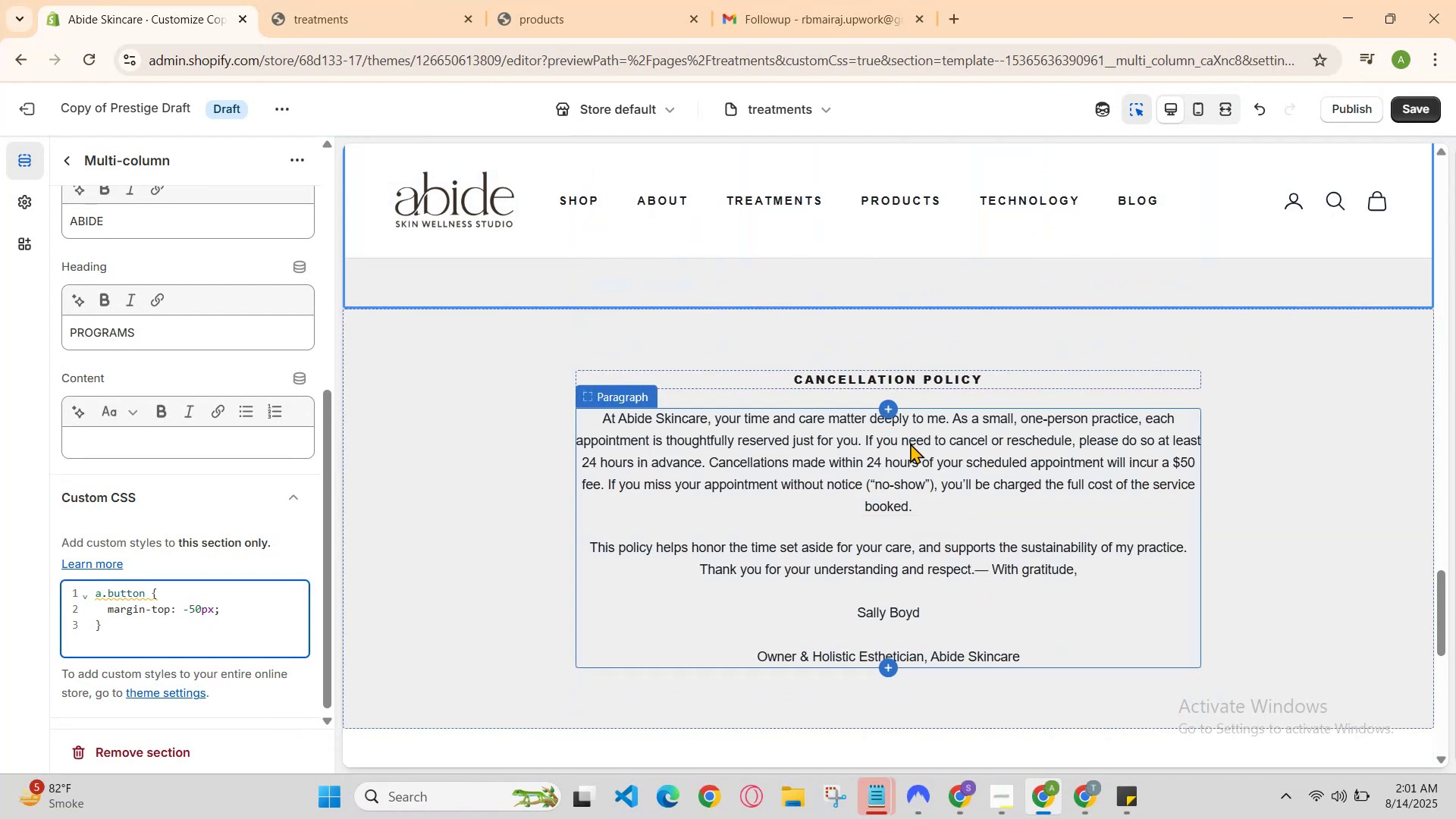 
scroll: coordinate [1100, 342], scroll_direction: up, amount: 2.0
 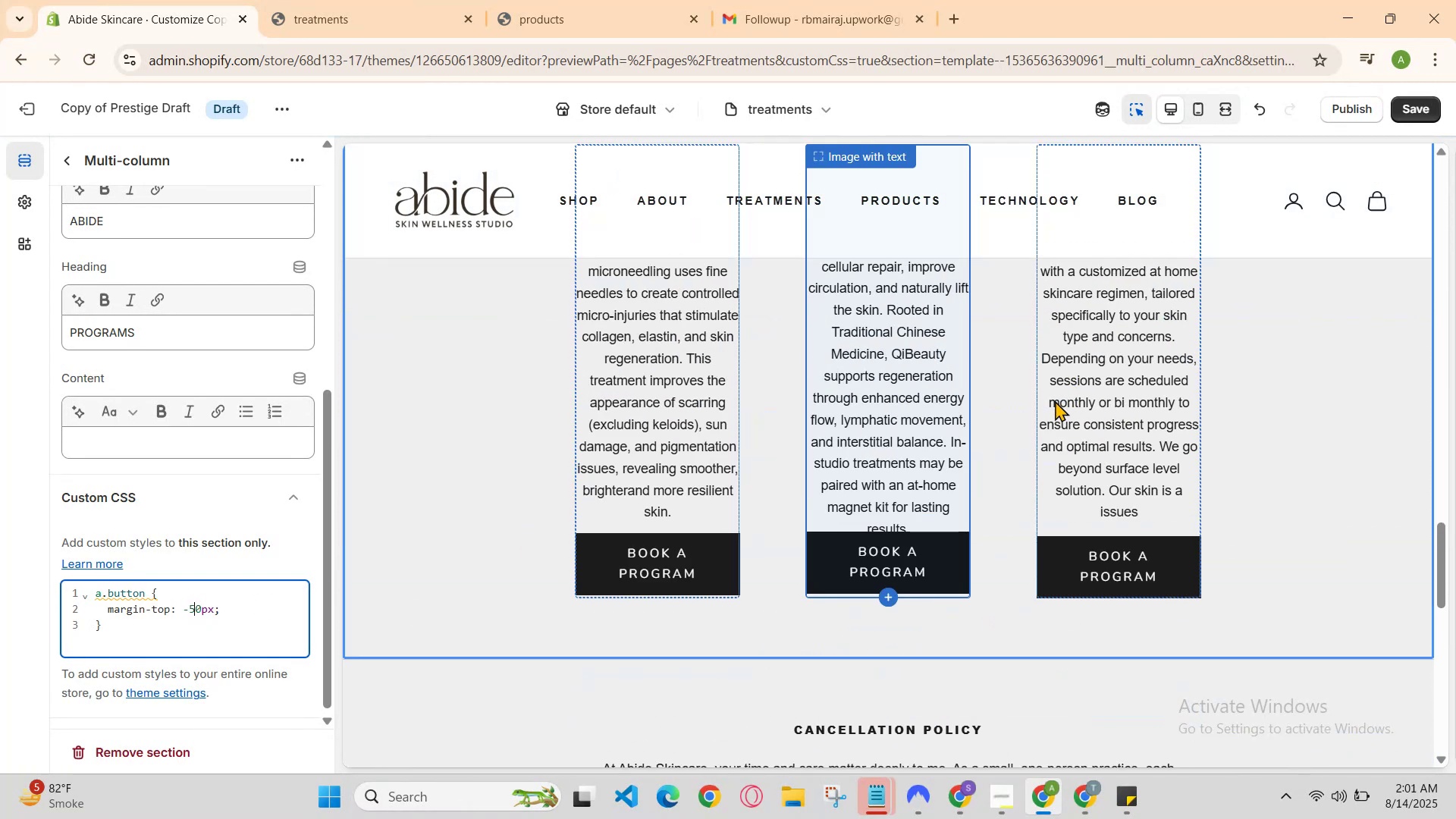 
key(Control+Z)
 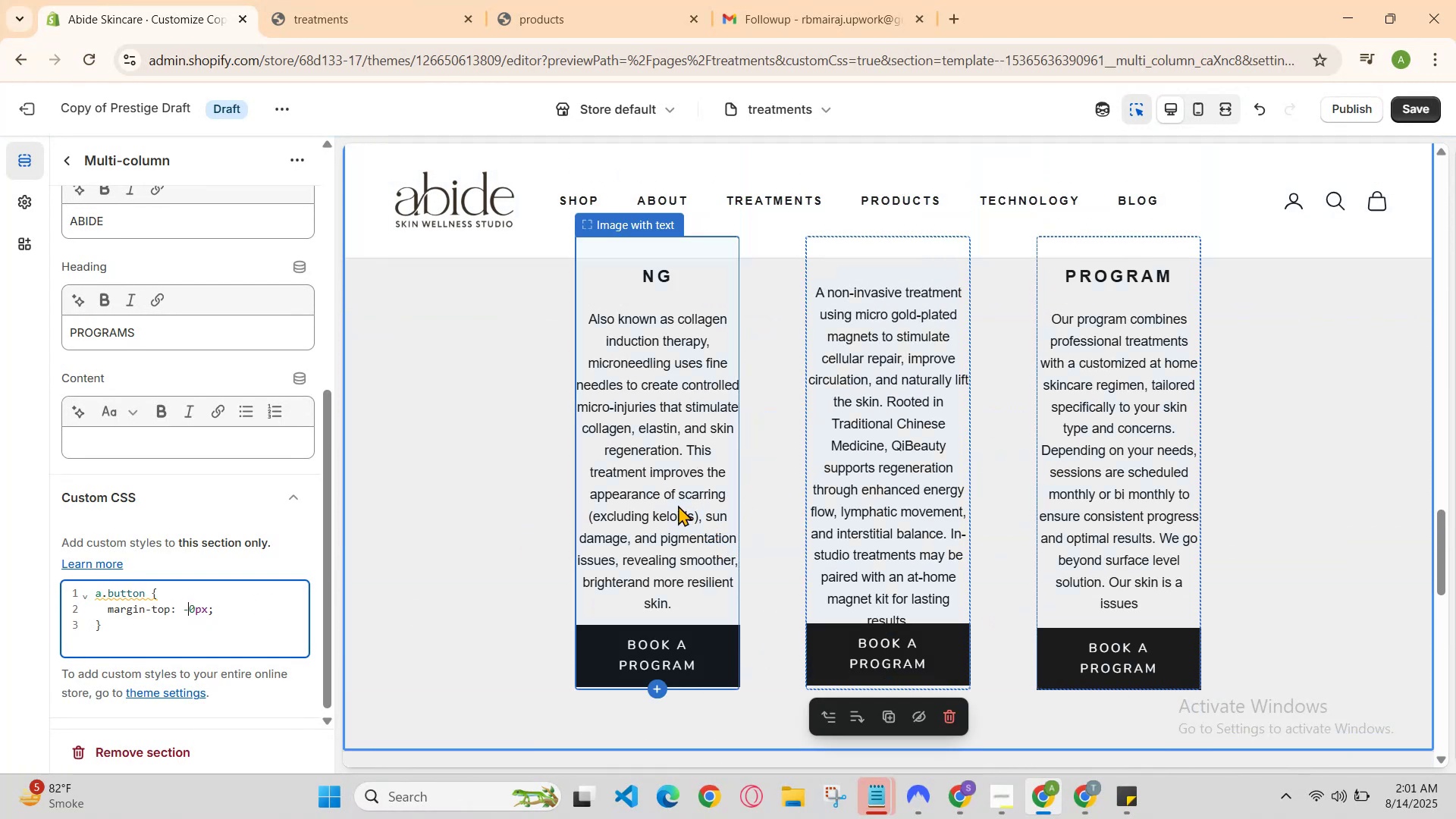 
key(Control+Z)
 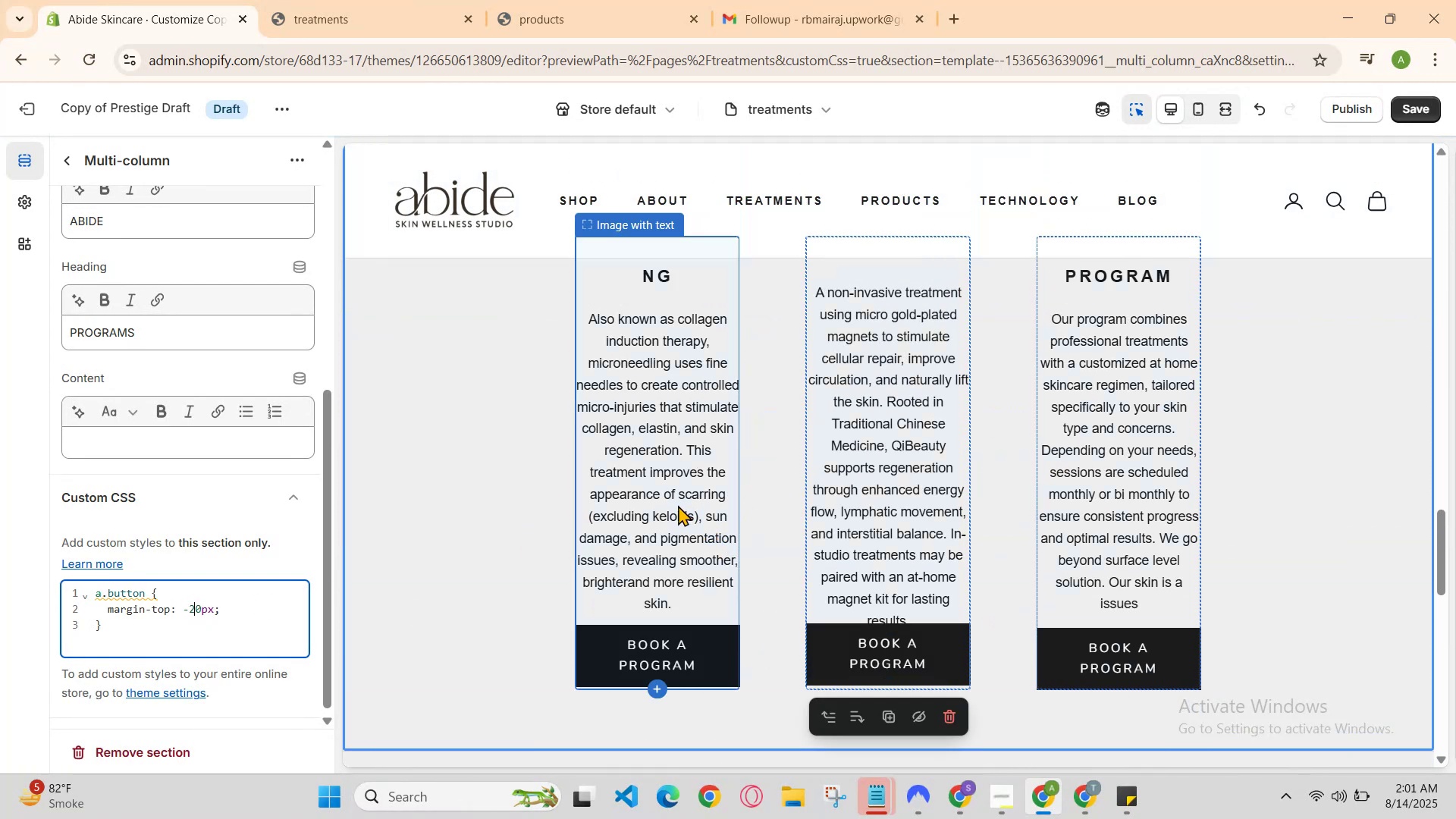 
key(Control+Z)
 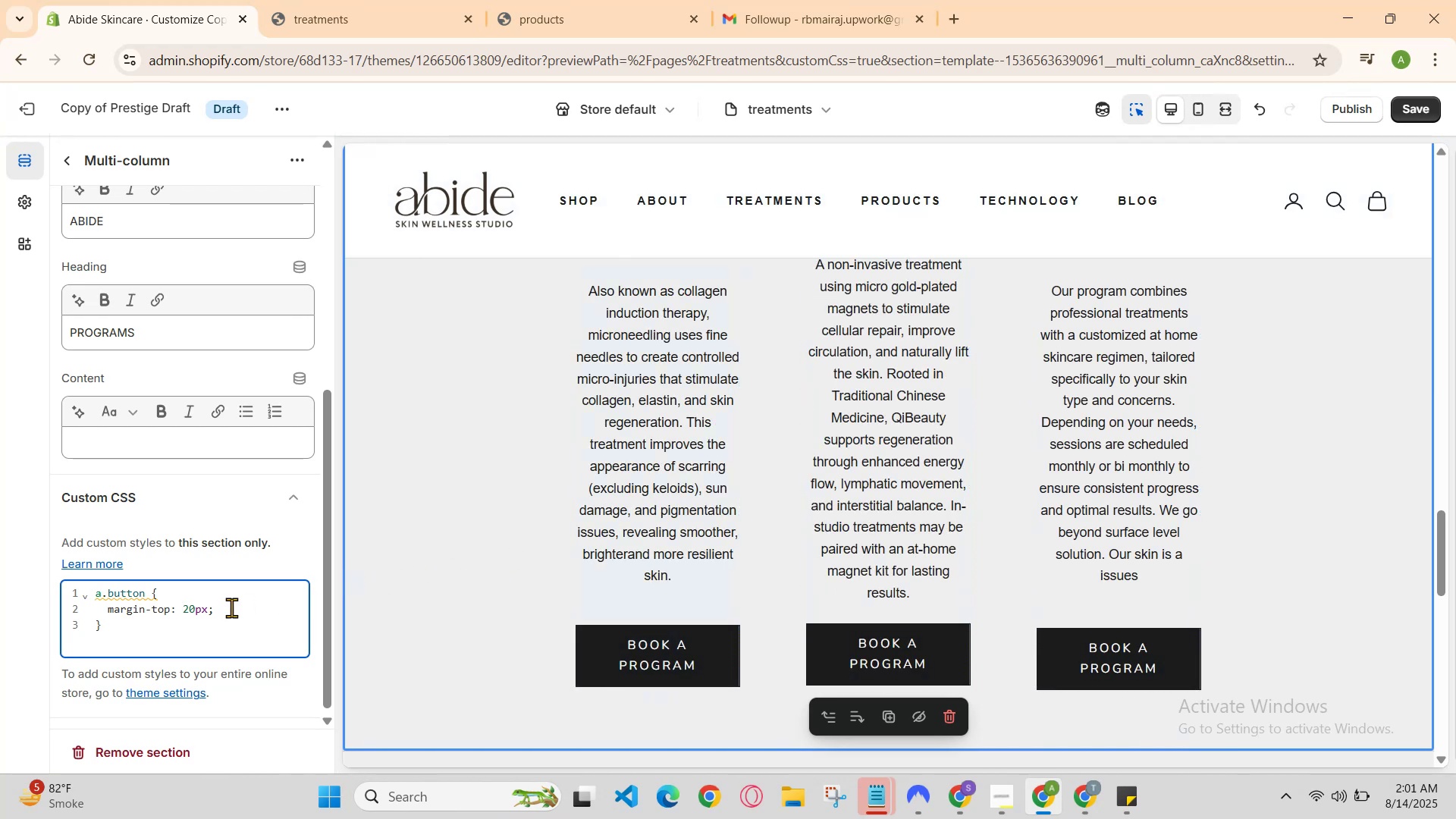 
left_click([200, 626])
 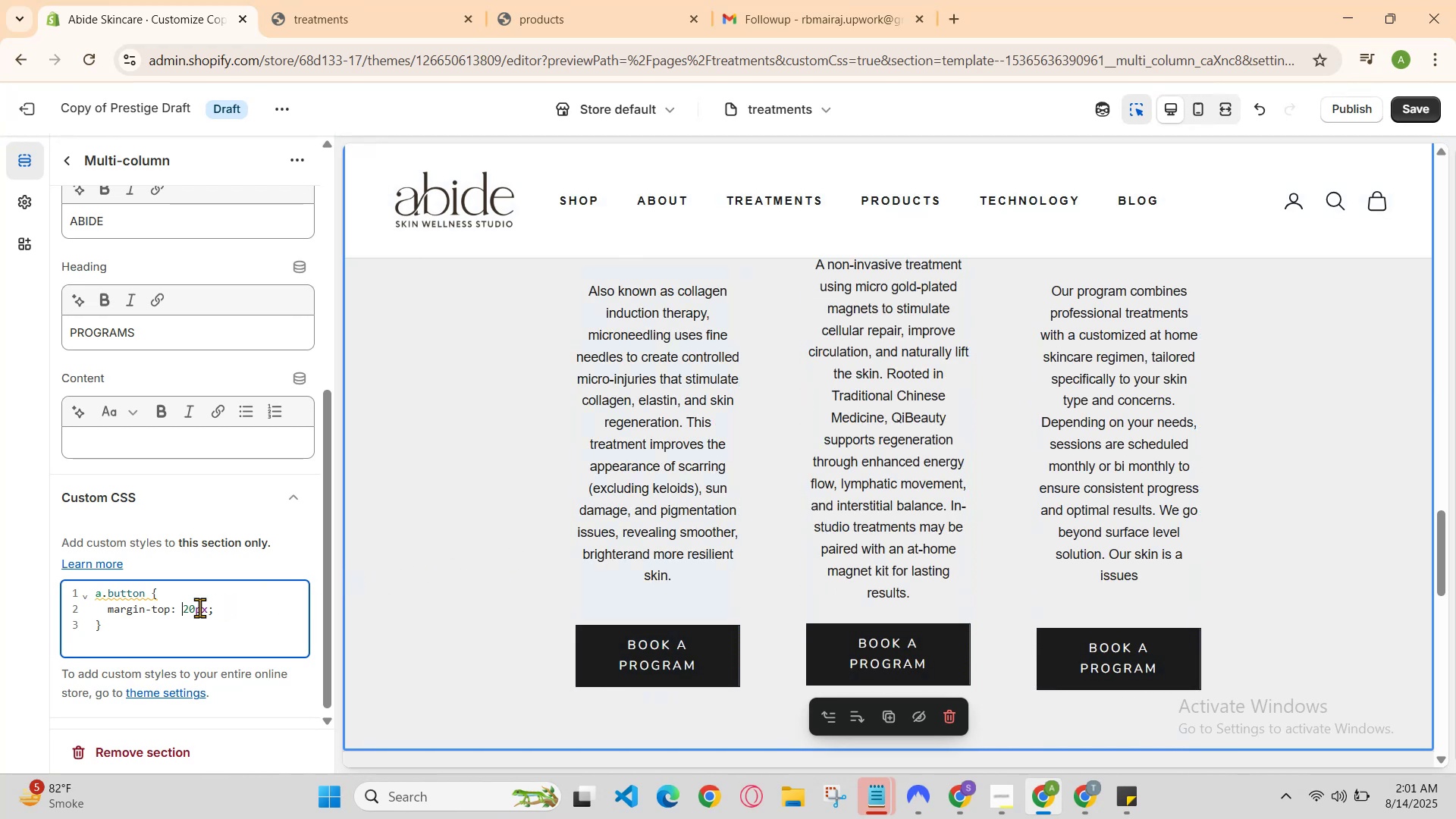 
key(Control+Z)
 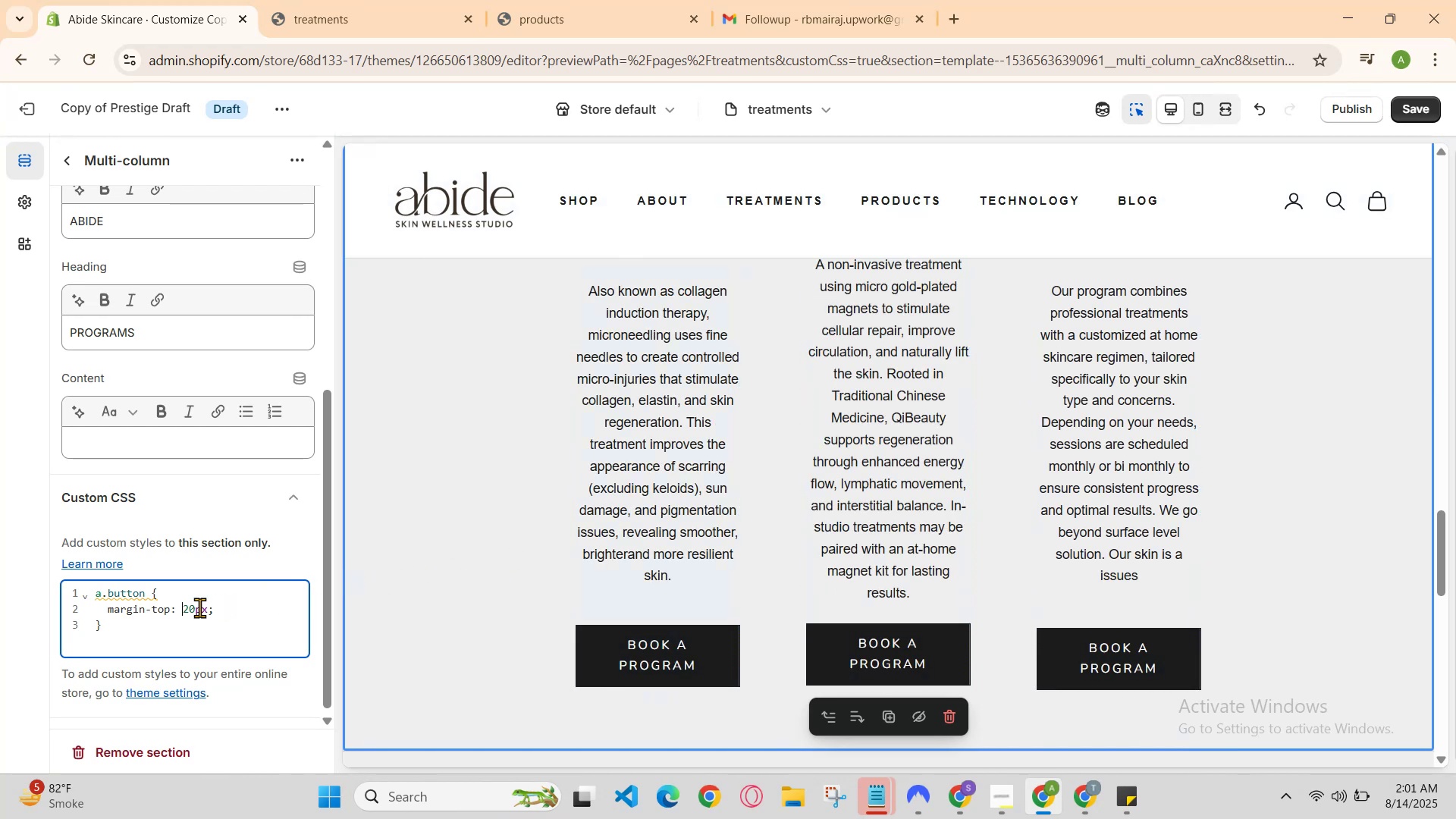 
key(Control+Z)
 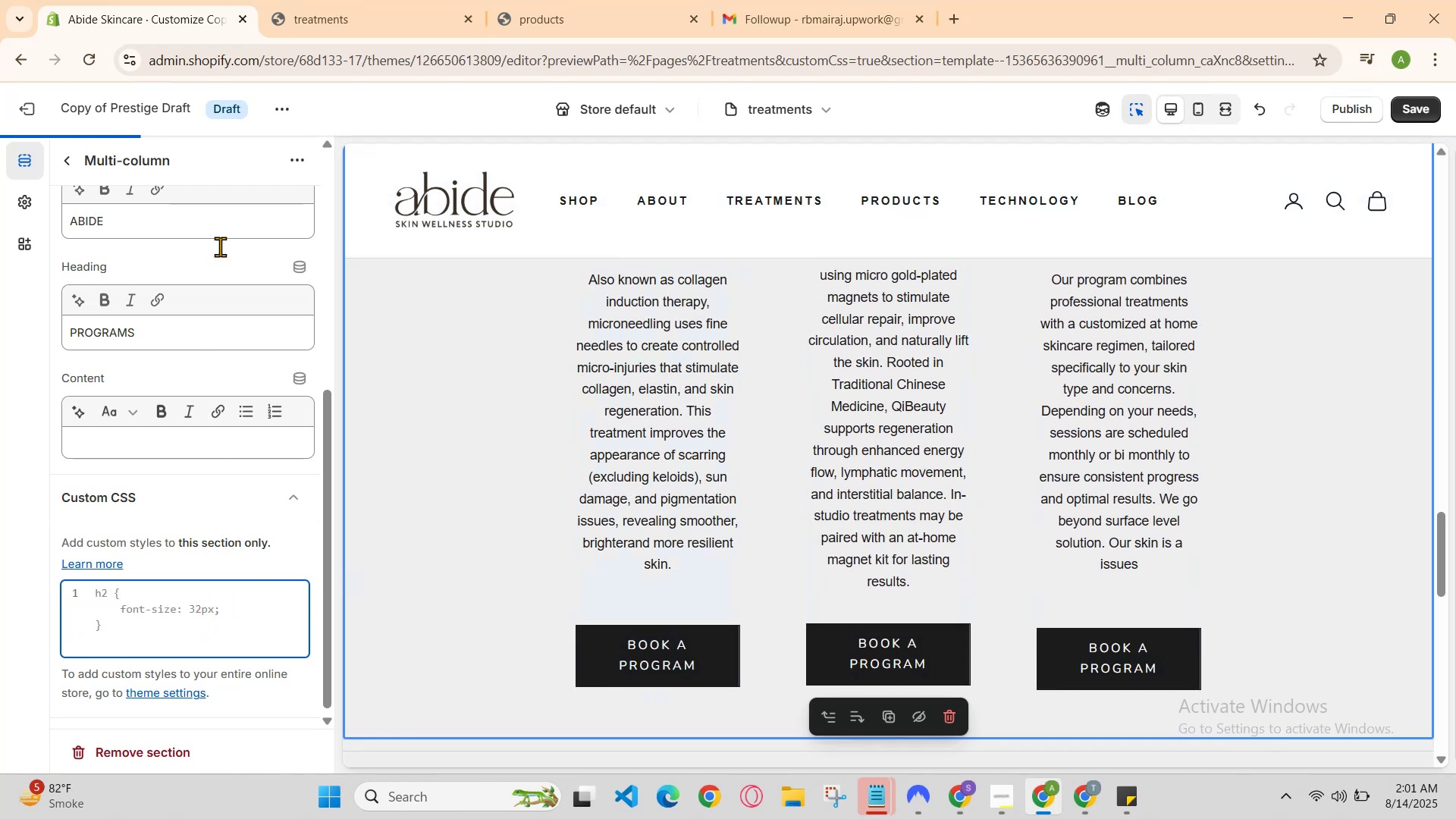 
scroll: coordinate [278, 265], scroll_direction: up, amount: 2.0
 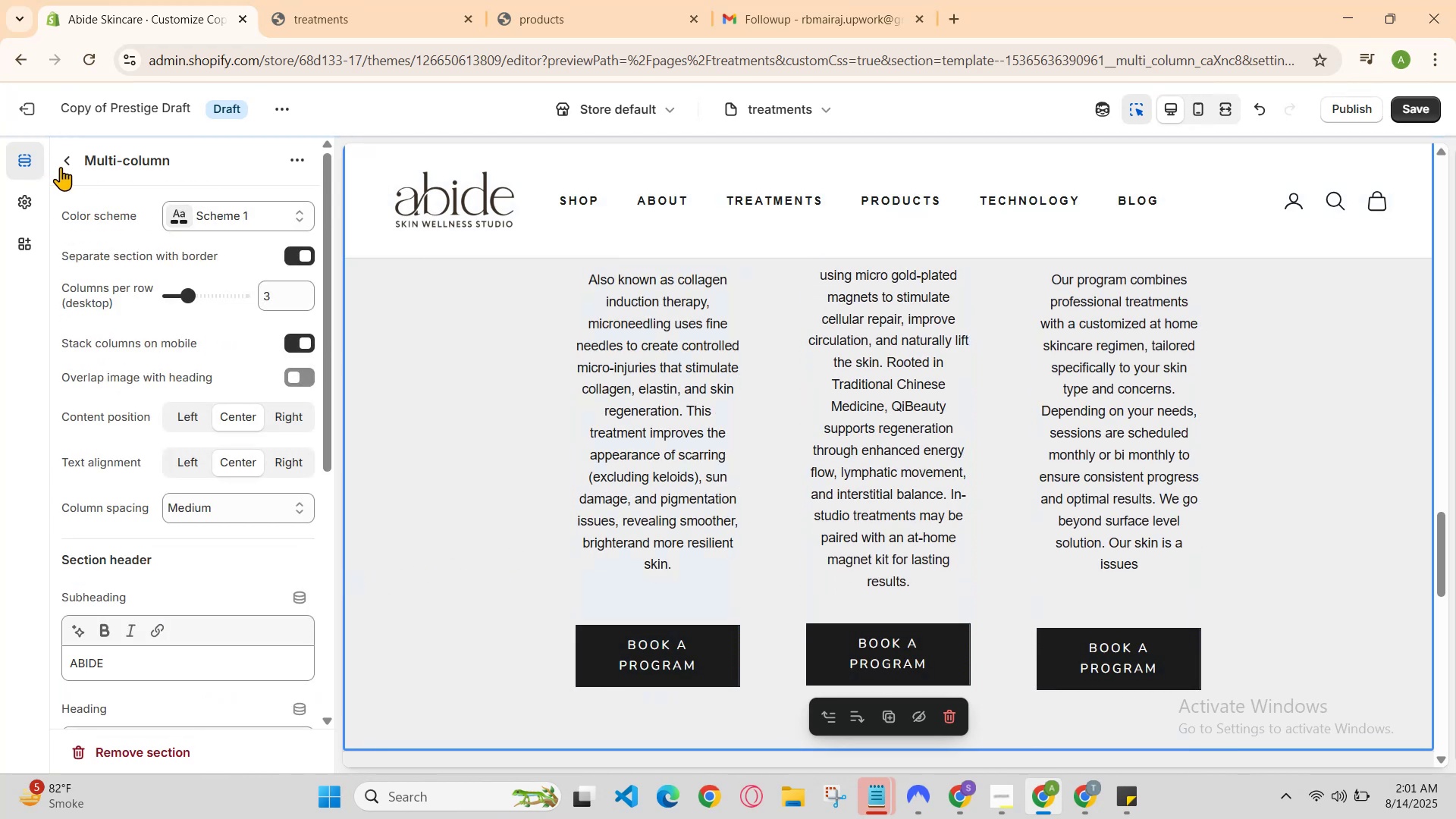 
left_click([64, 168])
 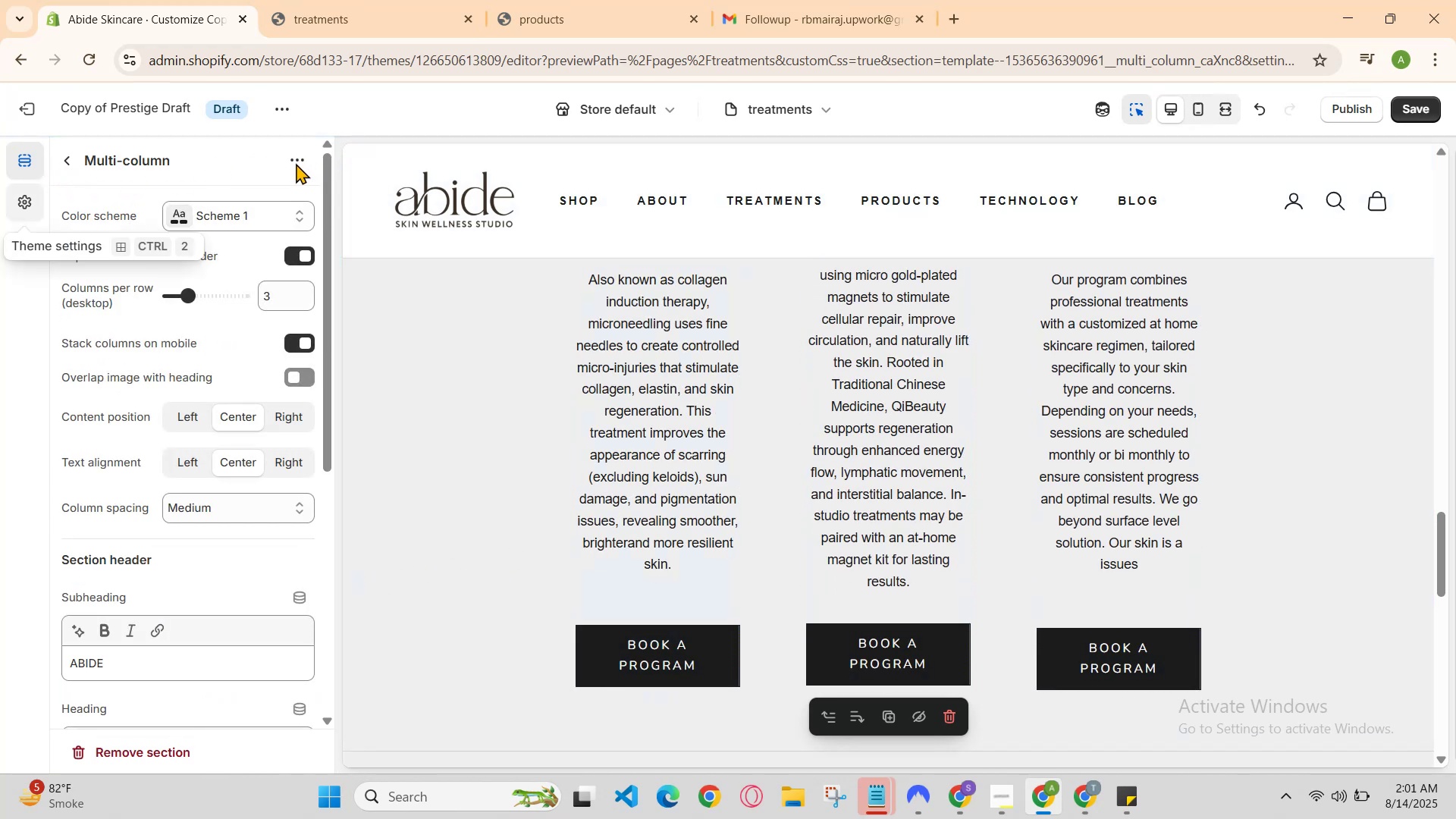 
left_click([296, 155])
 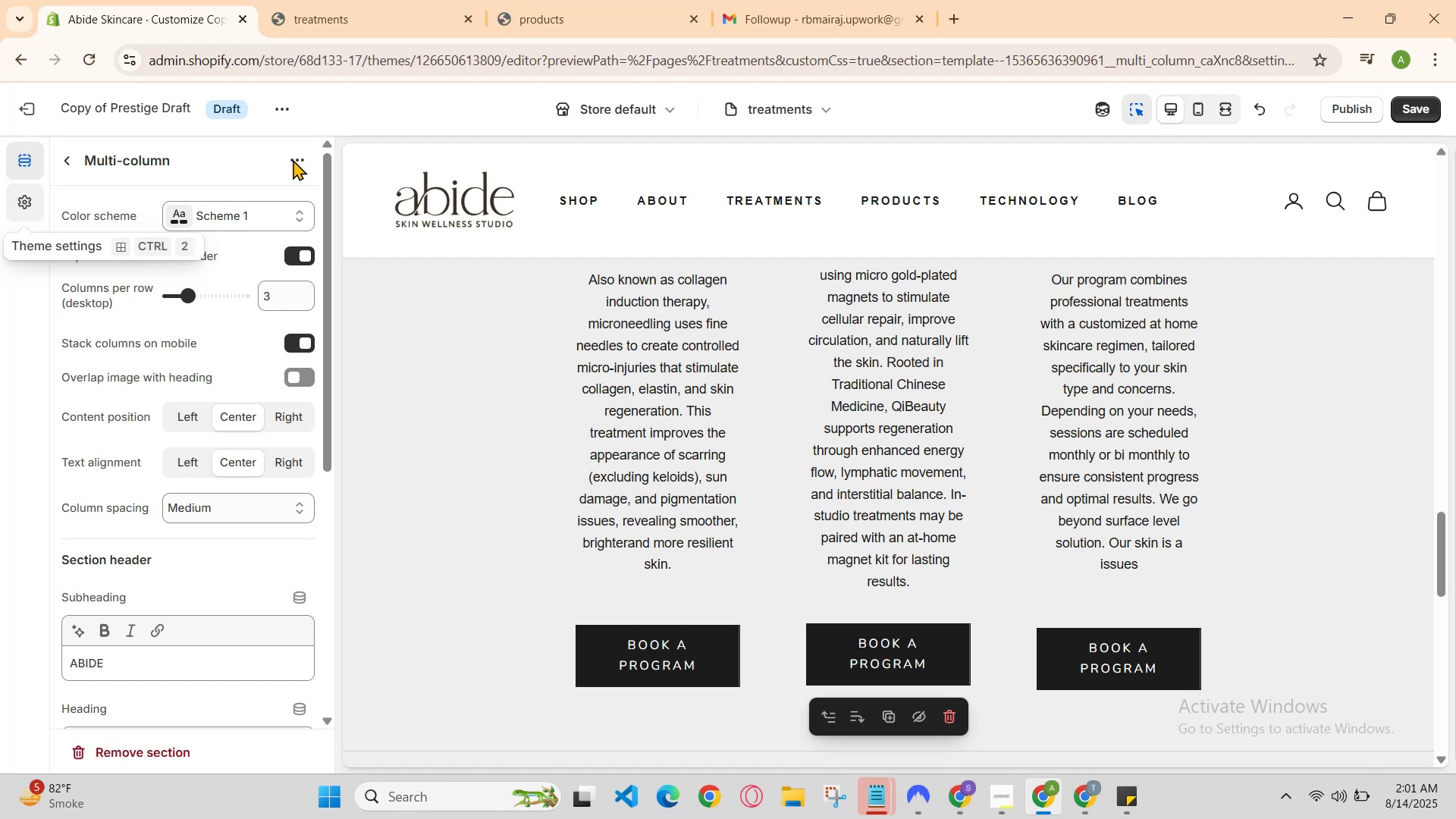 
left_click([293, 159])
 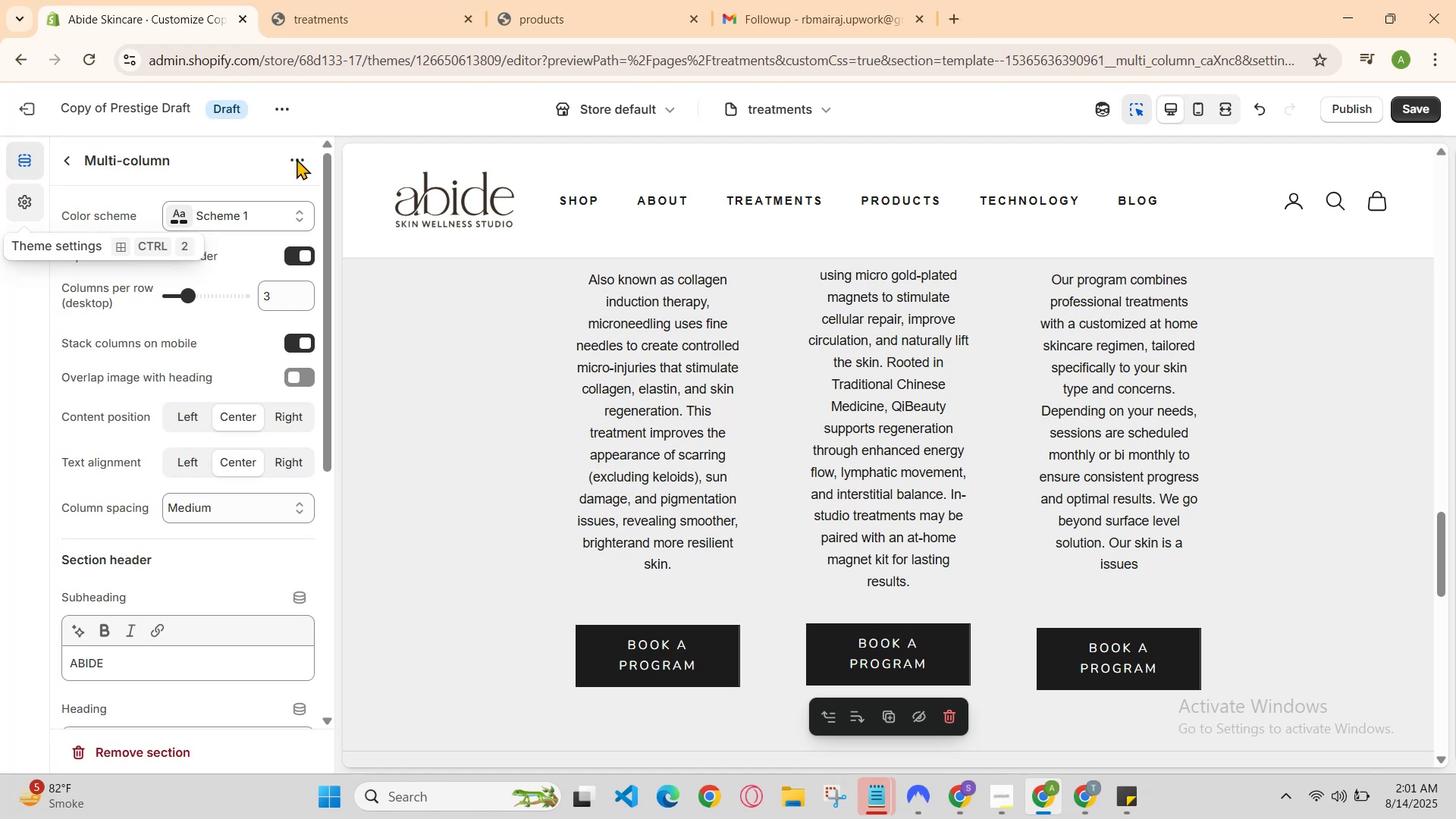 
left_click([302, 156])
 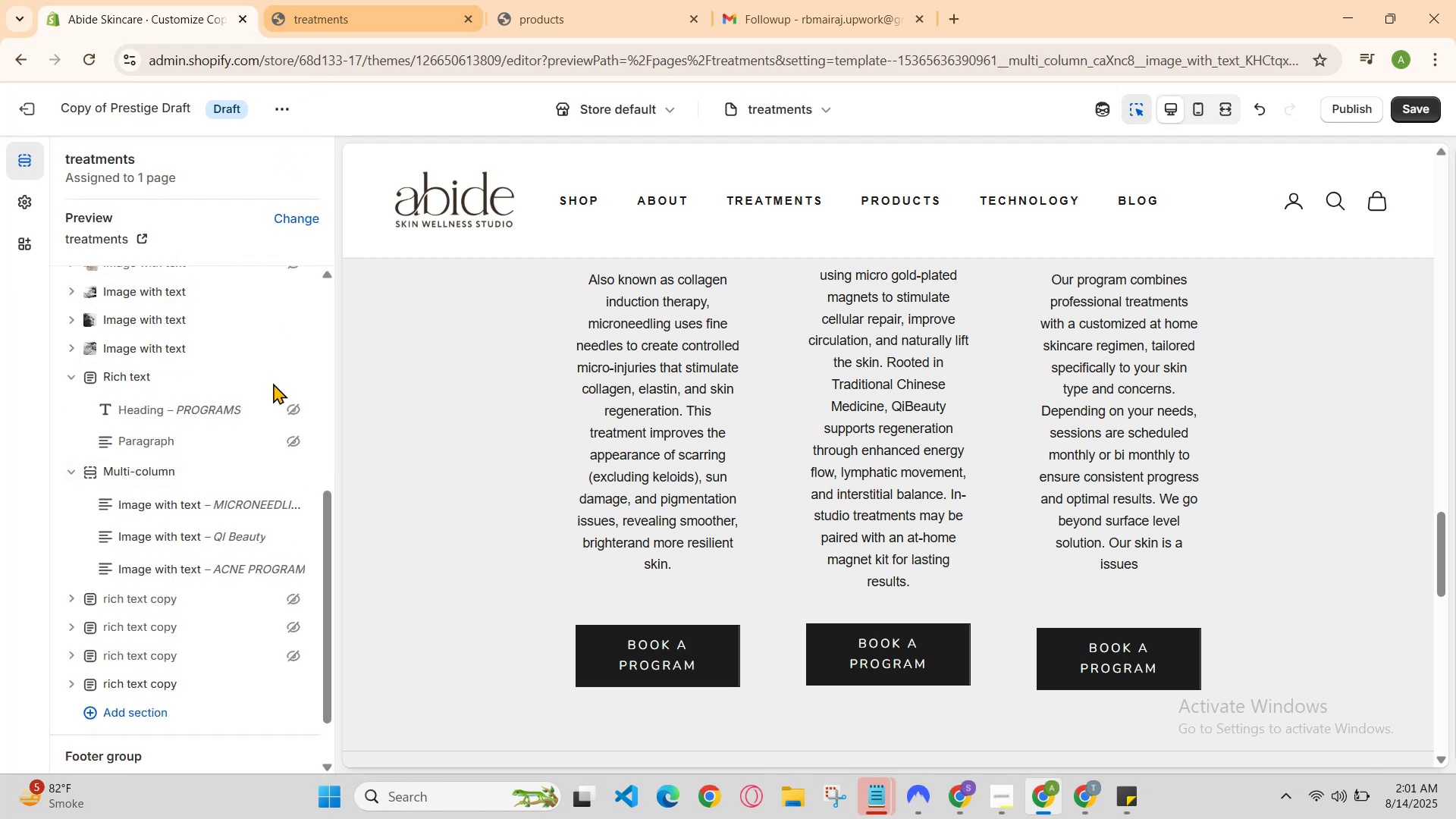 
scroll: coordinate [231, 545], scroll_direction: down, amount: 1.0
 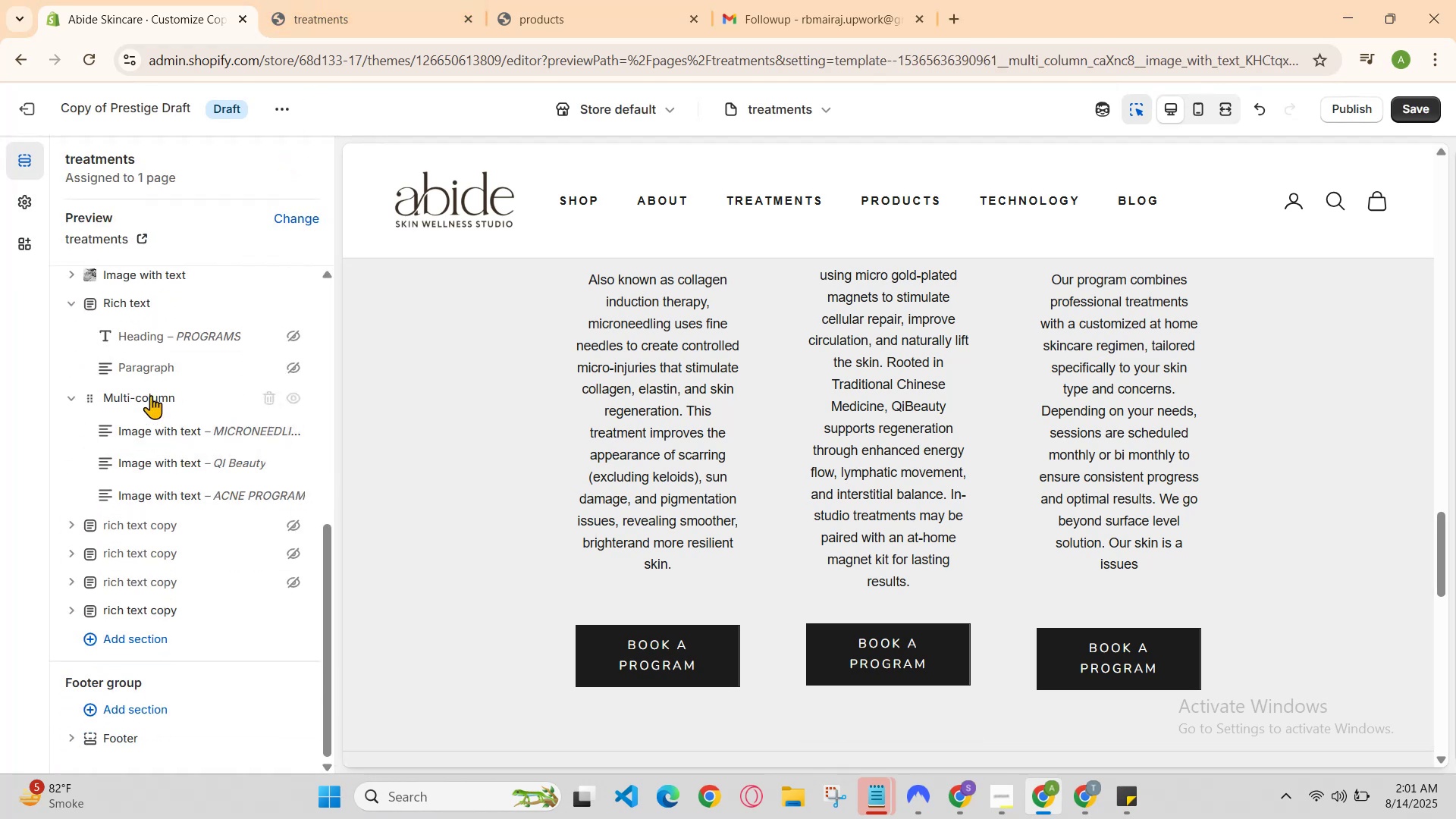 
right_click([149, 394])
 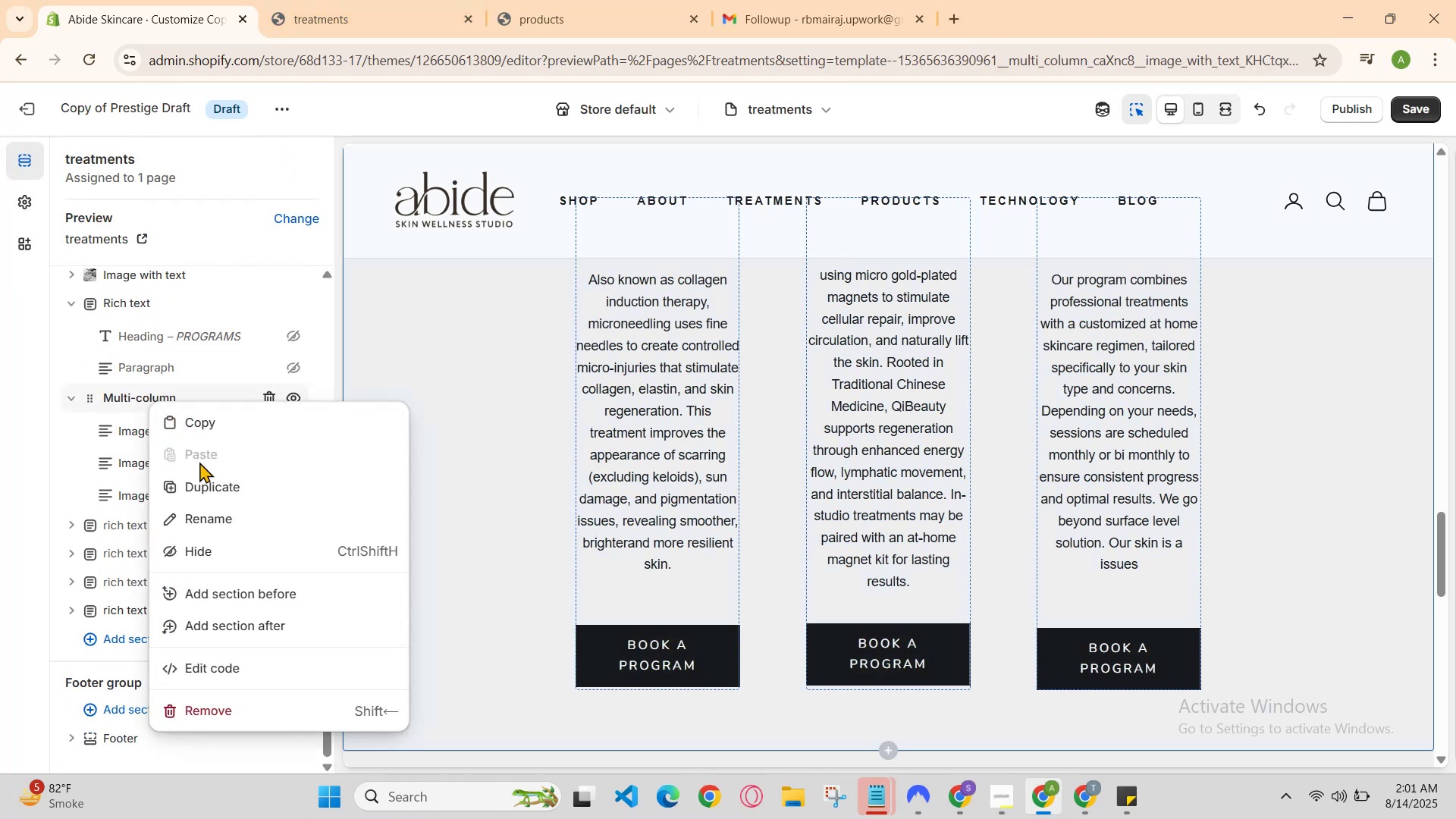 
left_click([252, 665])
 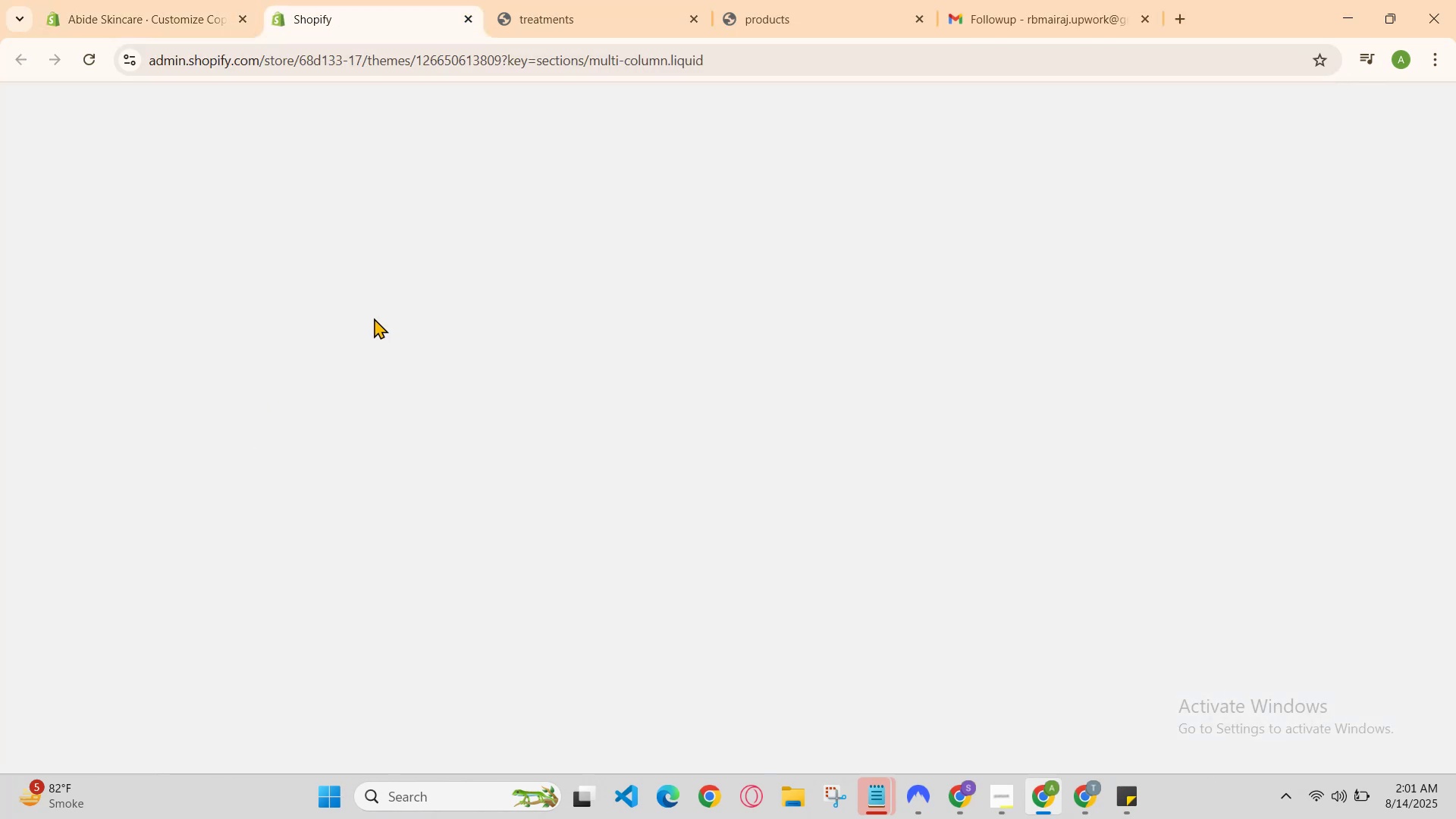 
scroll: coordinate [474, 276], scroll_direction: down, amount: 2.0
 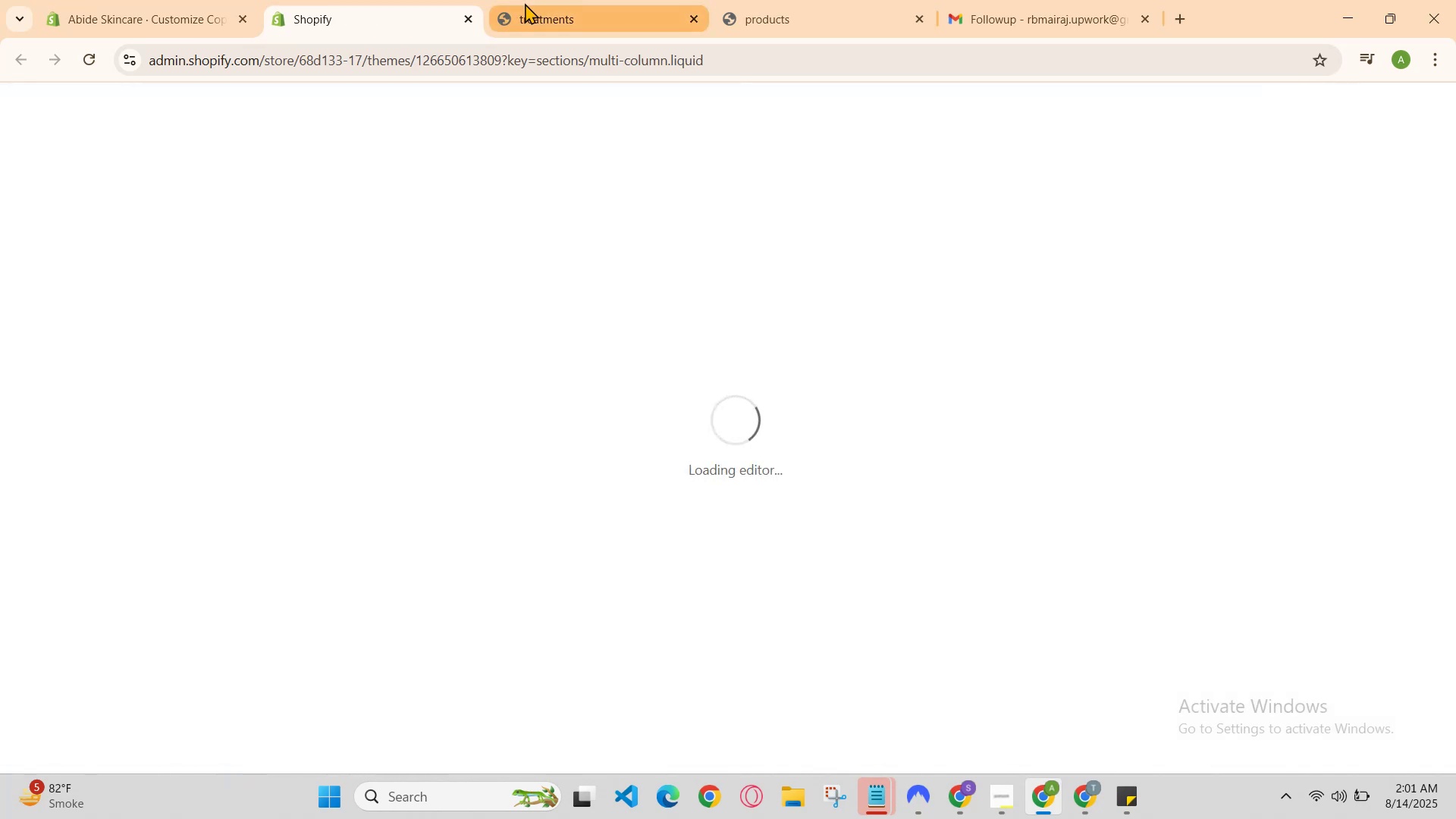 
left_click([422, 0])
 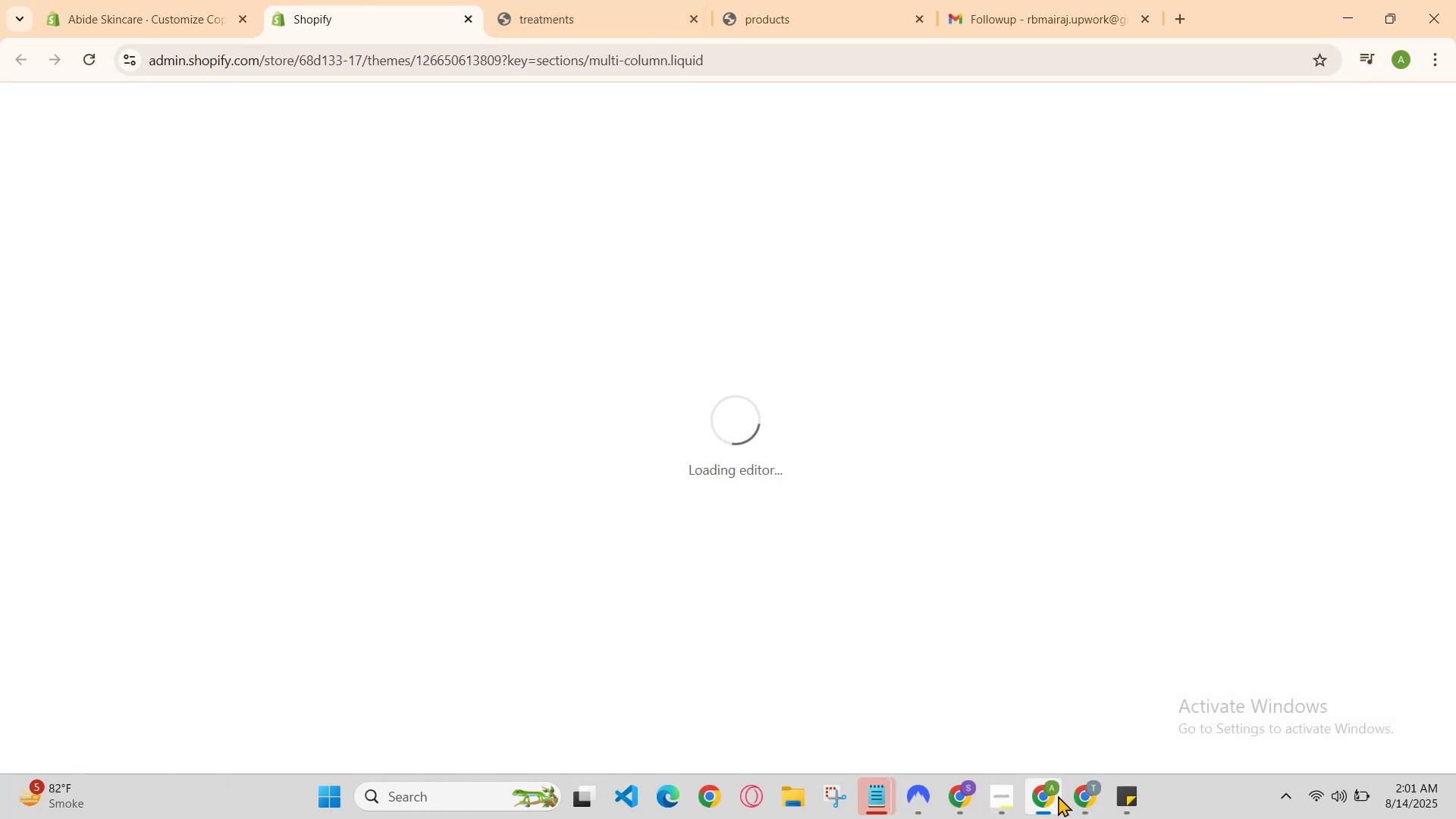 
double_click([966, 793])
 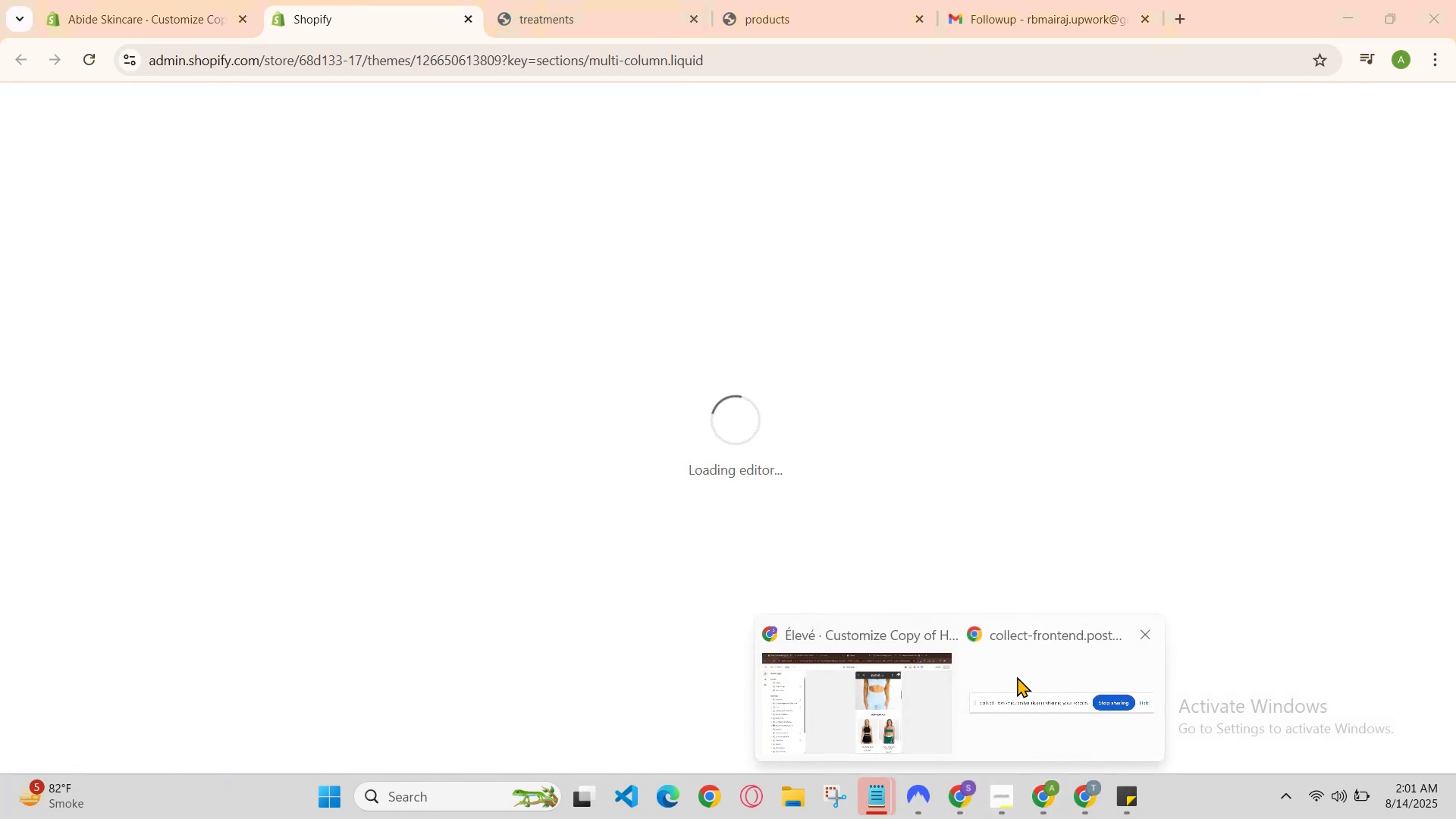 
left_click([924, 695])
 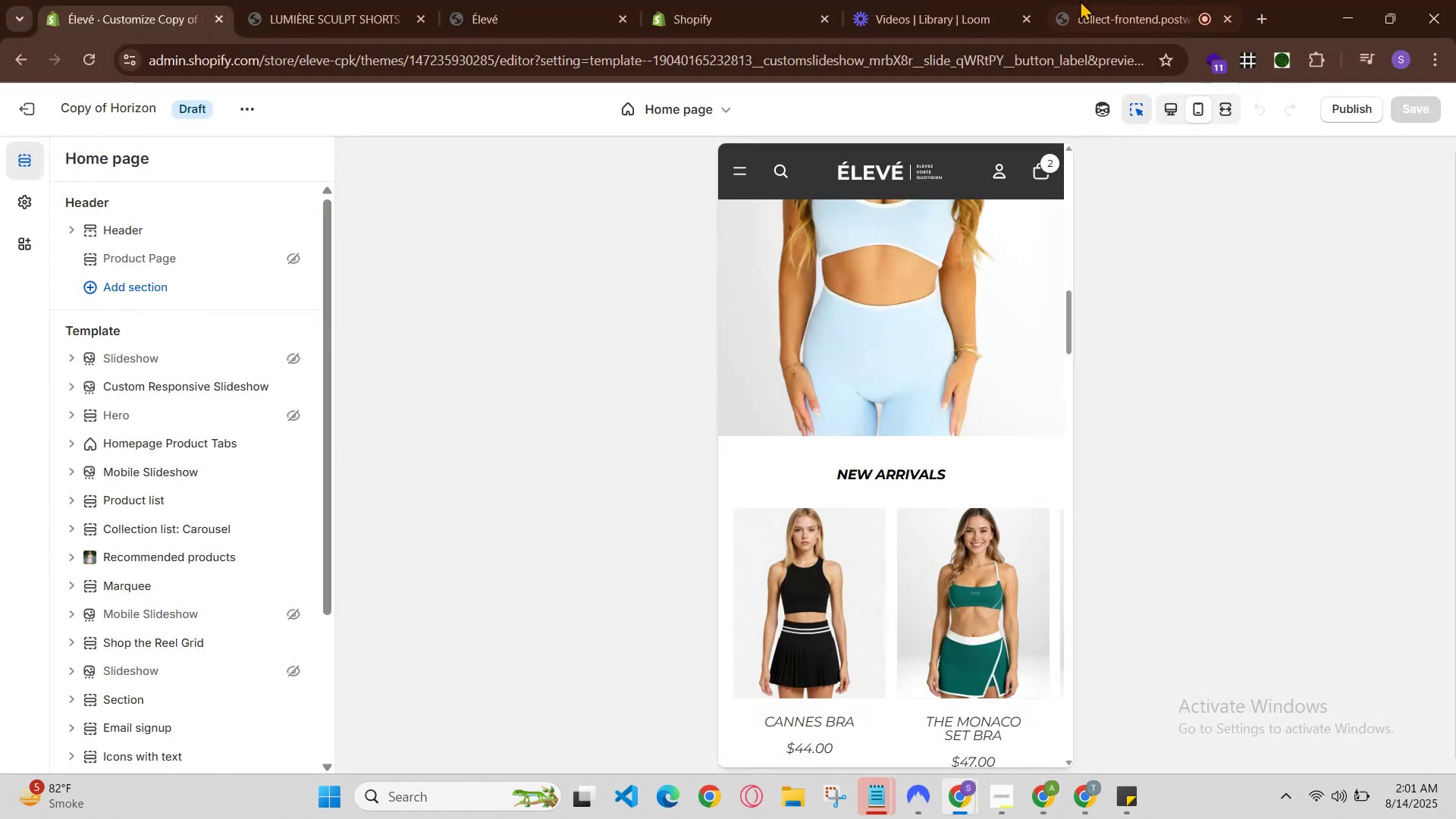 
left_click([1103, 0])
 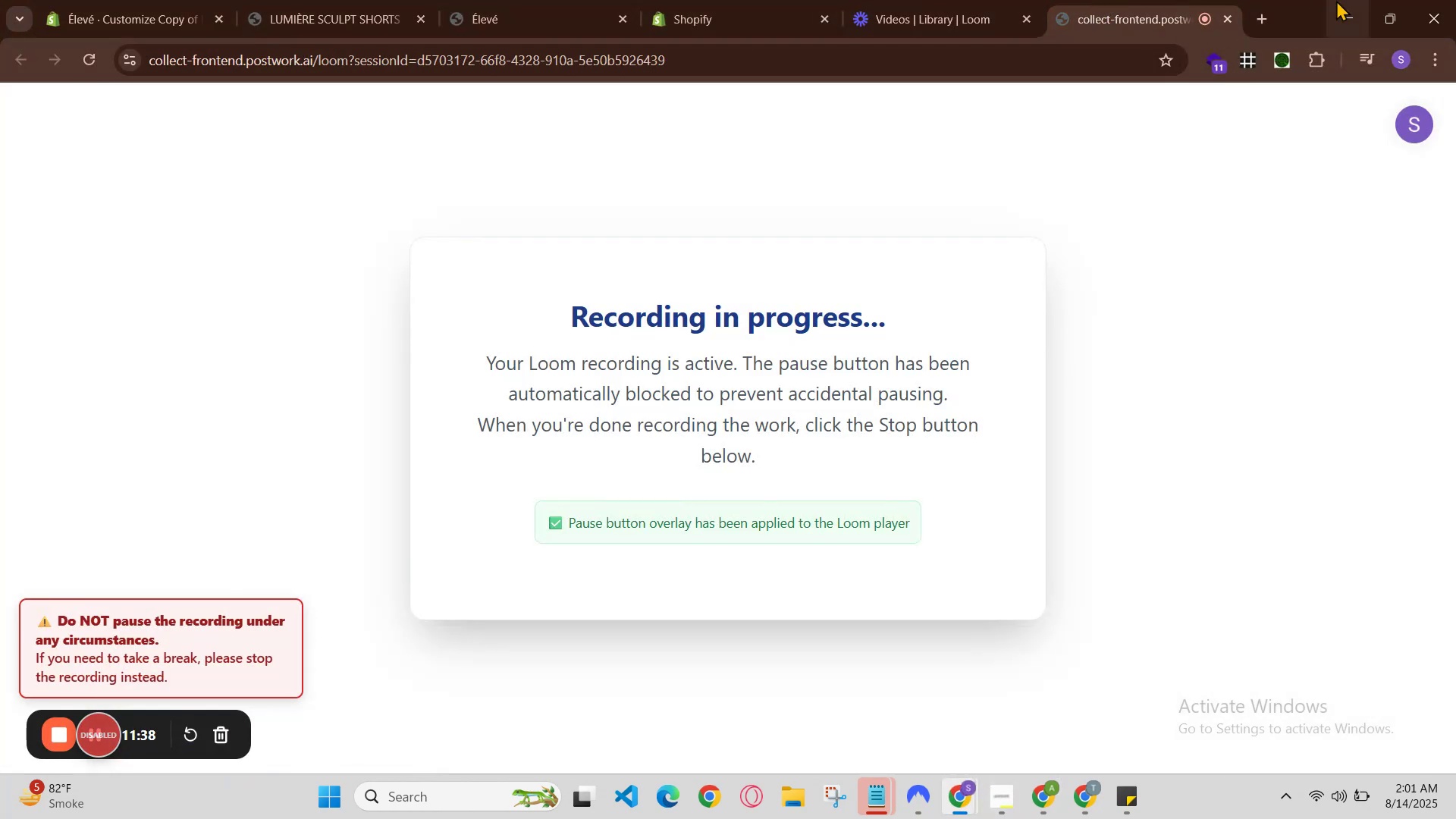 
left_click([1354, 17])
 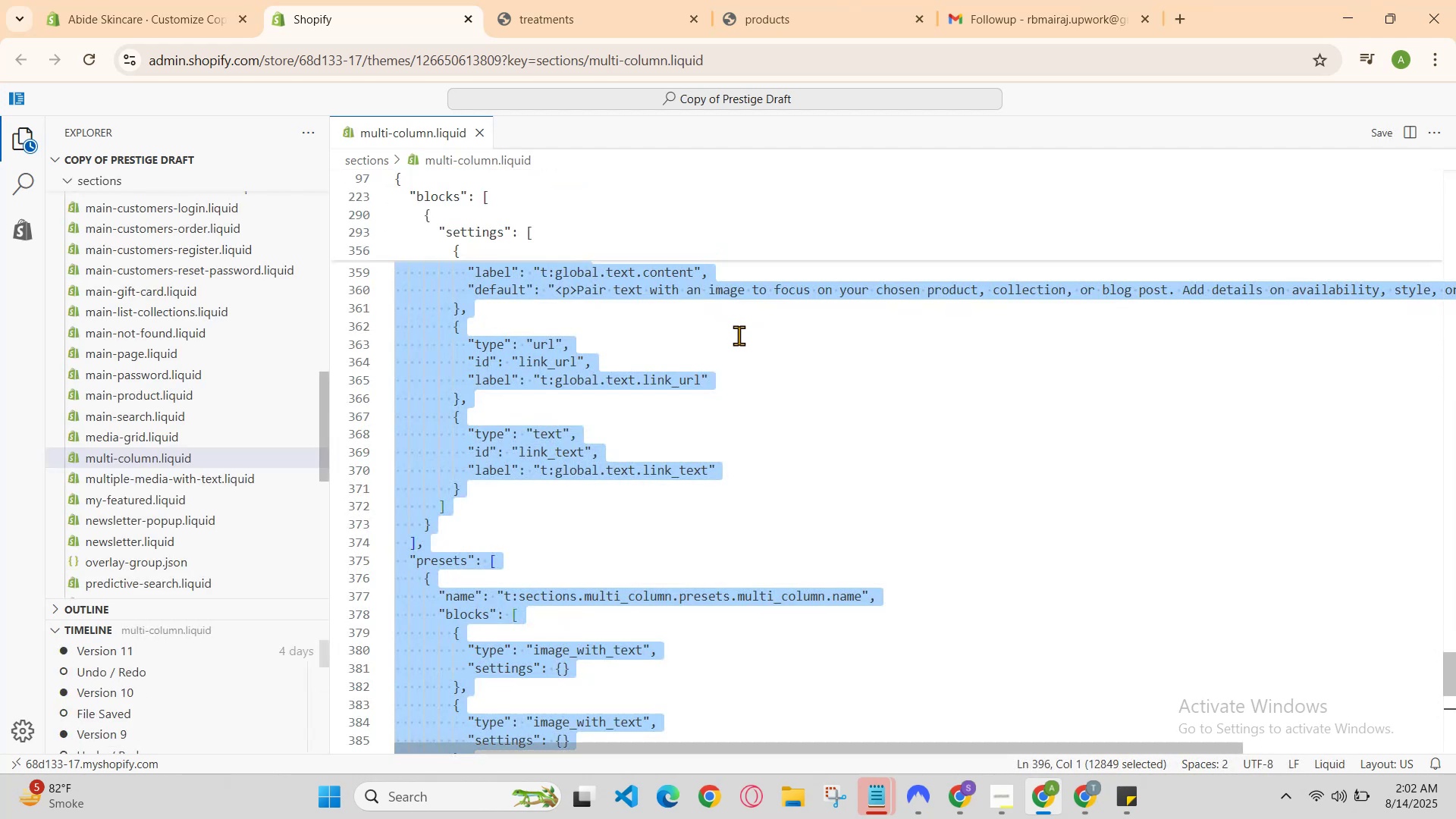 
scroll: coordinate [806, 405], scroll_direction: down, amount: 2.0
 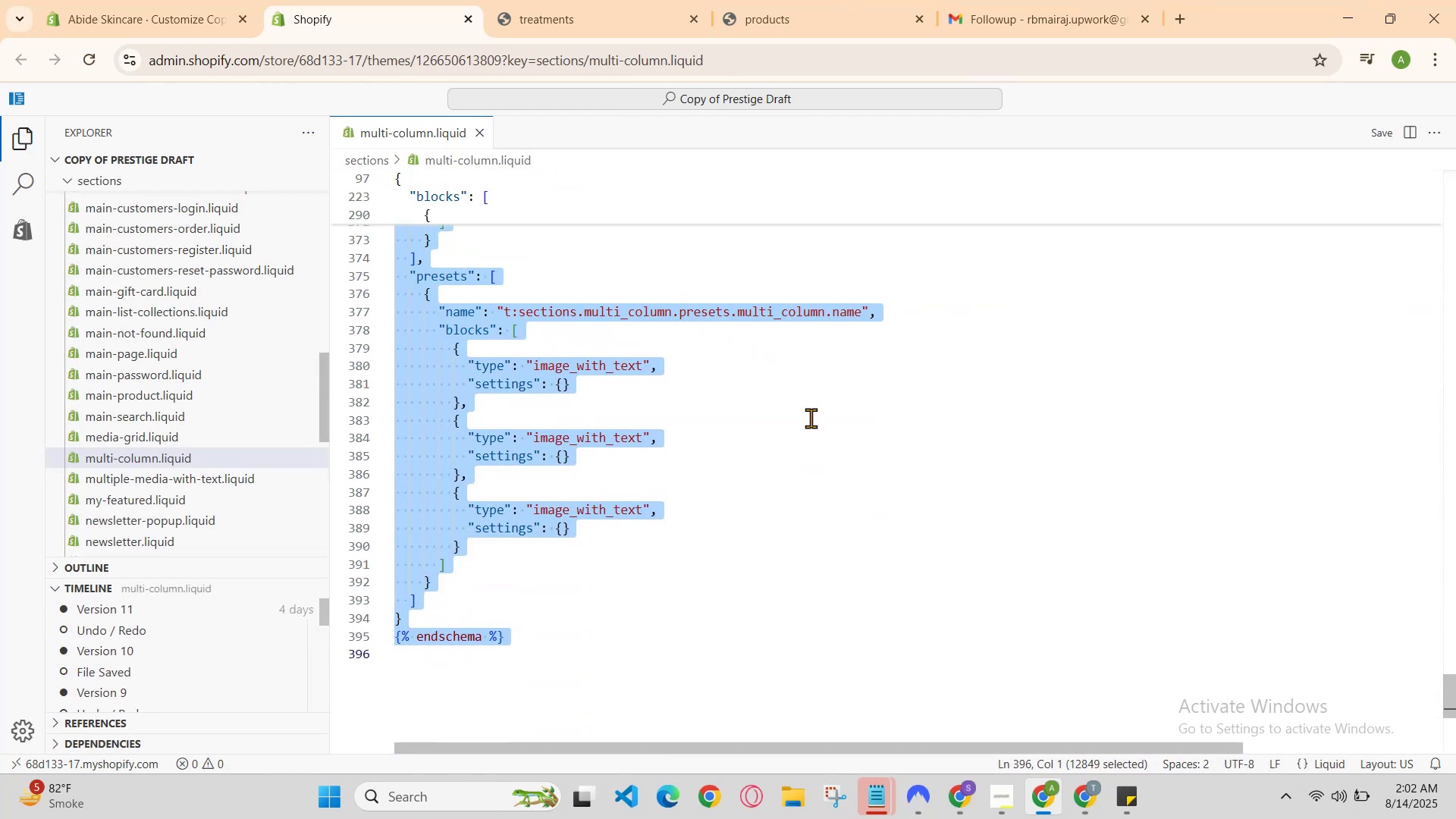 
scroll: coordinate [812, 434], scroll_direction: up, amount: 2.0
 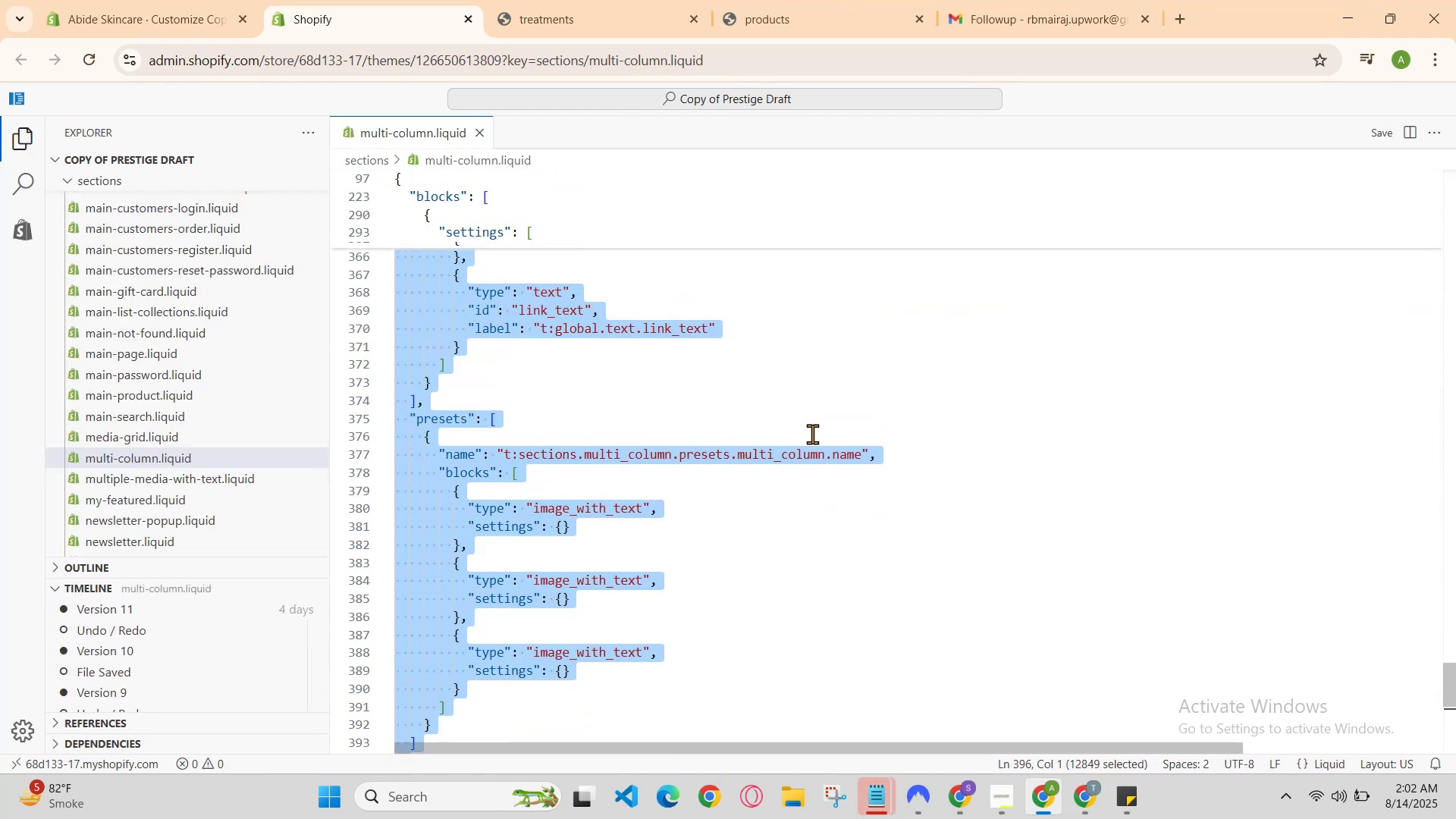 
scroll: coordinate [812, 434], scroll_direction: down, amount: 3.0
 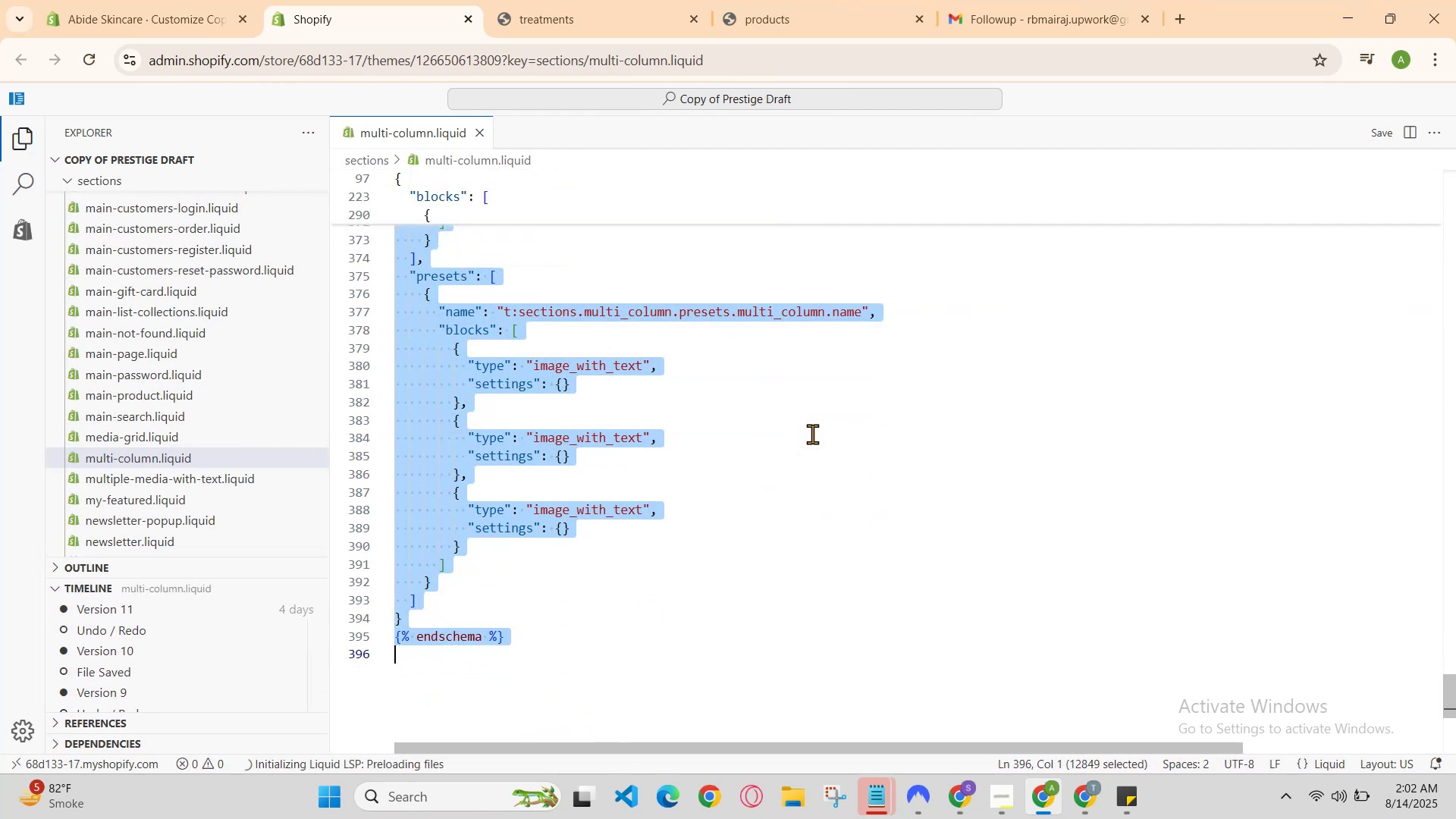 
scroll: coordinate [862, 436], scroll_direction: up, amount: 4.0
 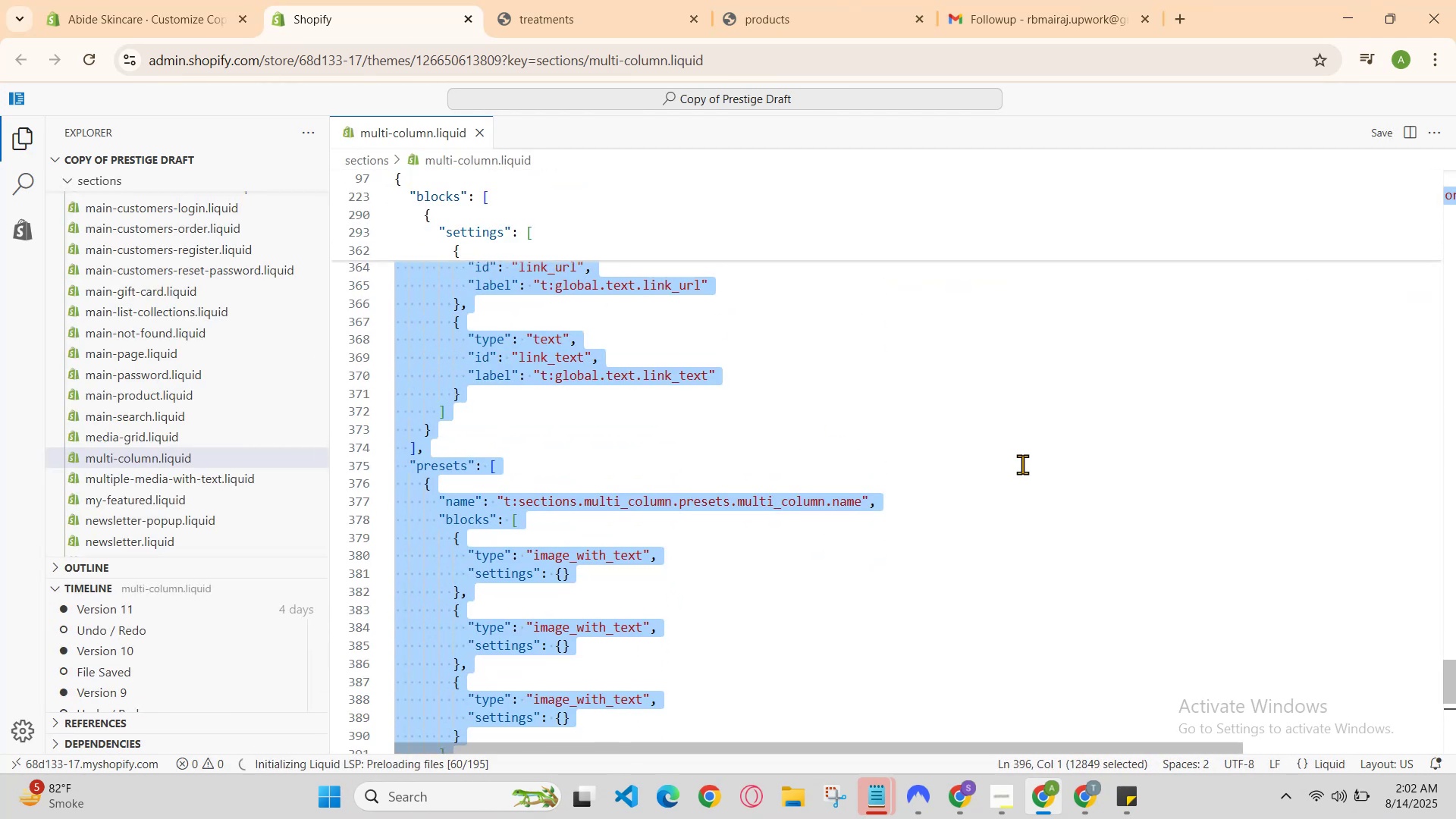 
left_click([1046, 460])
 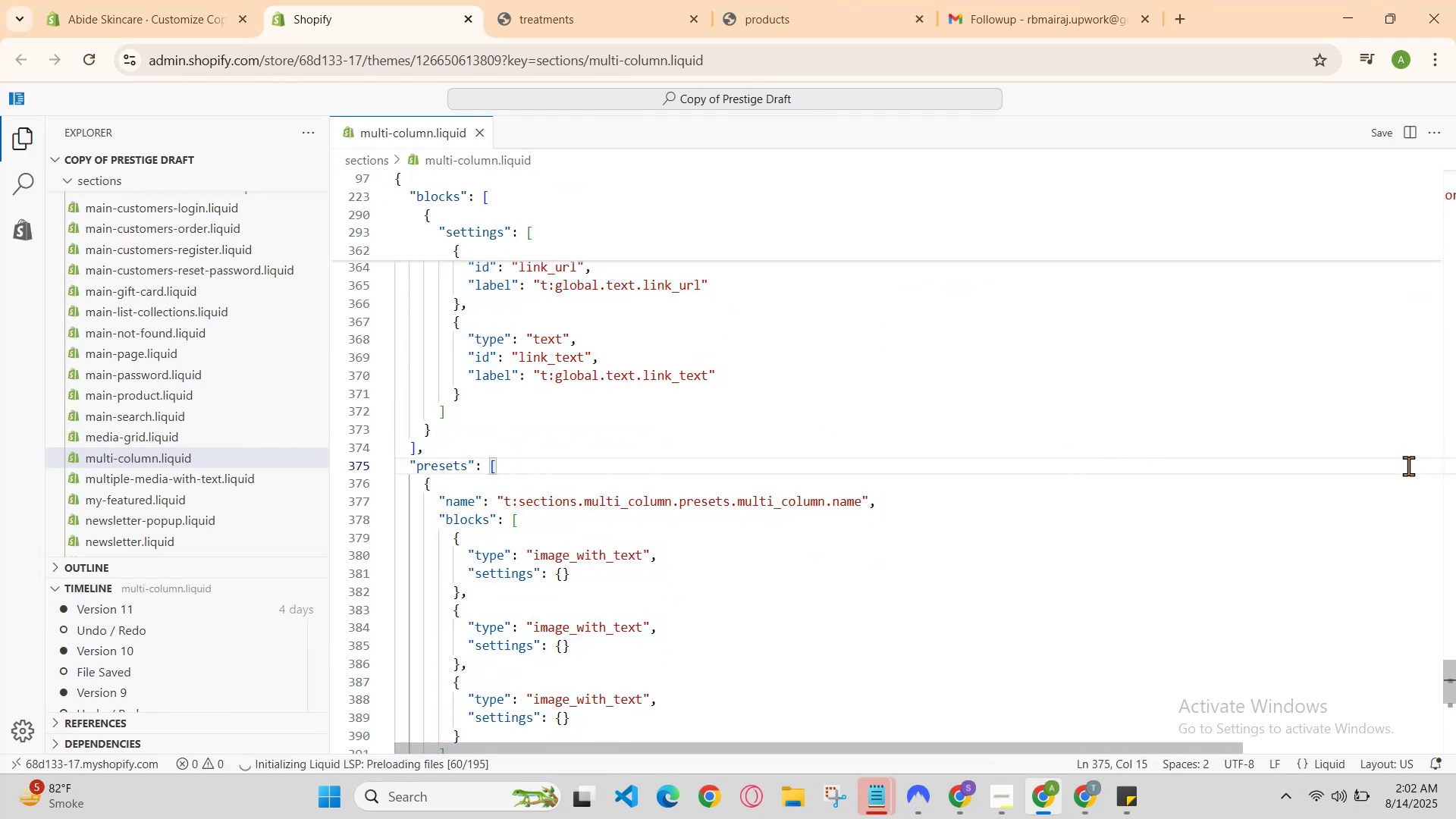 
scroll: coordinate [806, 336], scroll_direction: down, amount: 4.0
 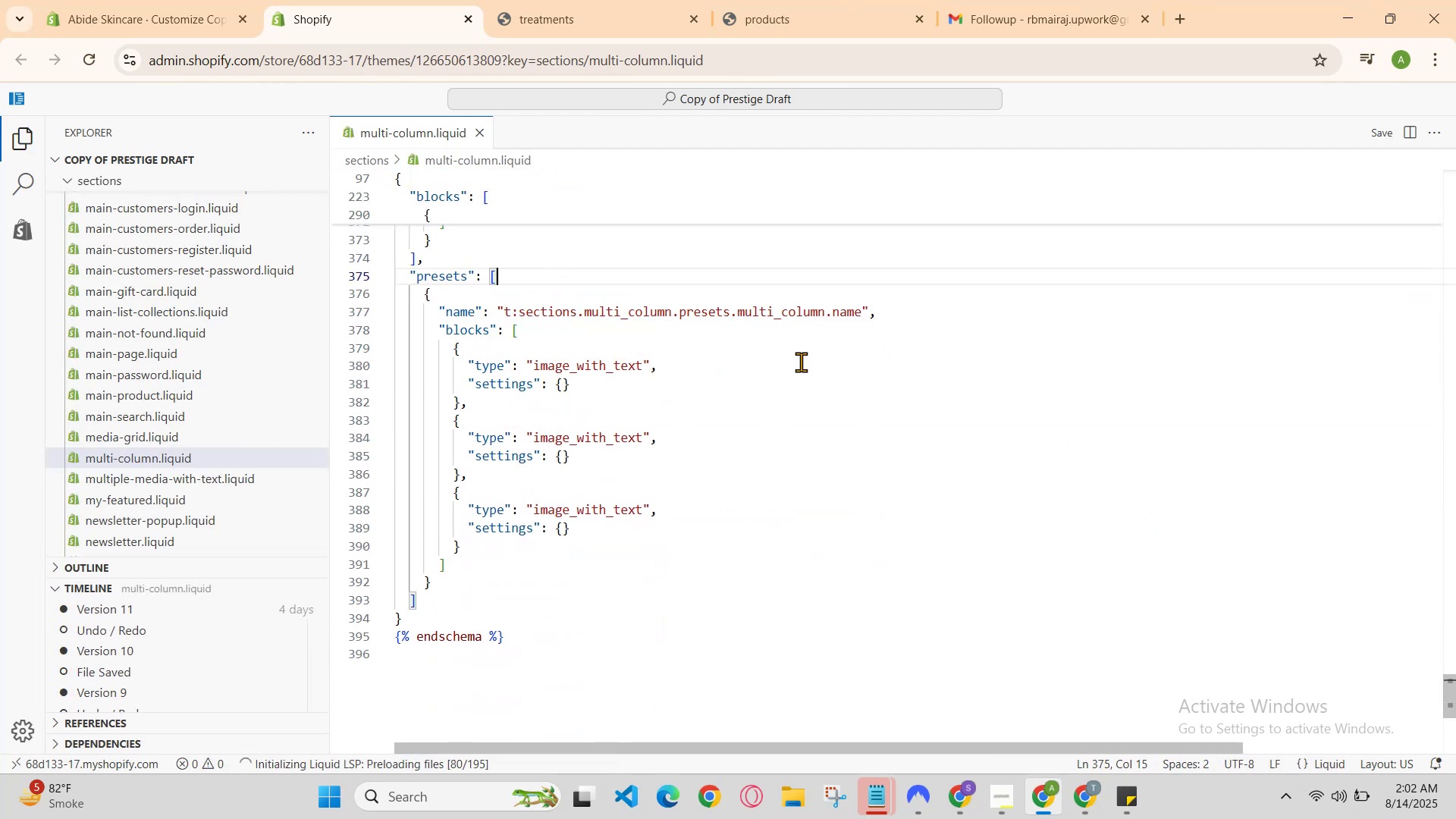 
scroll: coordinate [842, 386], scroll_direction: up, amount: 16.0
 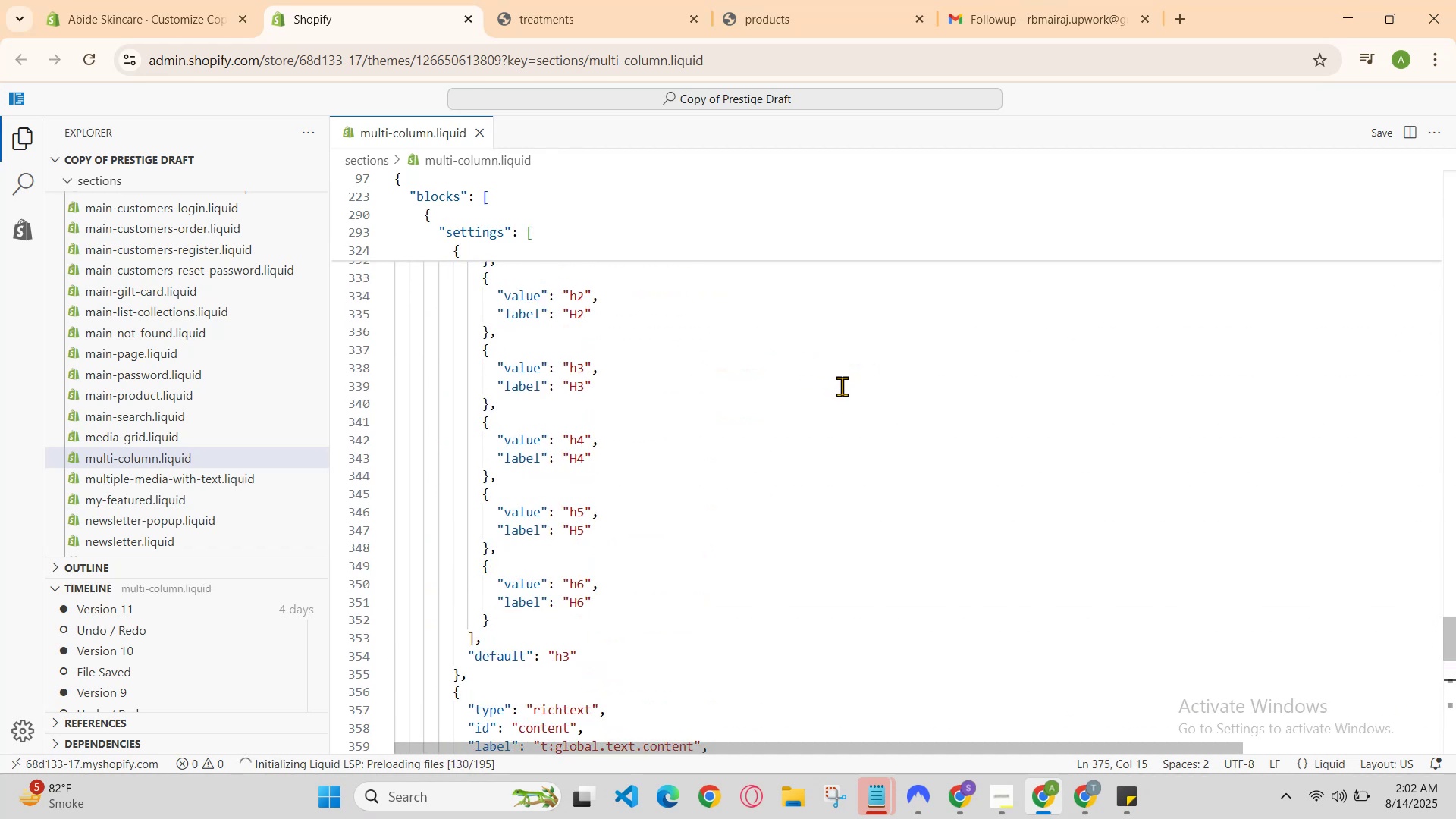 
scroll: coordinate [842, 386], scroll_direction: none, amount: 0.0
 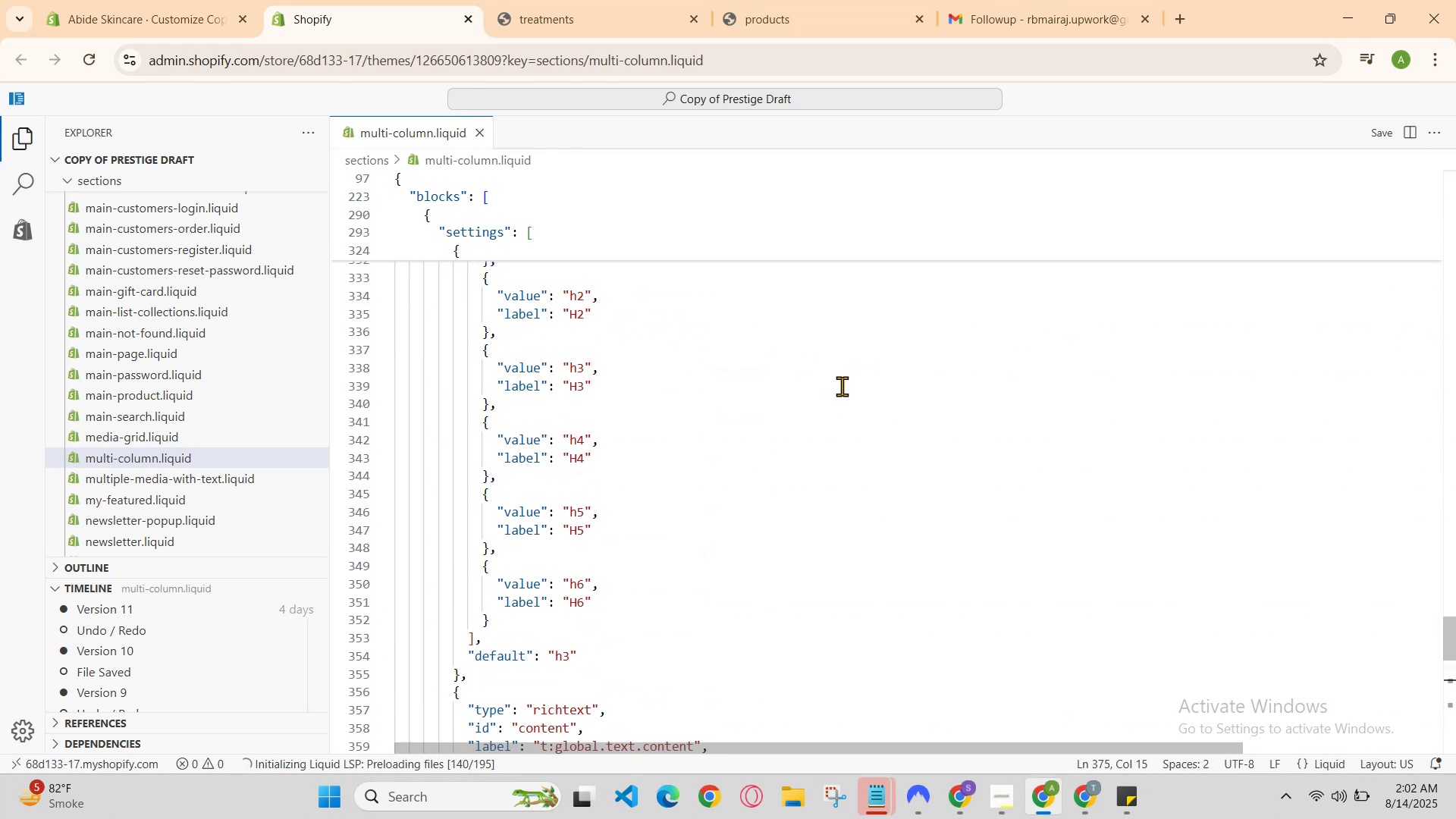 
scroll: coordinate [842, 386], scroll_direction: down, amount: 8.0
 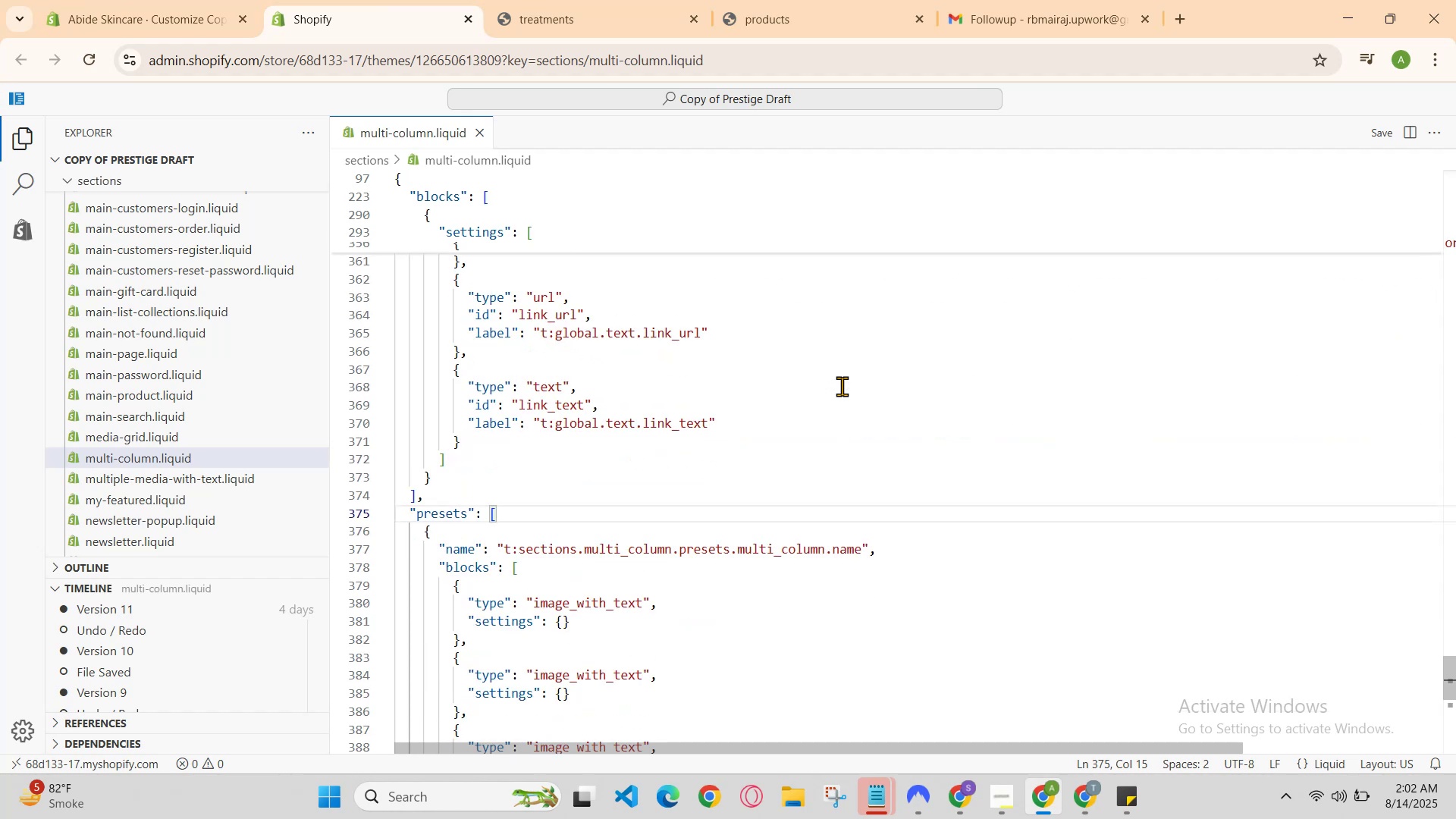 
scroll: coordinate [838, 376], scroll_direction: up, amount: 10.0
 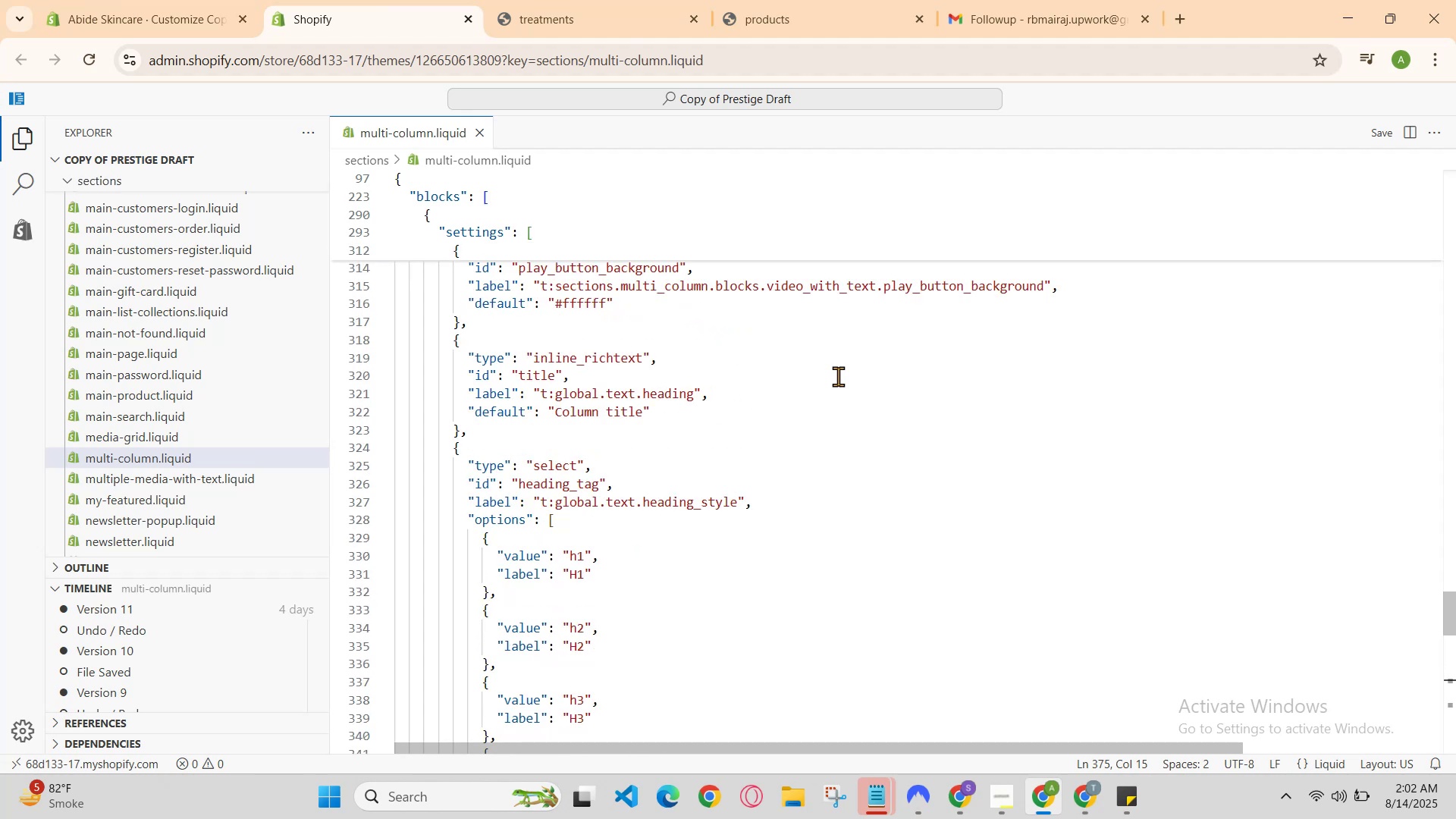 
scroll: coordinate [838, 376], scroll_direction: up, amount: 2.0
 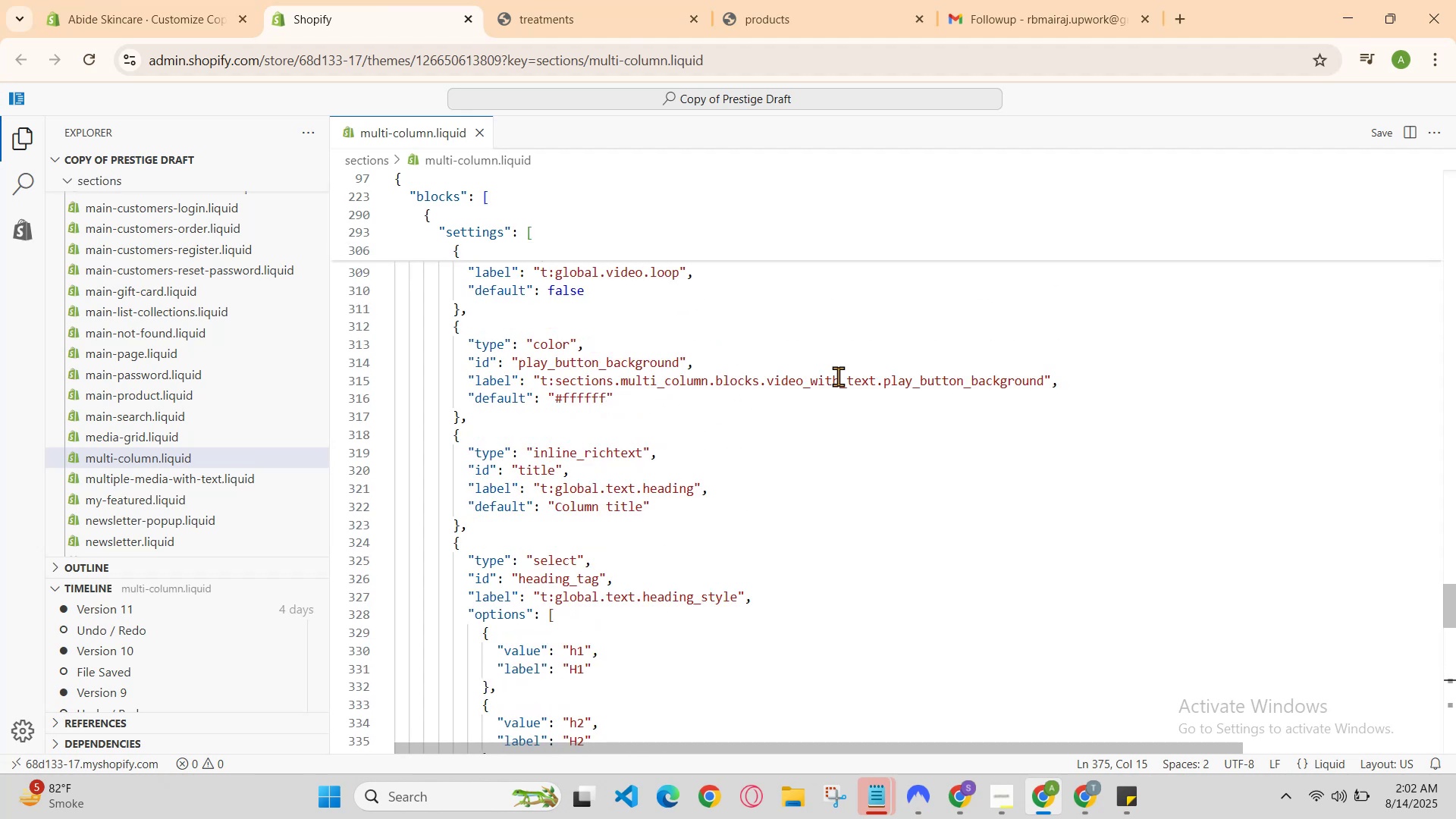 
scroll: coordinate [838, 376], scroll_direction: down, amount: 4.0
 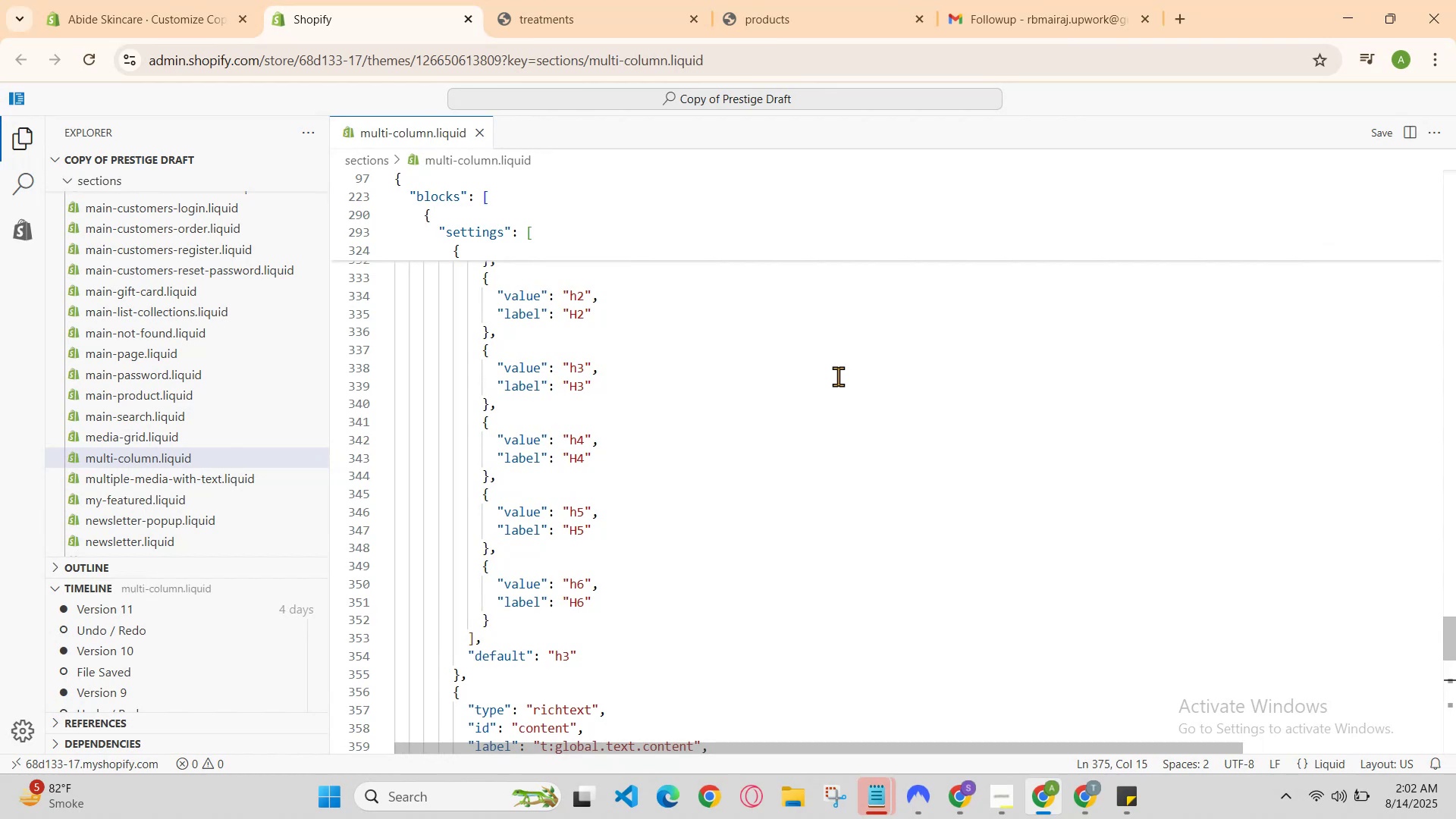 
scroll: coordinate [838, 372], scroll_direction: up, amount: 13.0
 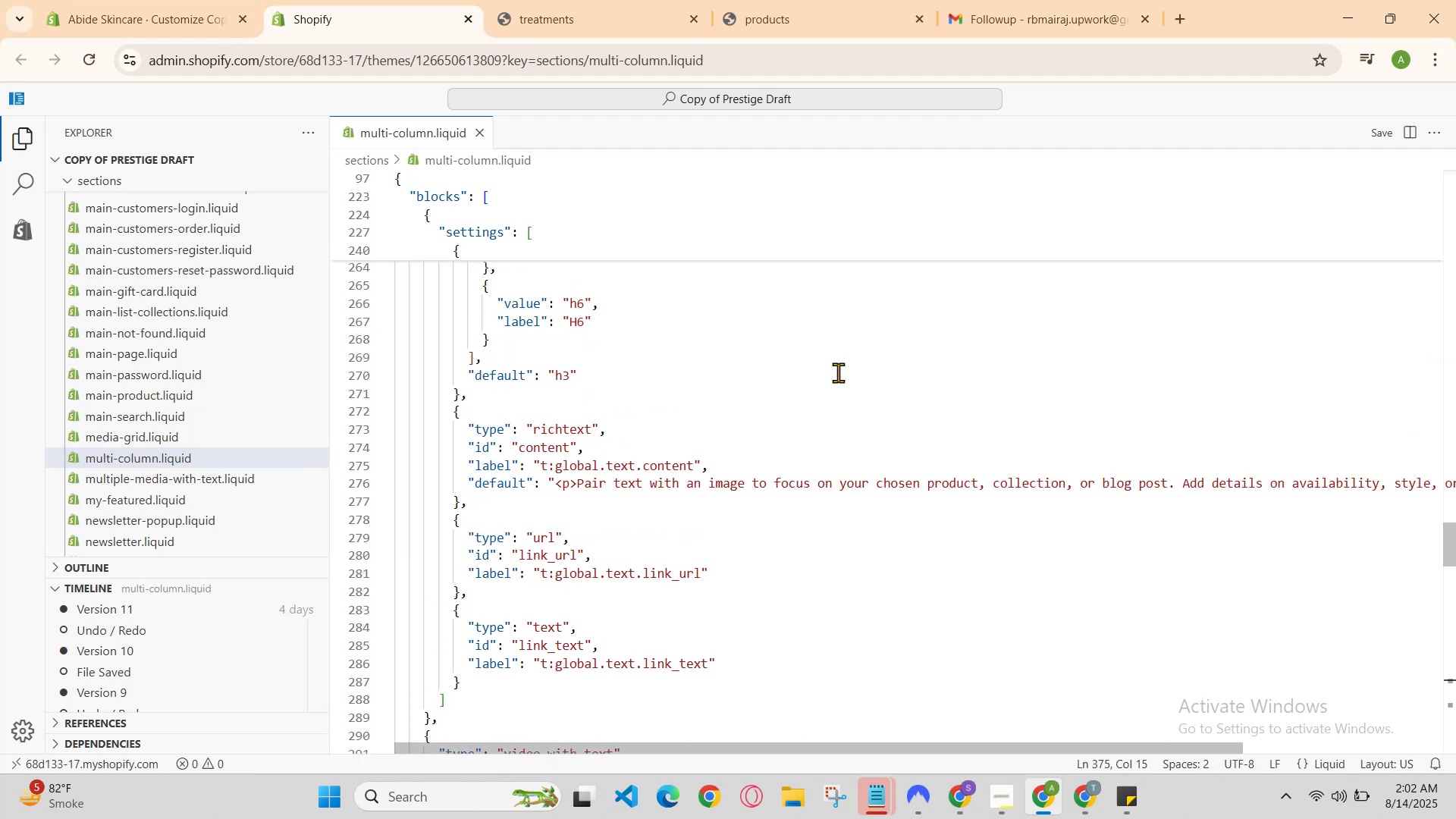 
scroll: coordinate [838, 362], scroll_direction: up, amount: 16.0
 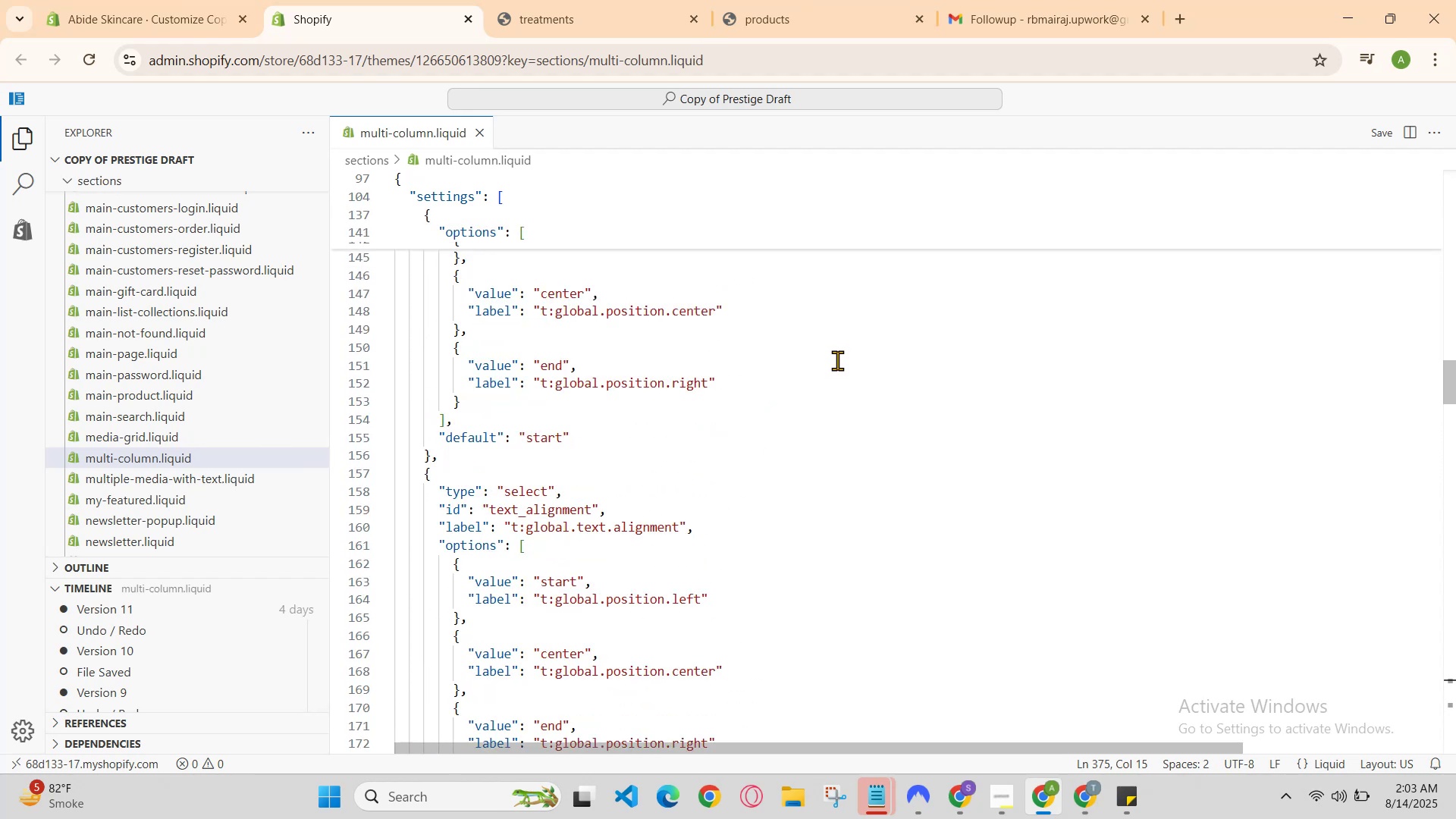 
scroll: coordinate [837, 356], scroll_direction: up, amount: 7.0
 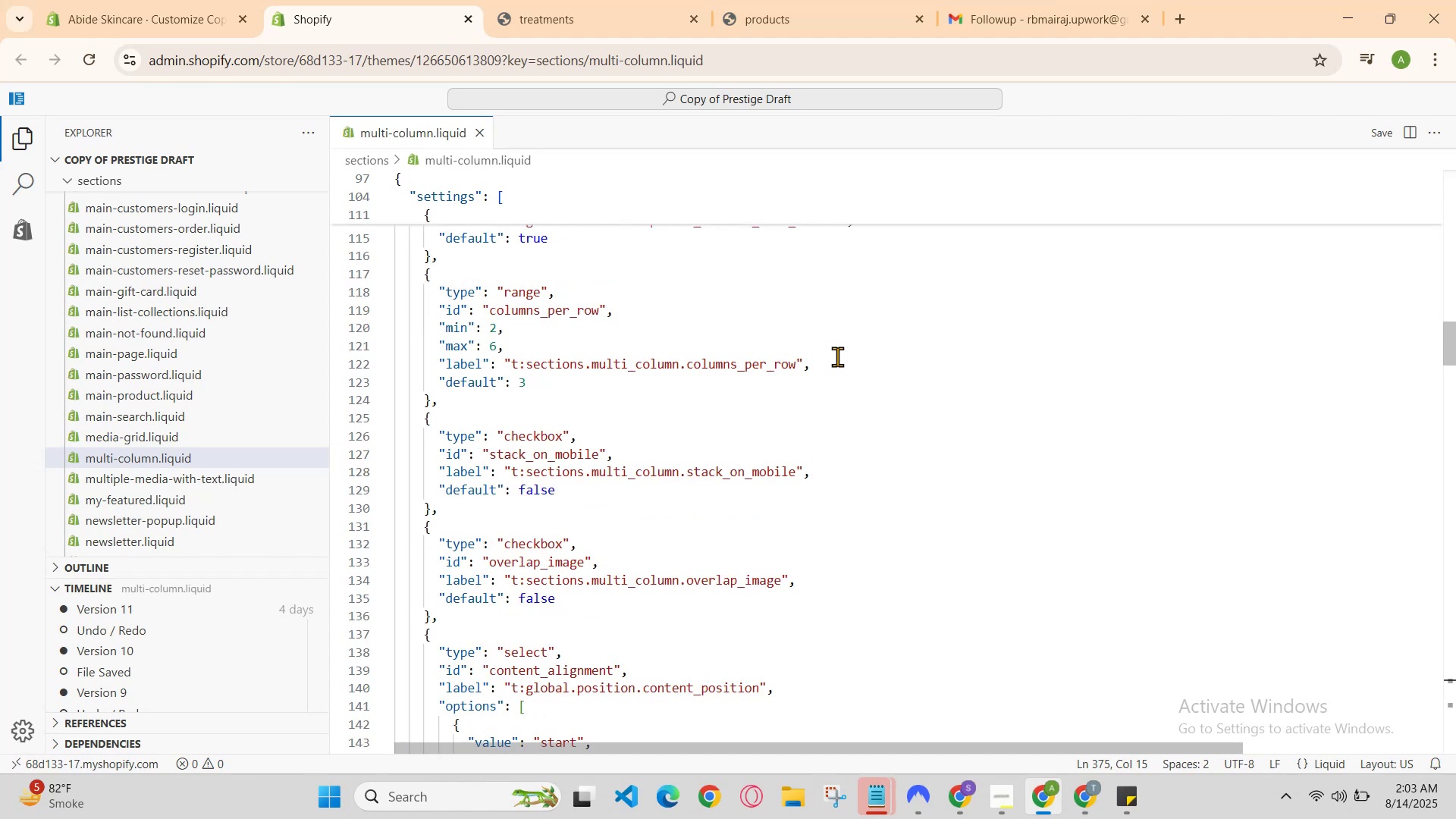 
scroll: coordinate [837, 352], scroll_direction: down, amount: 12.0
 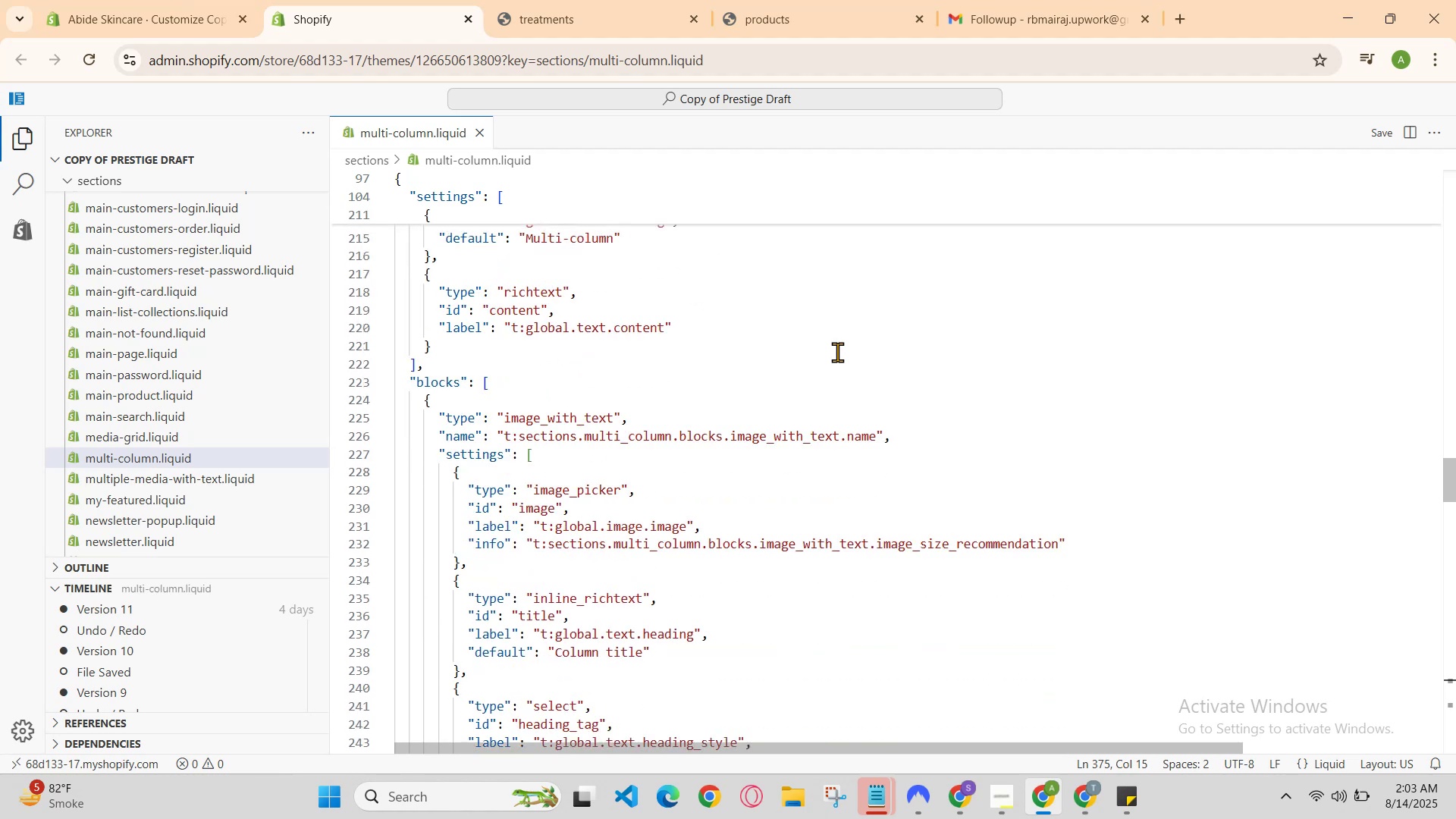 
scroll: coordinate [837, 351], scroll_direction: up, amount: 10.0
 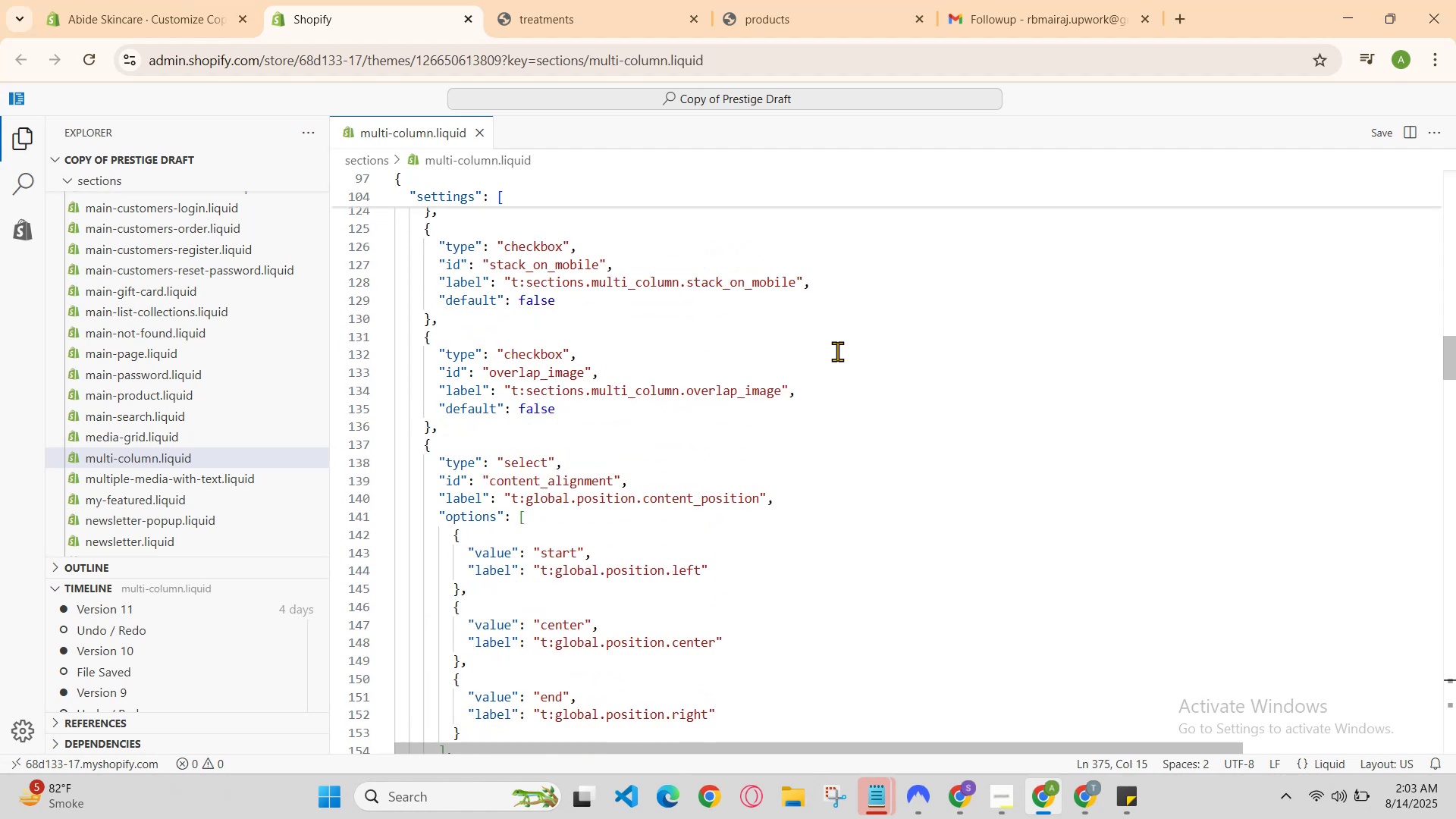 
scroll: coordinate [837, 351], scroll_direction: down, amount: 3.0
 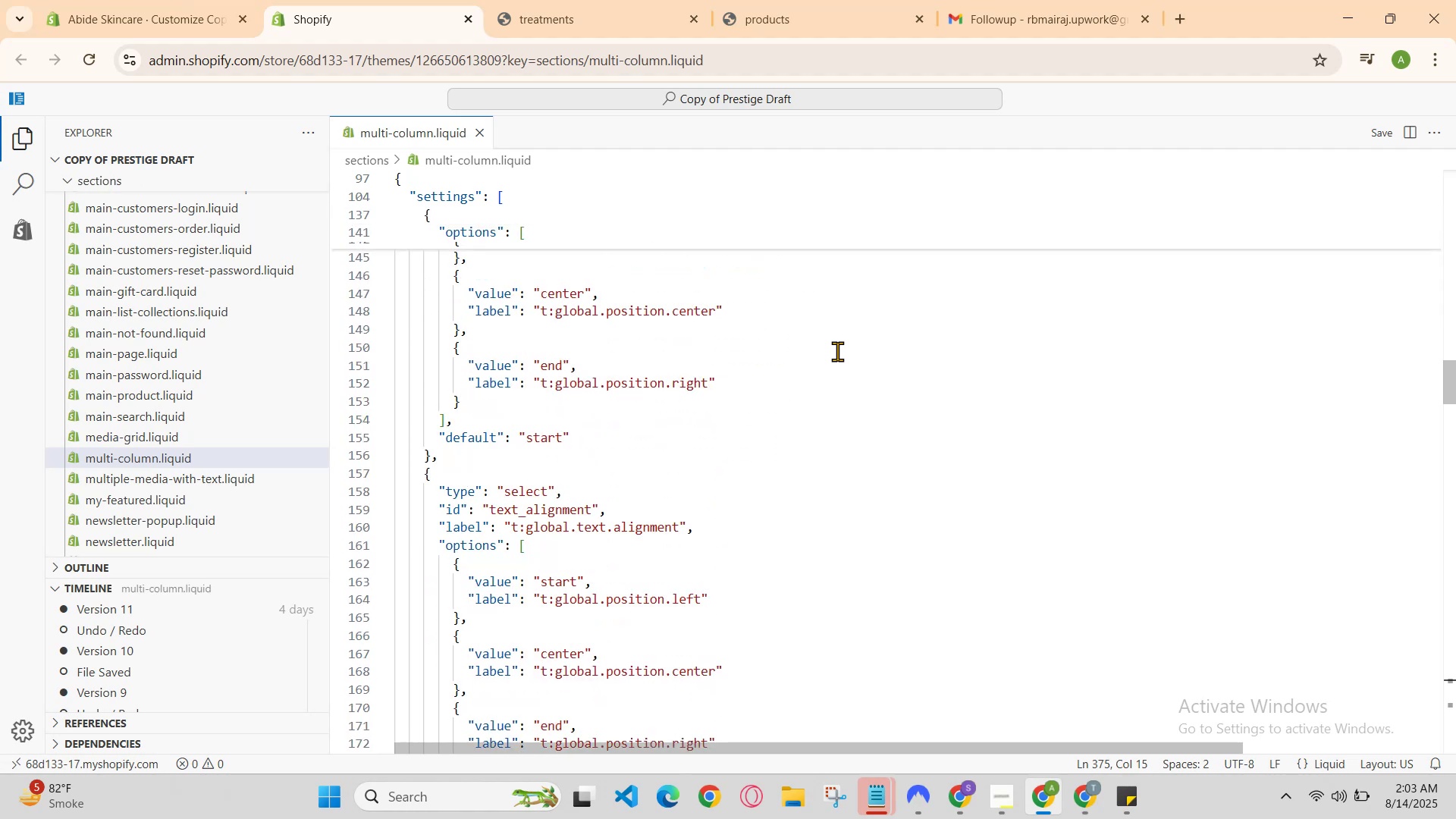 
scroll: coordinate [837, 348], scroll_direction: up, amount: 8.0
 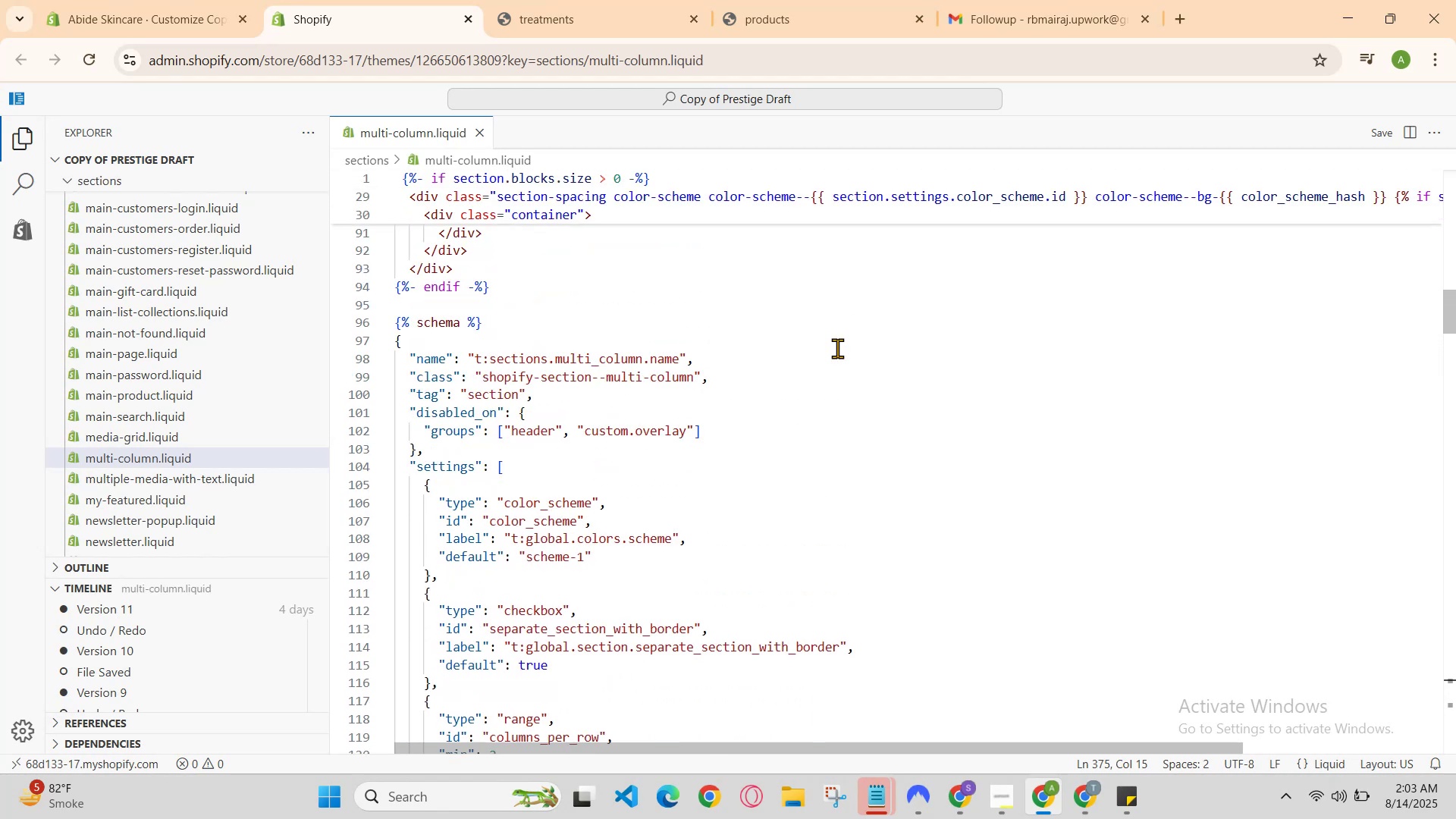 
scroll: coordinate [837, 346], scroll_direction: up, amount: 12.0
 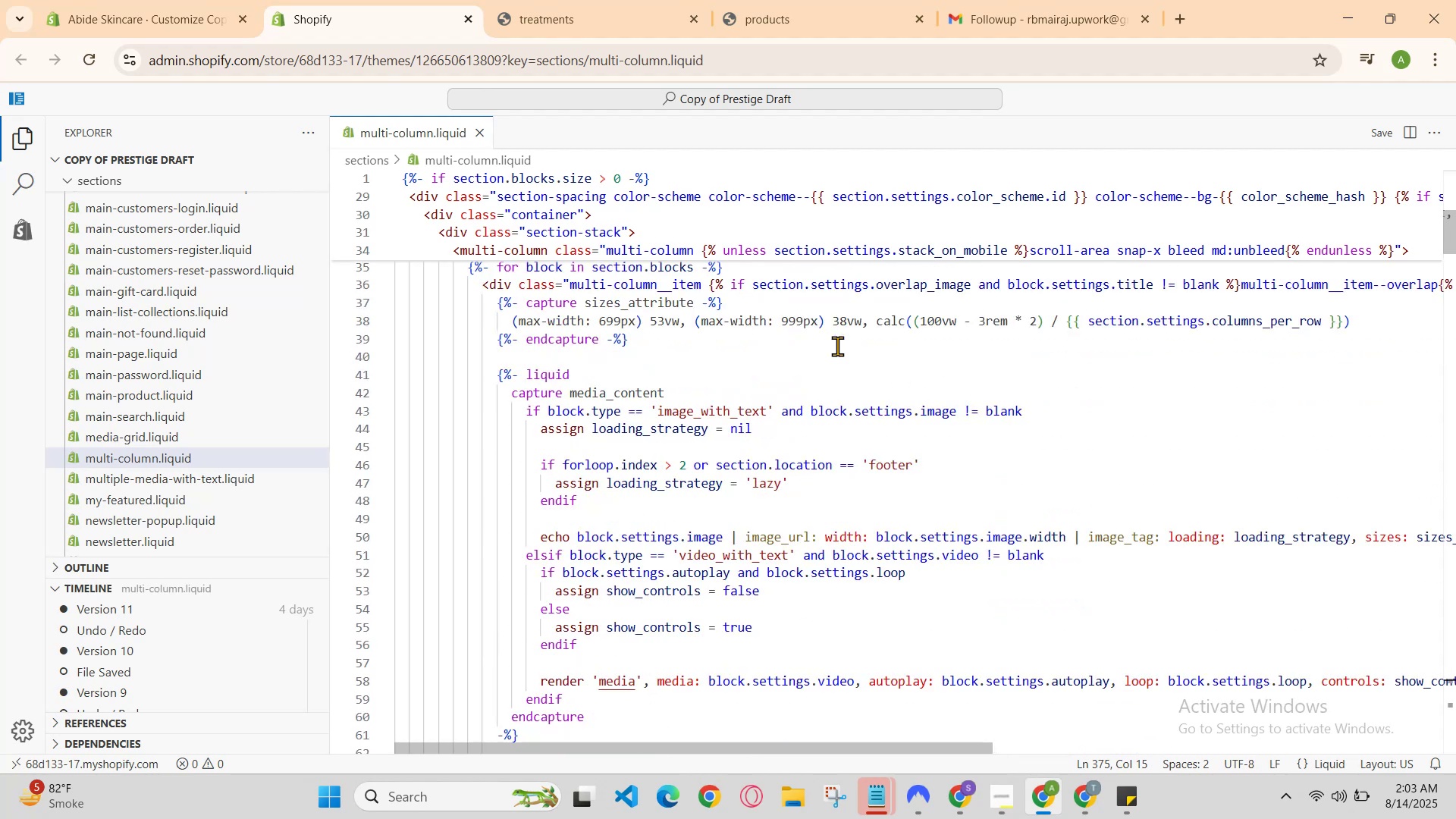 
scroll: coordinate [837, 344], scroll_direction: down, amount: 8.0
 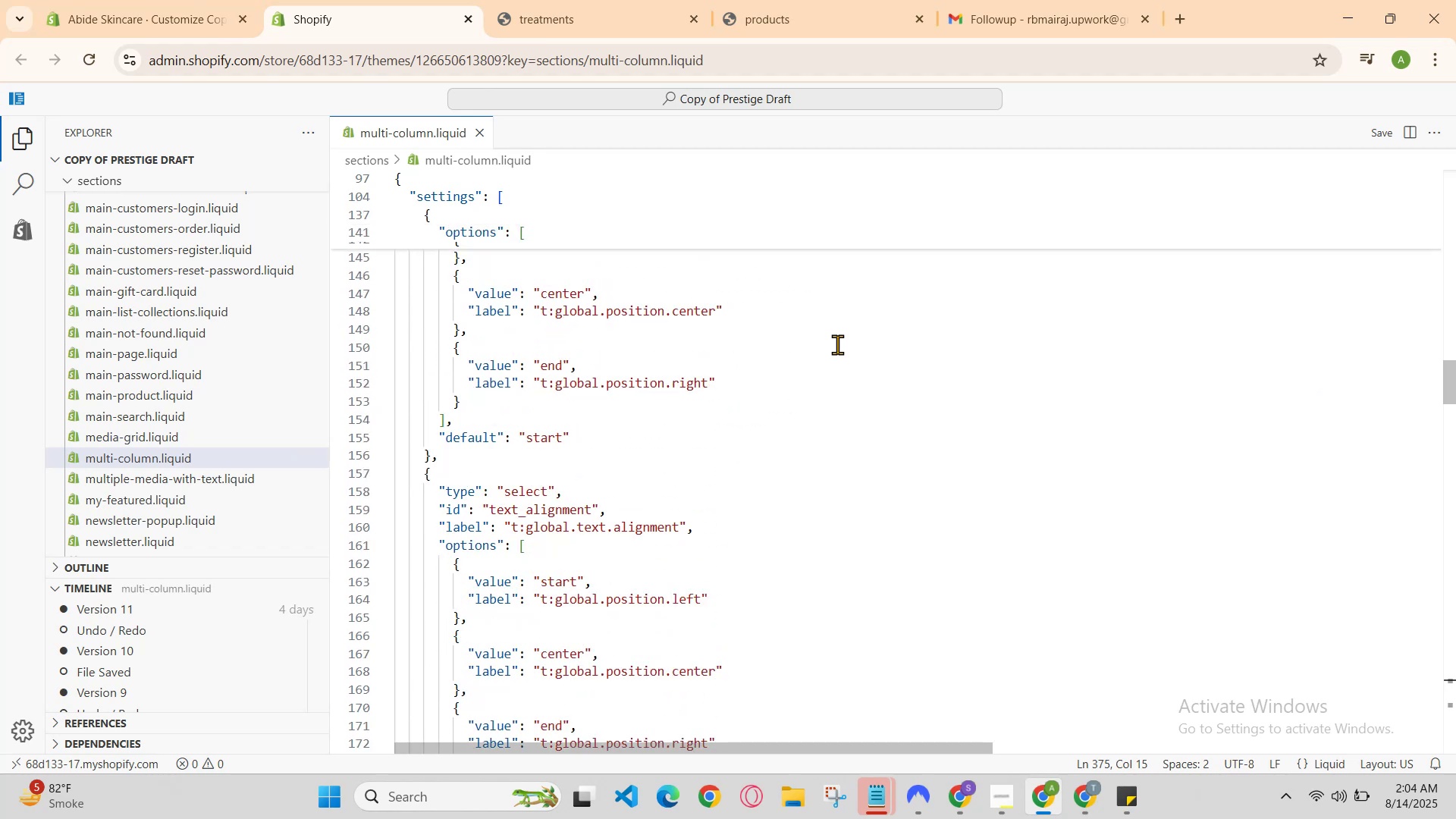 
scroll: coordinate [837, 344], scroll_direction: down, amount: 3.0
 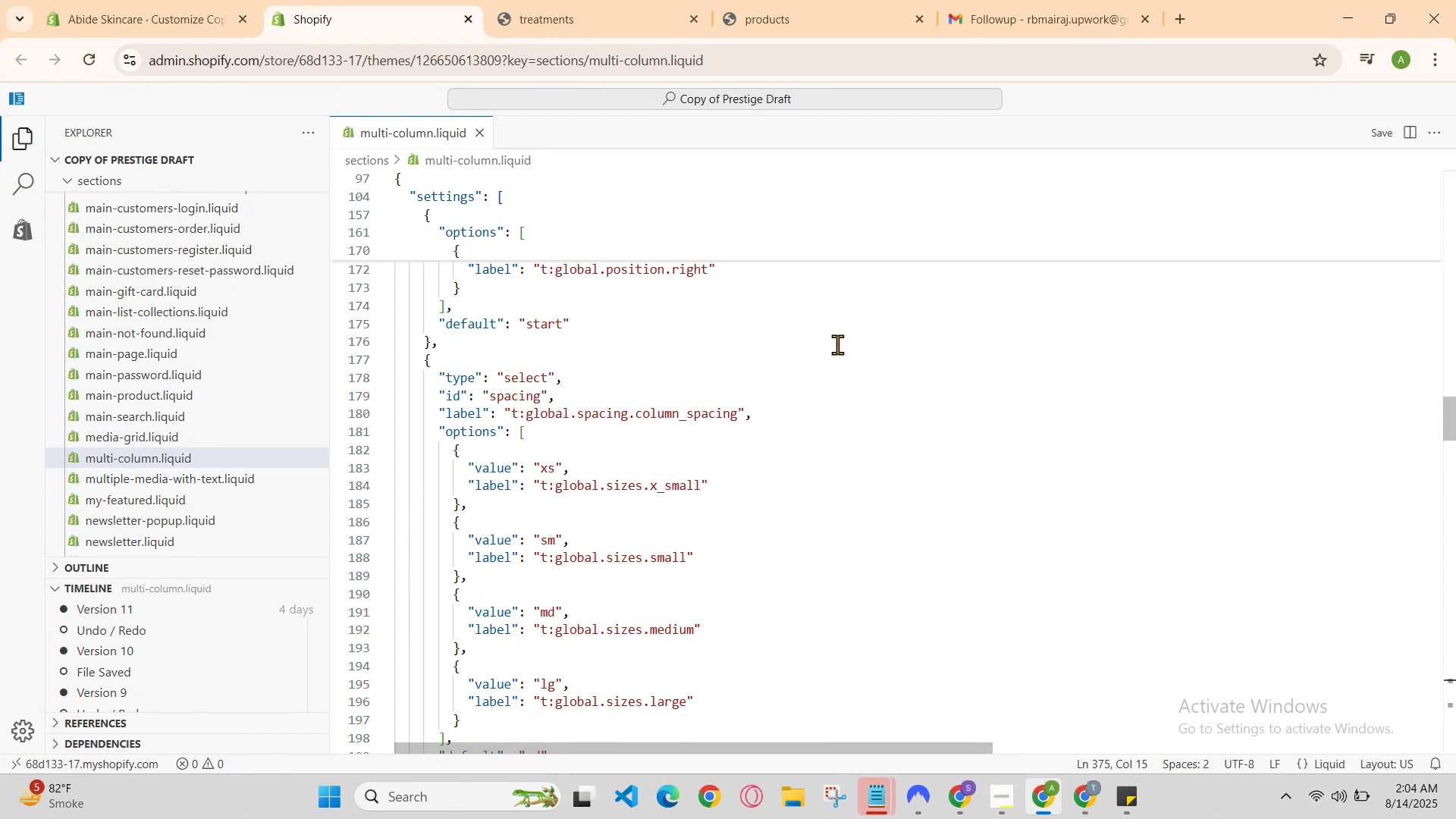 
scroll: coordinate [837, 344], scroll_direction: up, amount: 12.0
 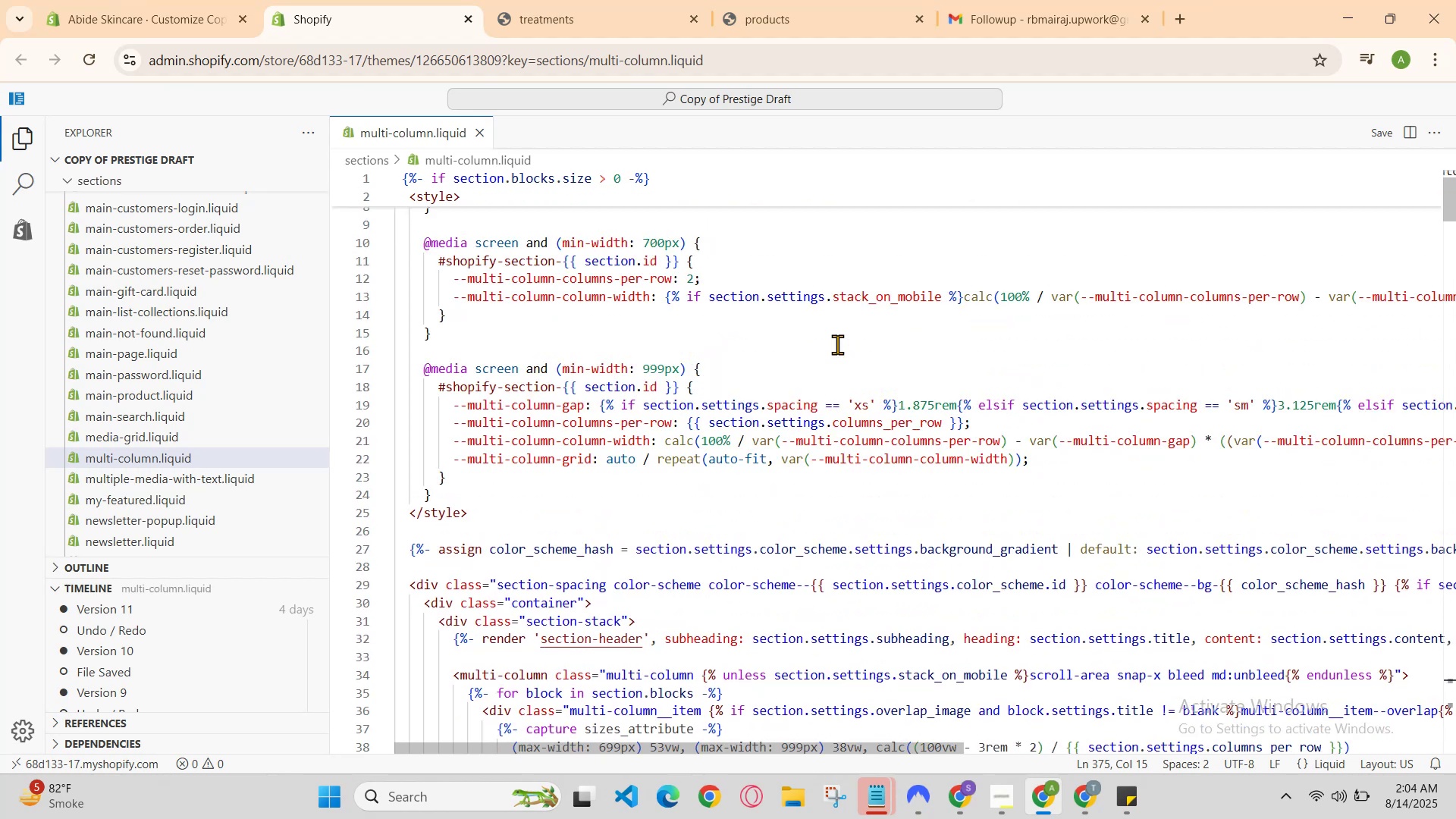 
scroll: coordinate [837, 344], scroll_direction: up, amount: 3.0
 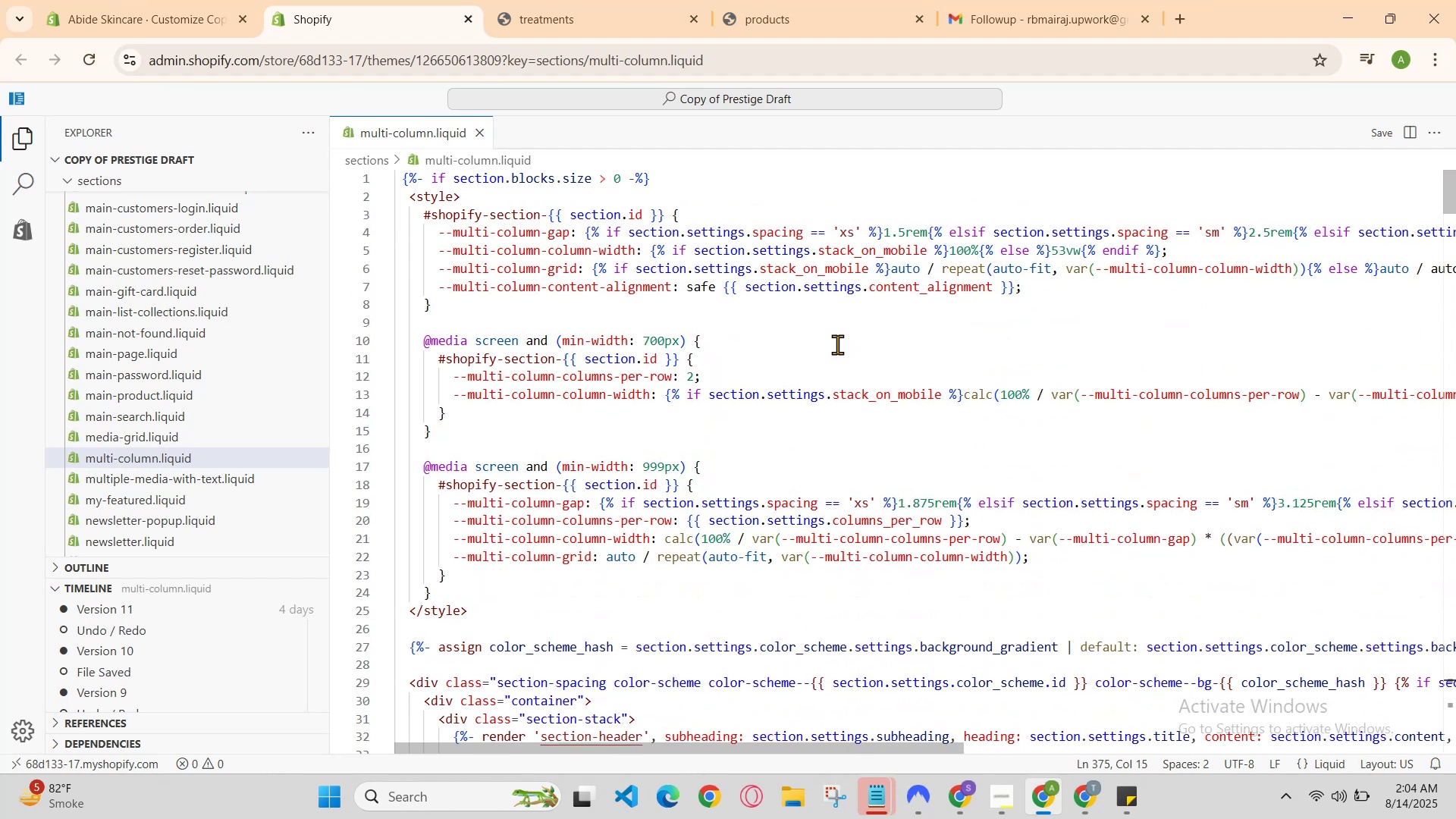 
scroll: coordinate [836, 325], scroll_direction: down, amount: 7.0
 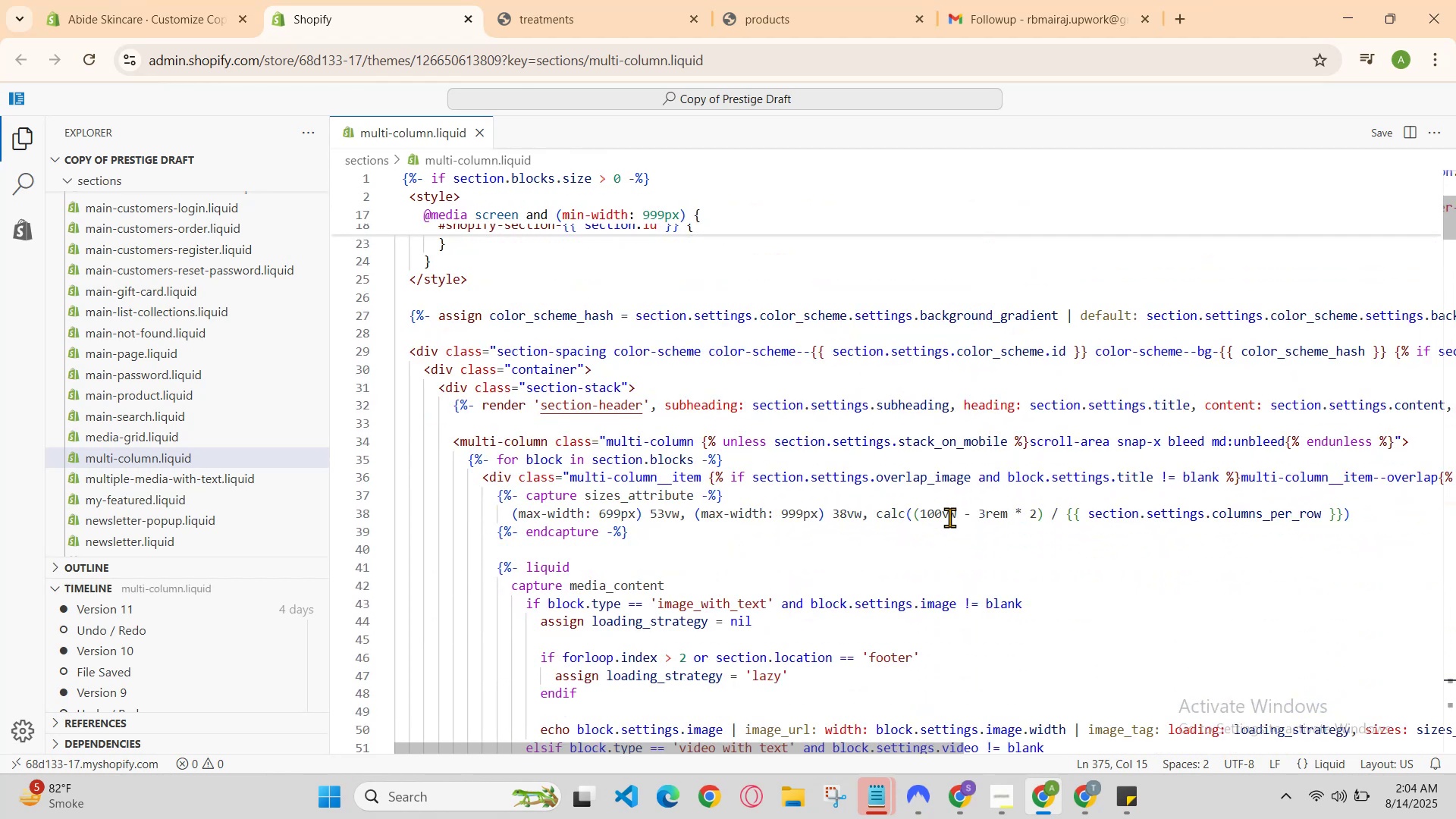 
left_click([977, 565])
 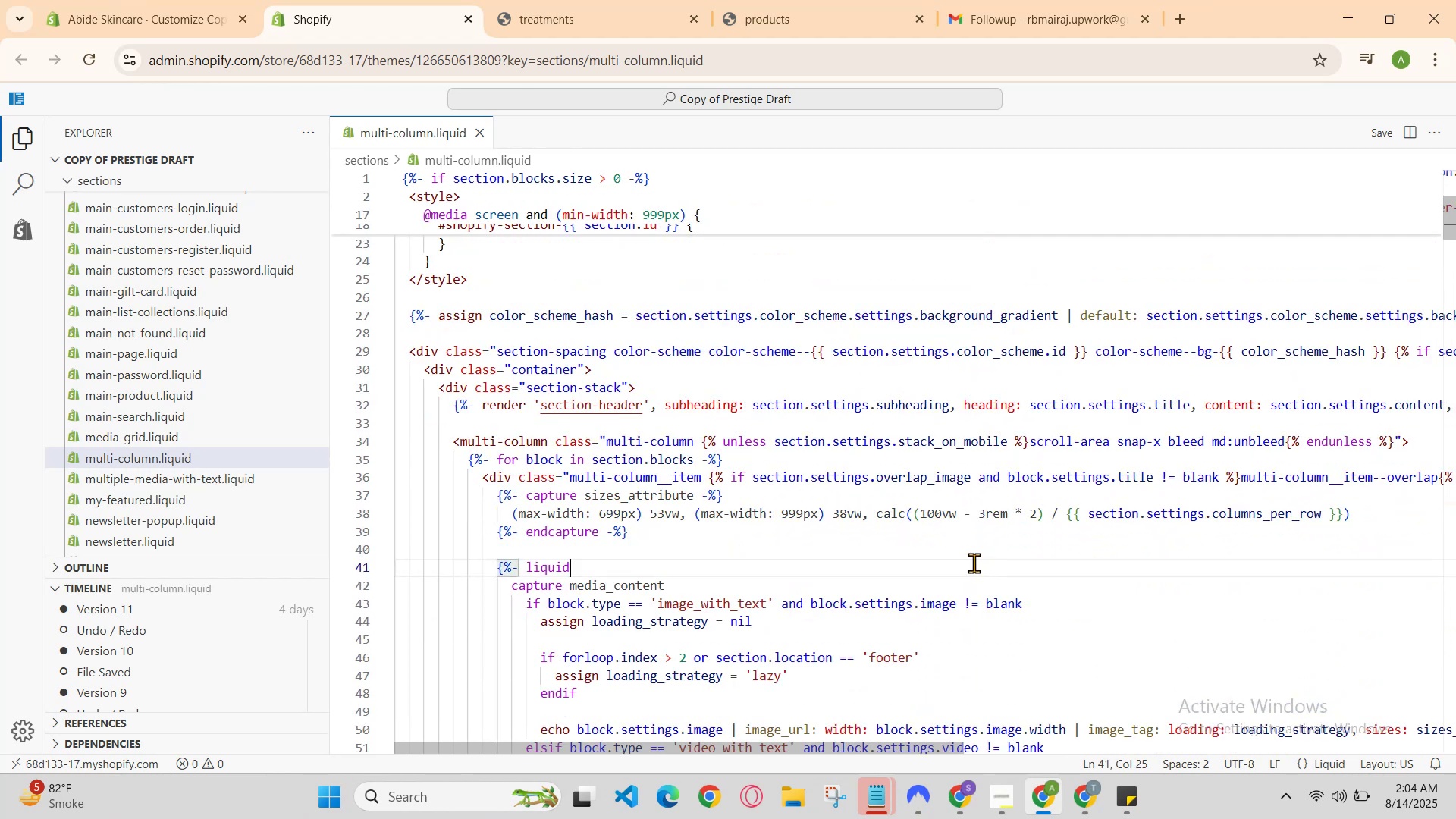 
scroll: coordinate [961, 525], scroll_direction: down, amount: 7.0
 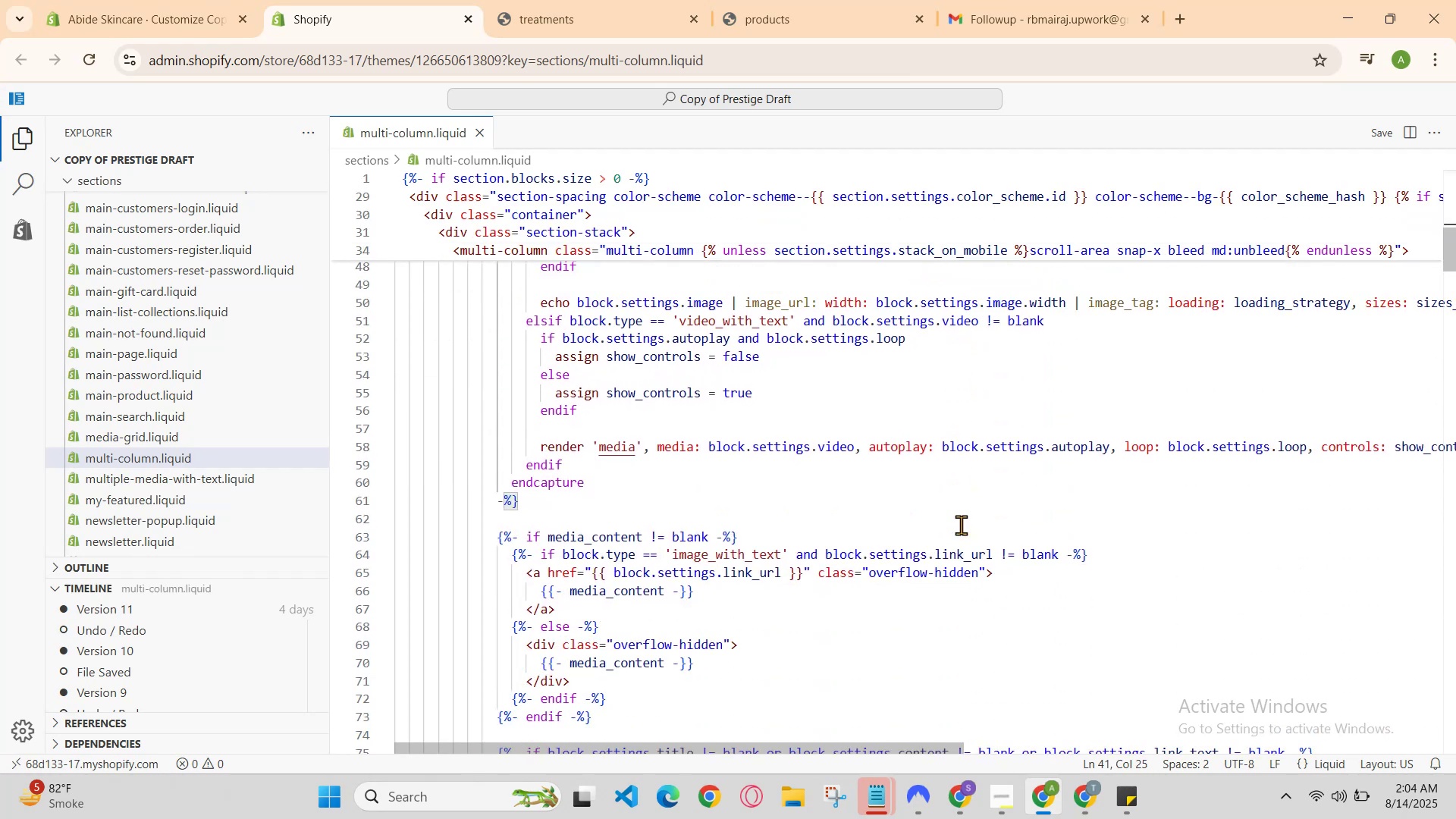 
scroll: coordinate [961, 516], scroll_direction: down, amount: 12.0
 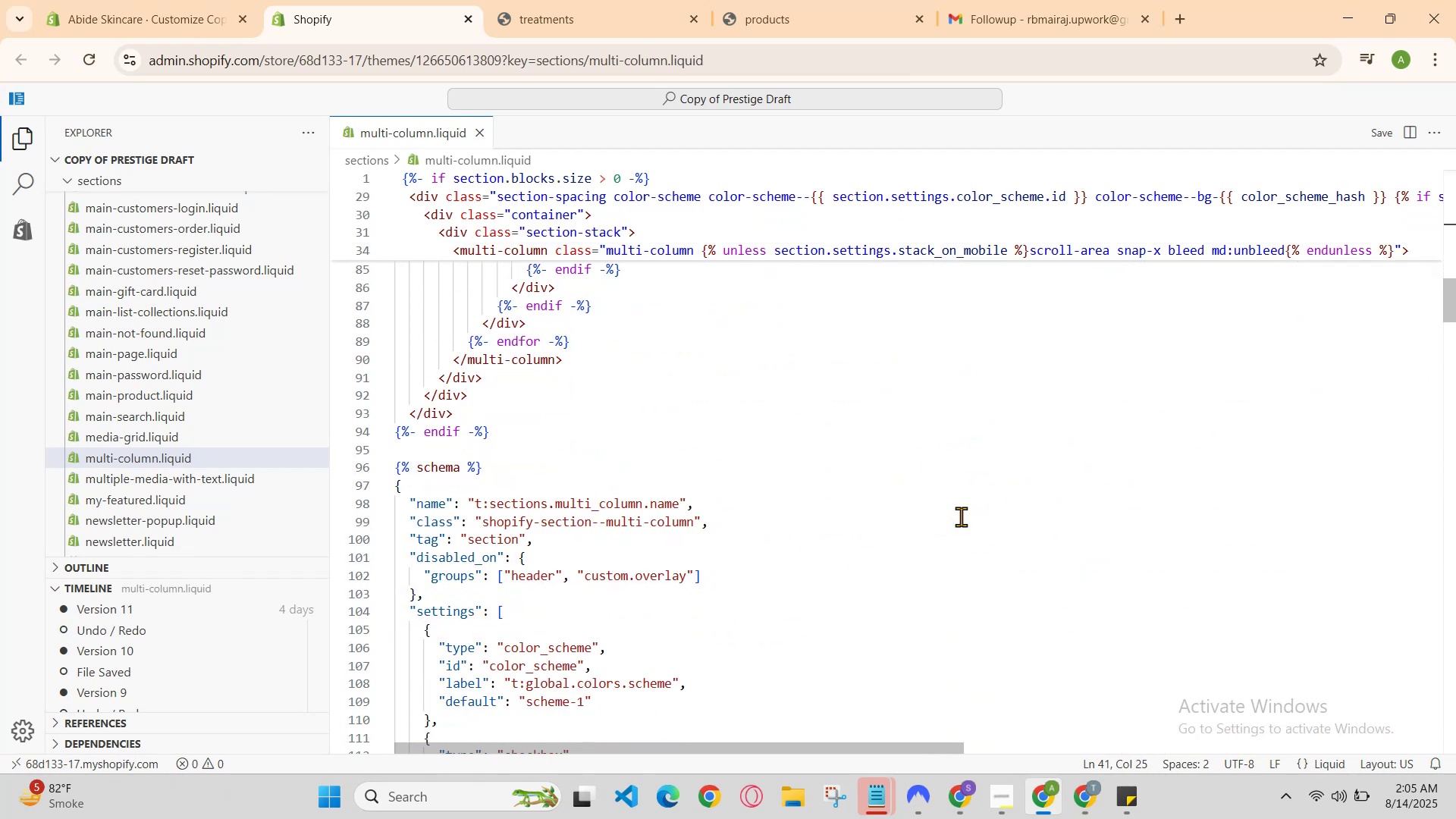 
scroll: coordinate [961, 512], scroll_direction: up, amount: 16.0
 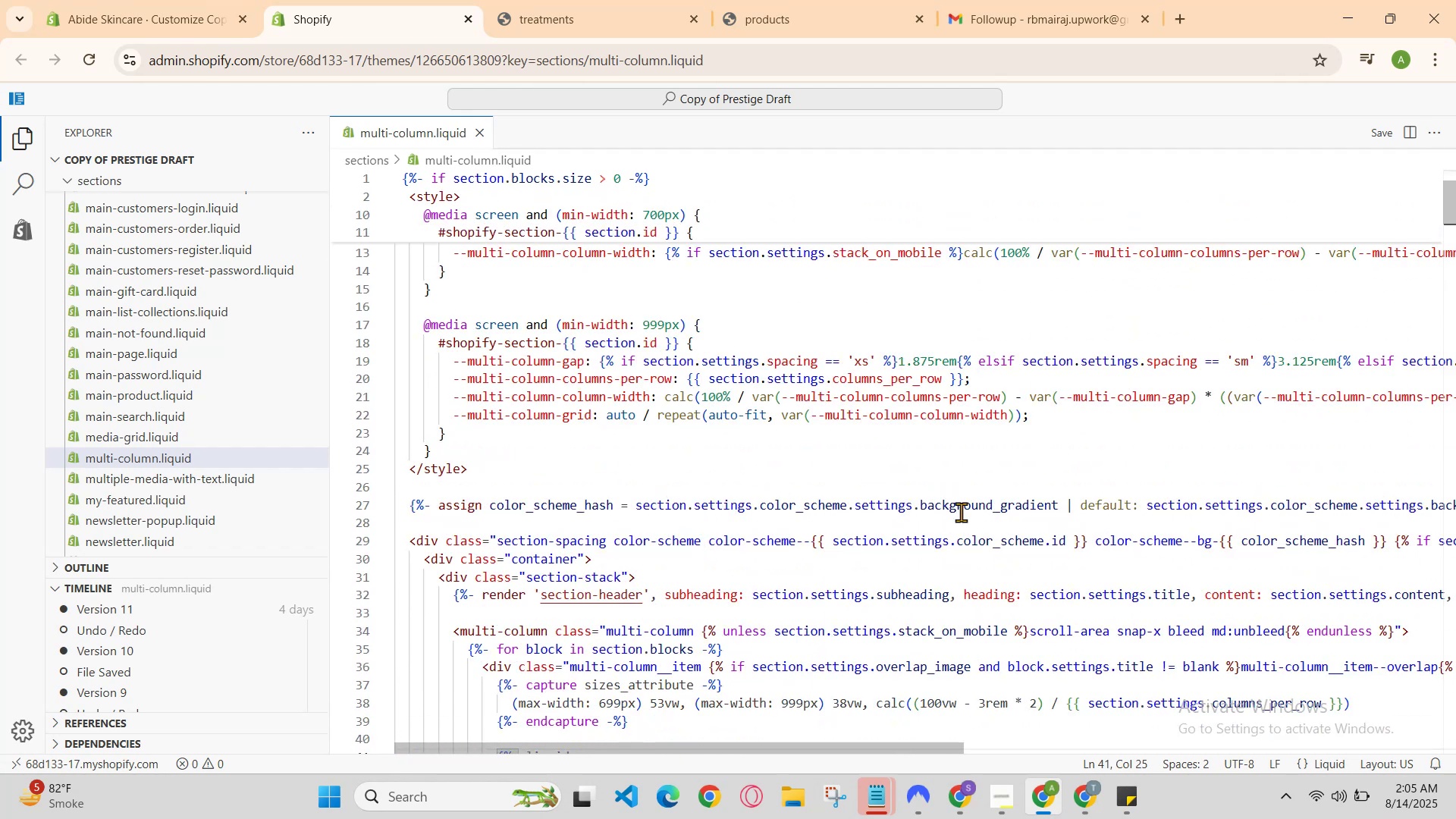 
scroll: coordinate [961, 511], scroll_direction: up, amount: 2.0
 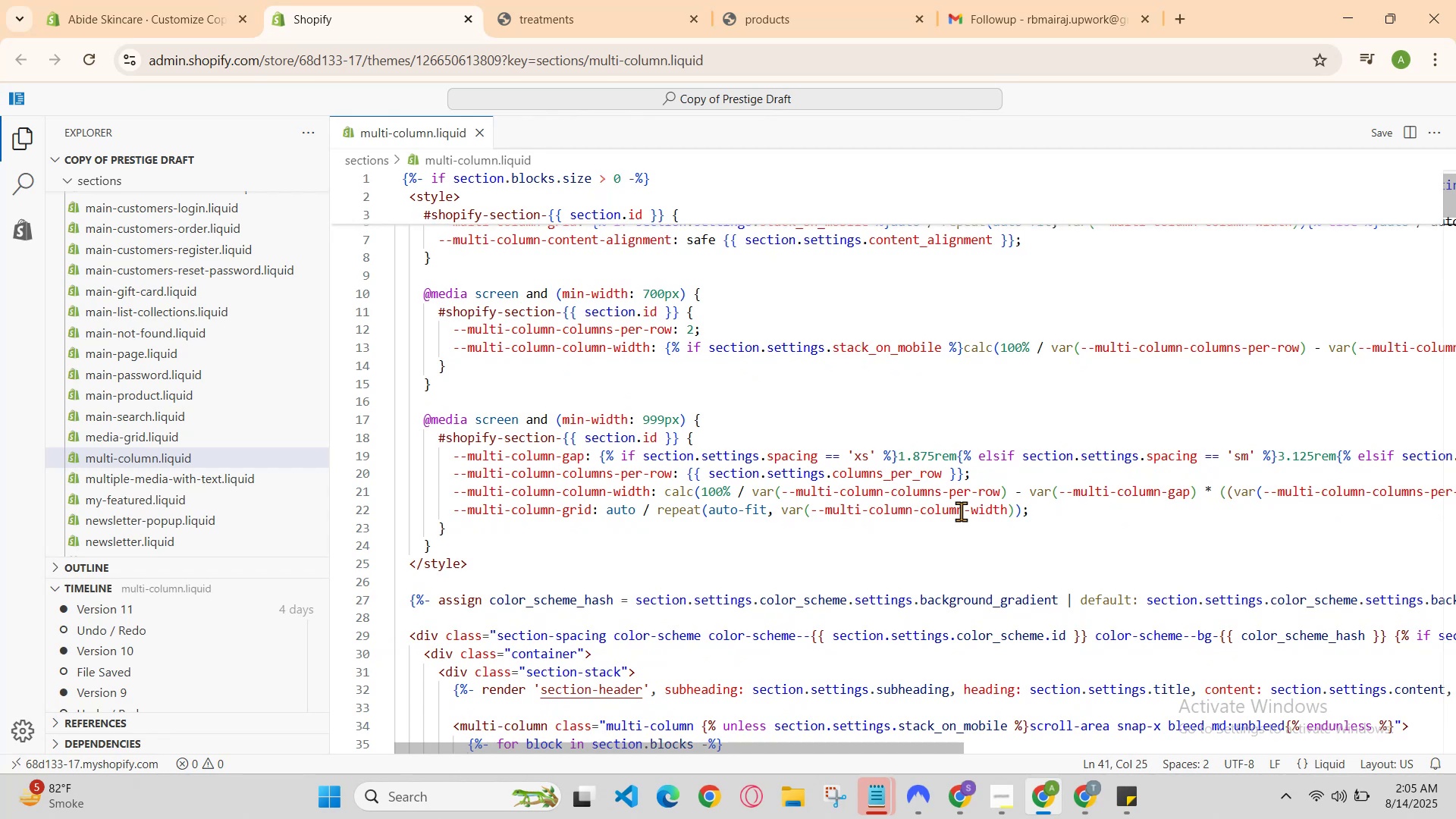 
scroll: coordinate [961, 511], scroll_direction: down, amount: 8.0
 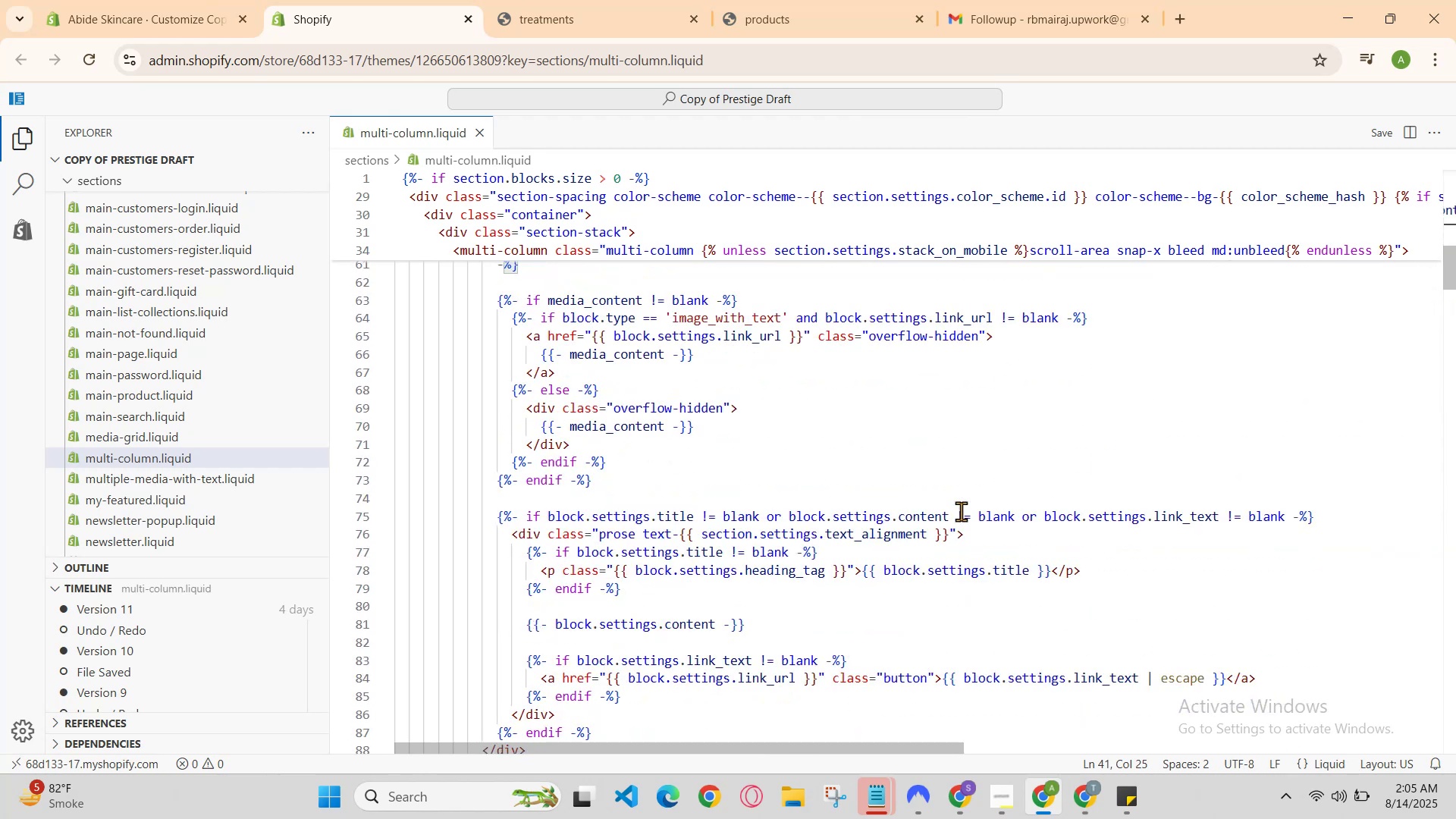 
scroll: coordinate [960, 510], scroll_direction: up, amount: 7.0
 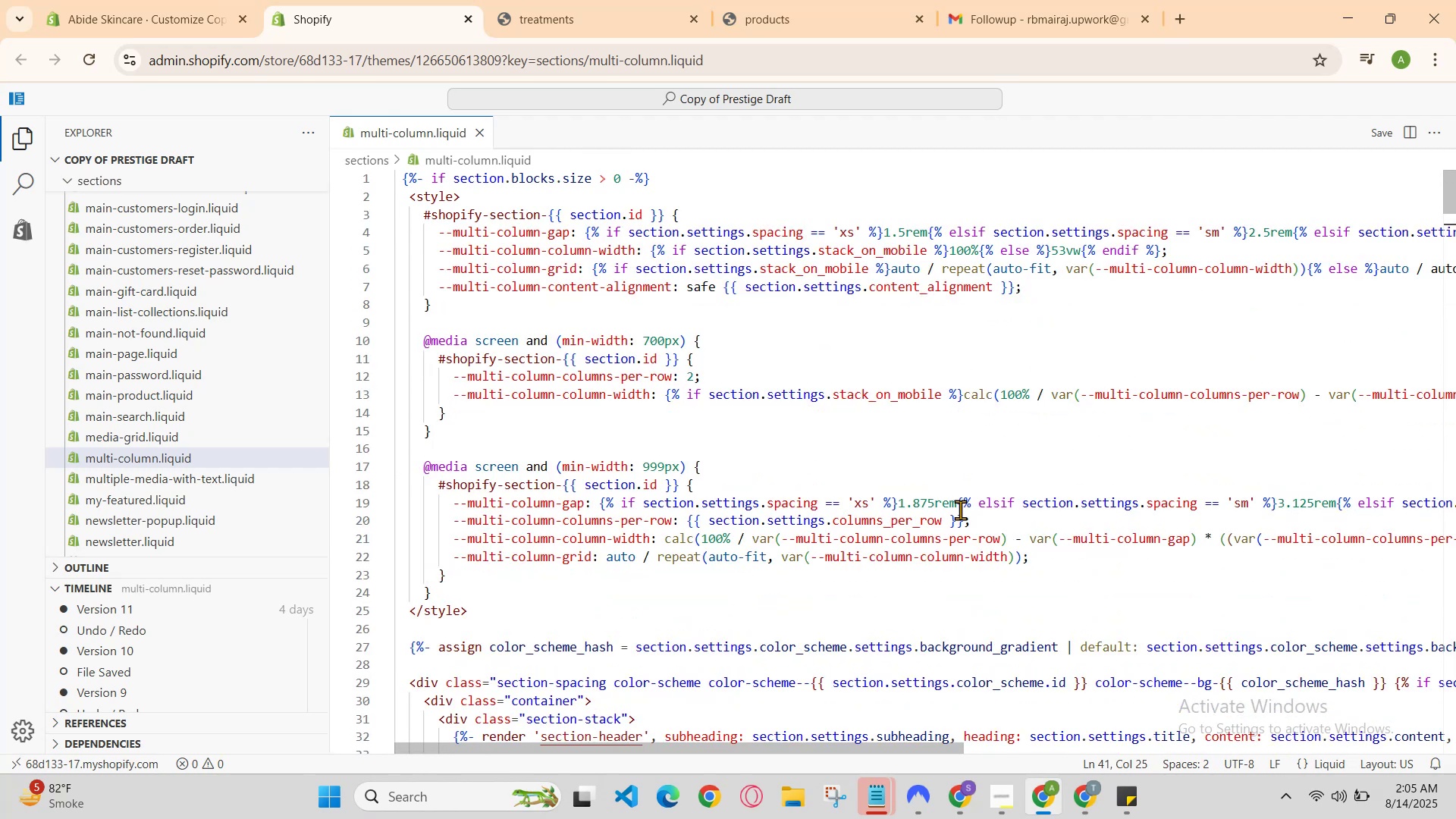 
scroll: coordinate [960, 510], scroll_direction: down, amount: 2.0
 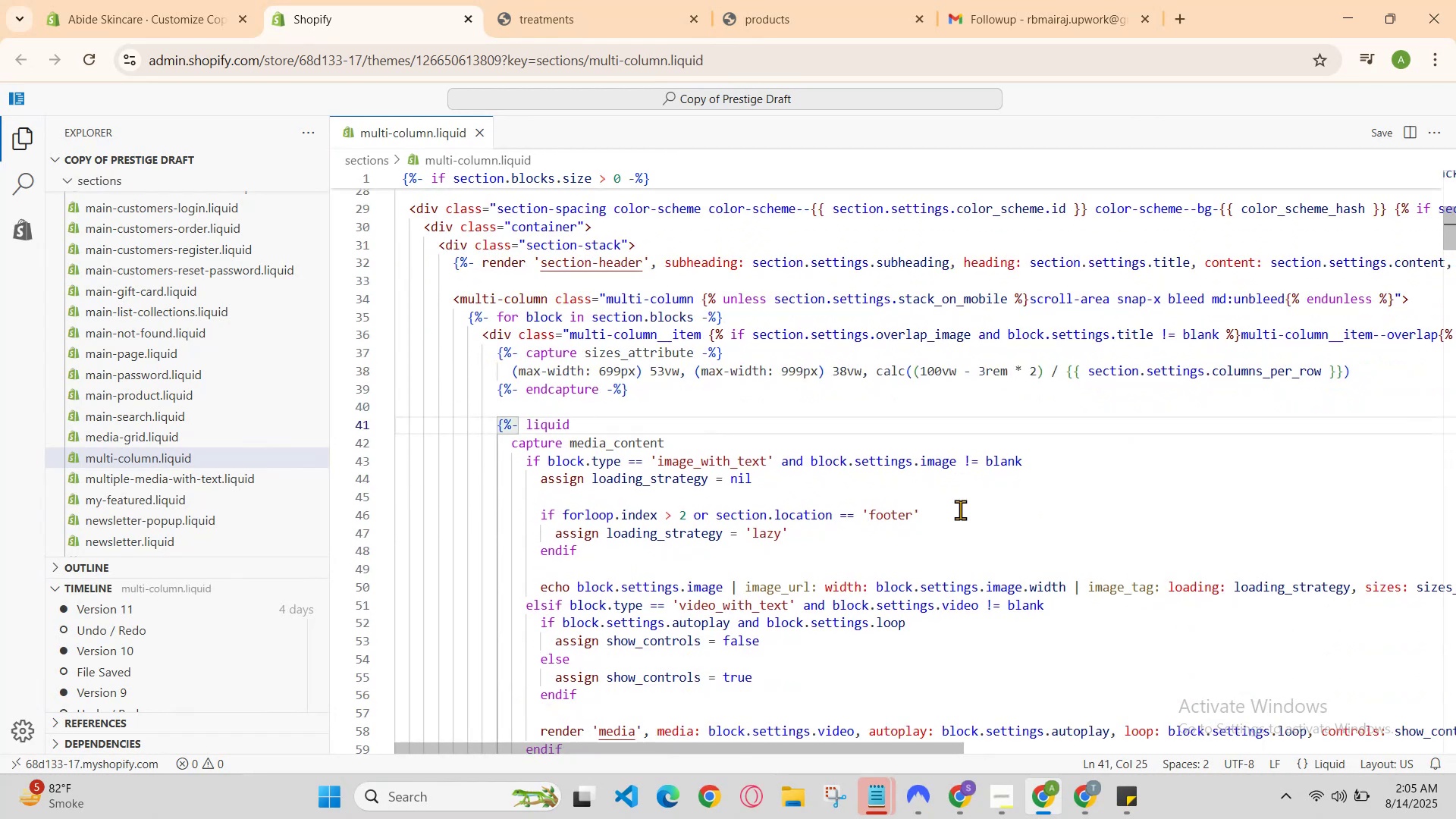 
scroll: coordinate [960, 510], scroll_direction: up, amount: 3.0
 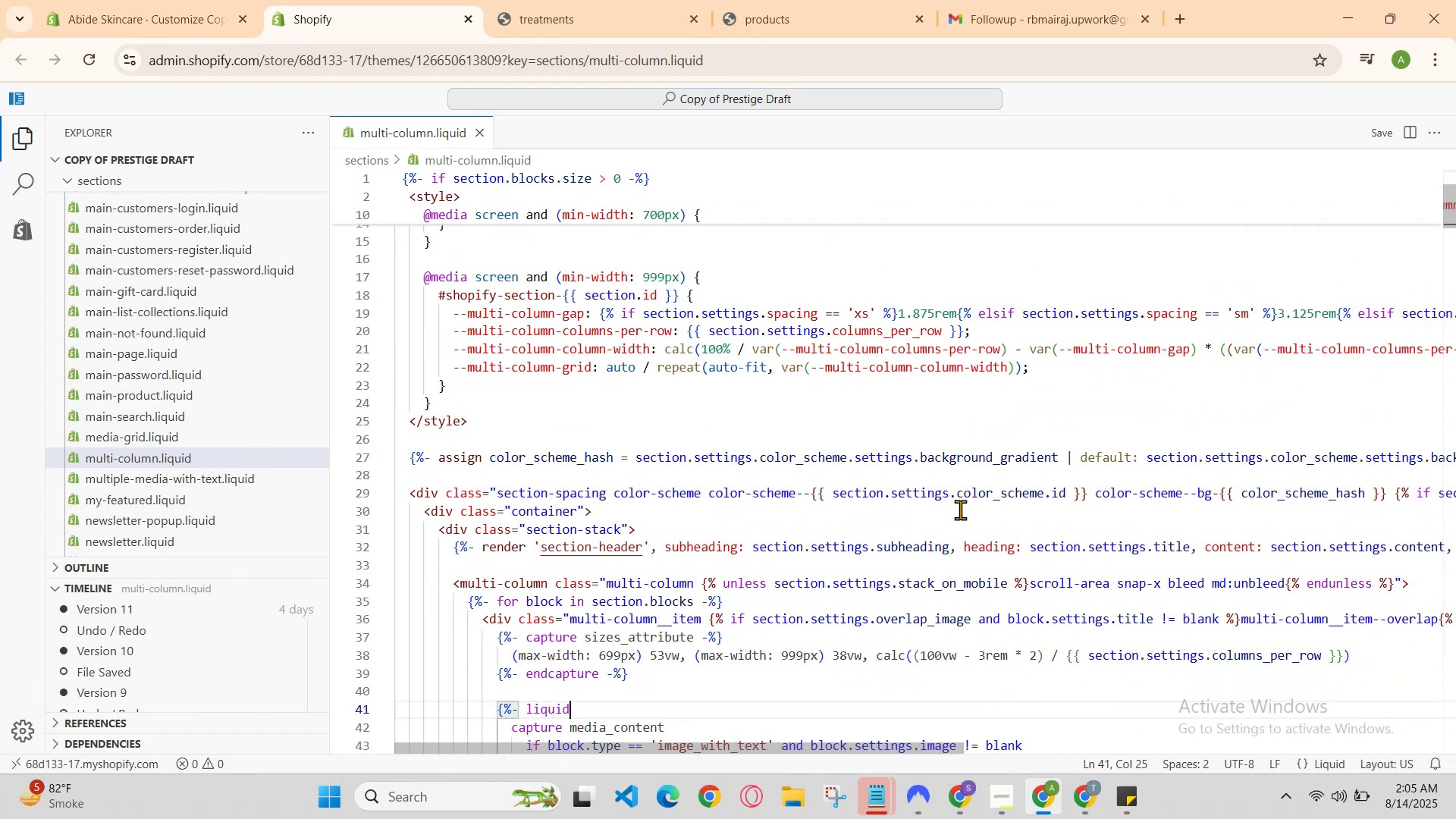 
scroll: coordinate [960, 510], scroll_direction: down, amount: 13.0
 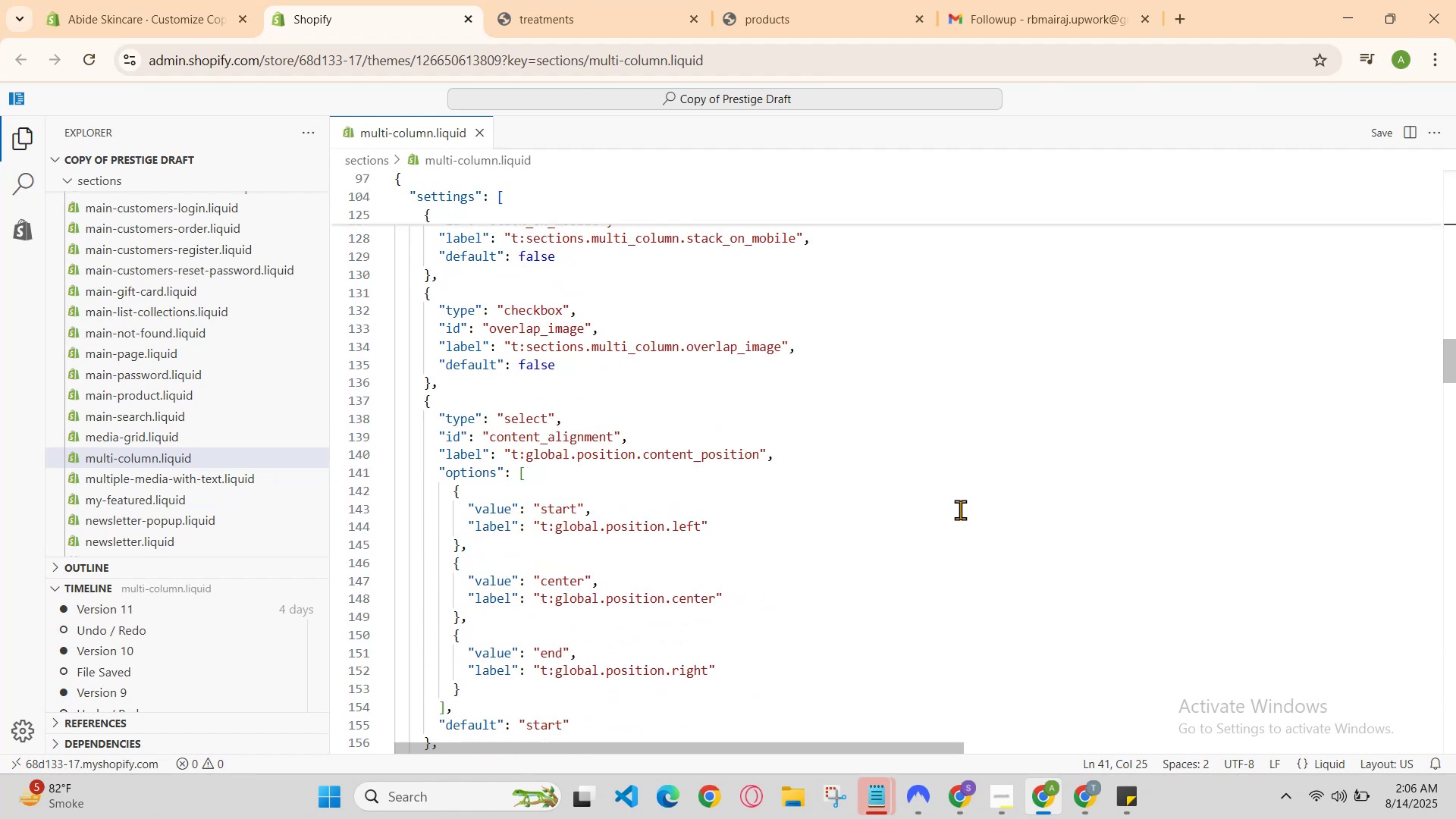 
scroll: coordinate [957, 508], scroll_direction: up, amount: 4.0
 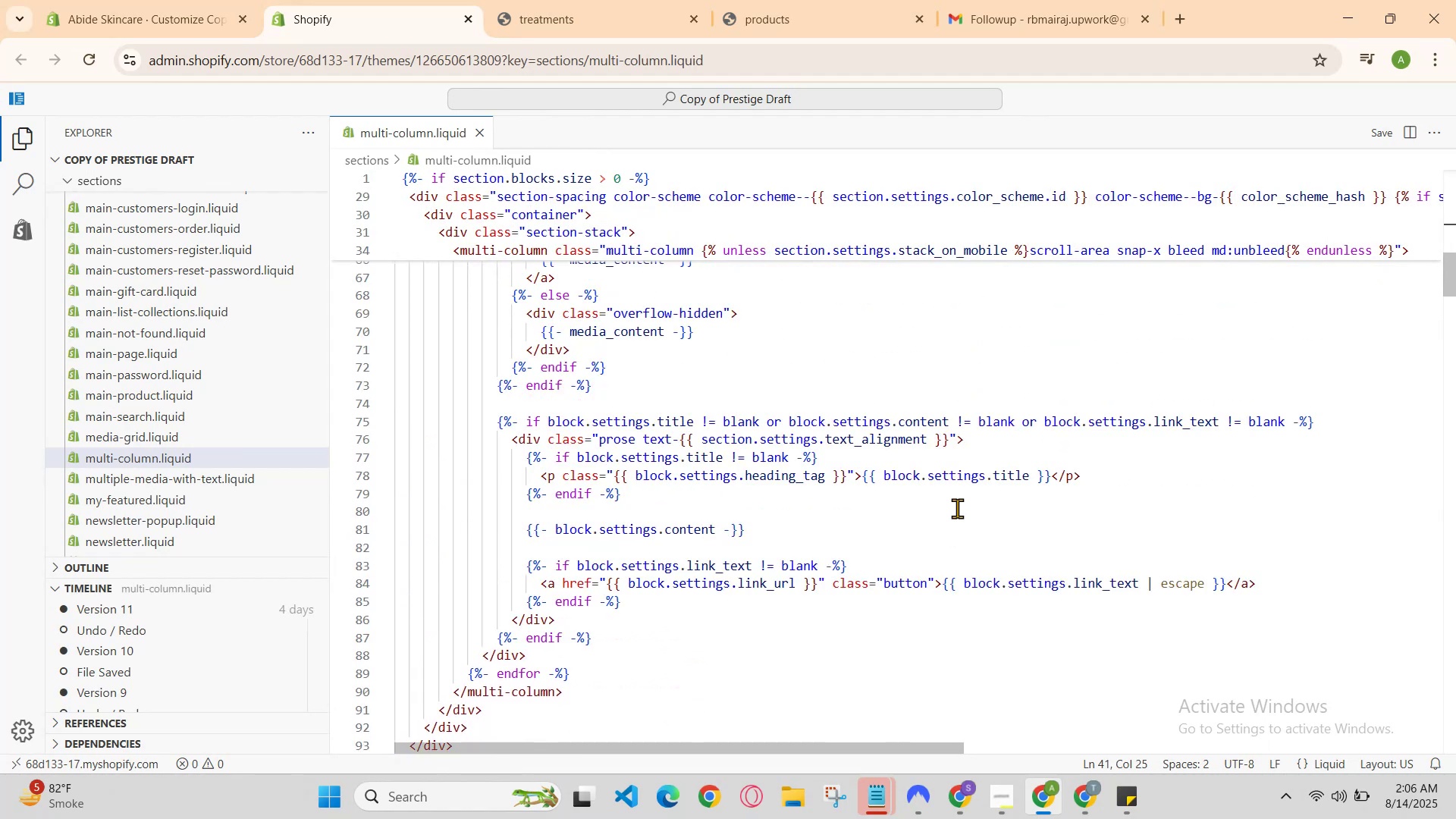 
scroll: coordinate [957, 508], scroll_direction: down, amount: 3.0
 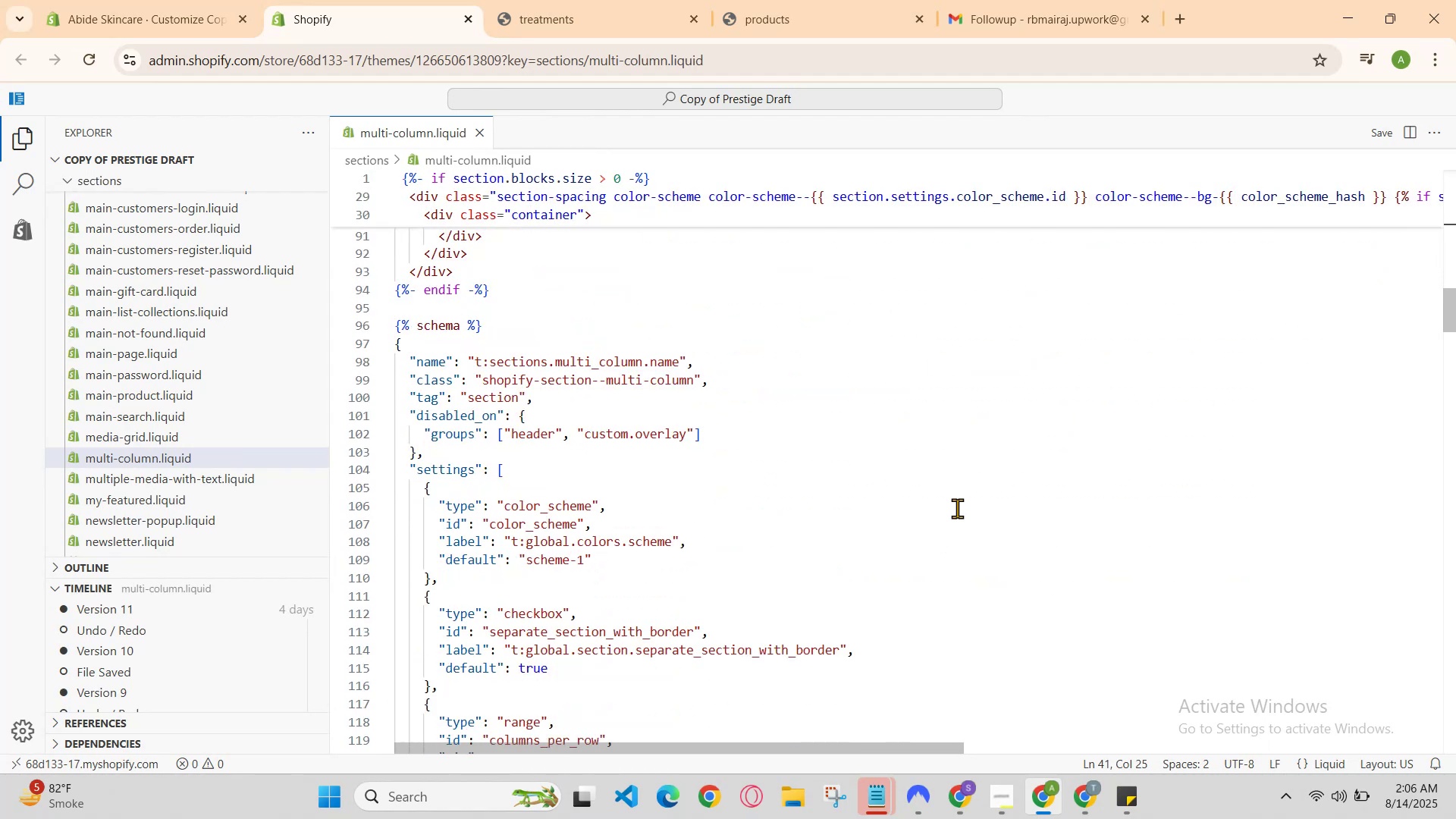 
scroll: coordinate [957, 508], scroll_direction: up, amount: 9.0
 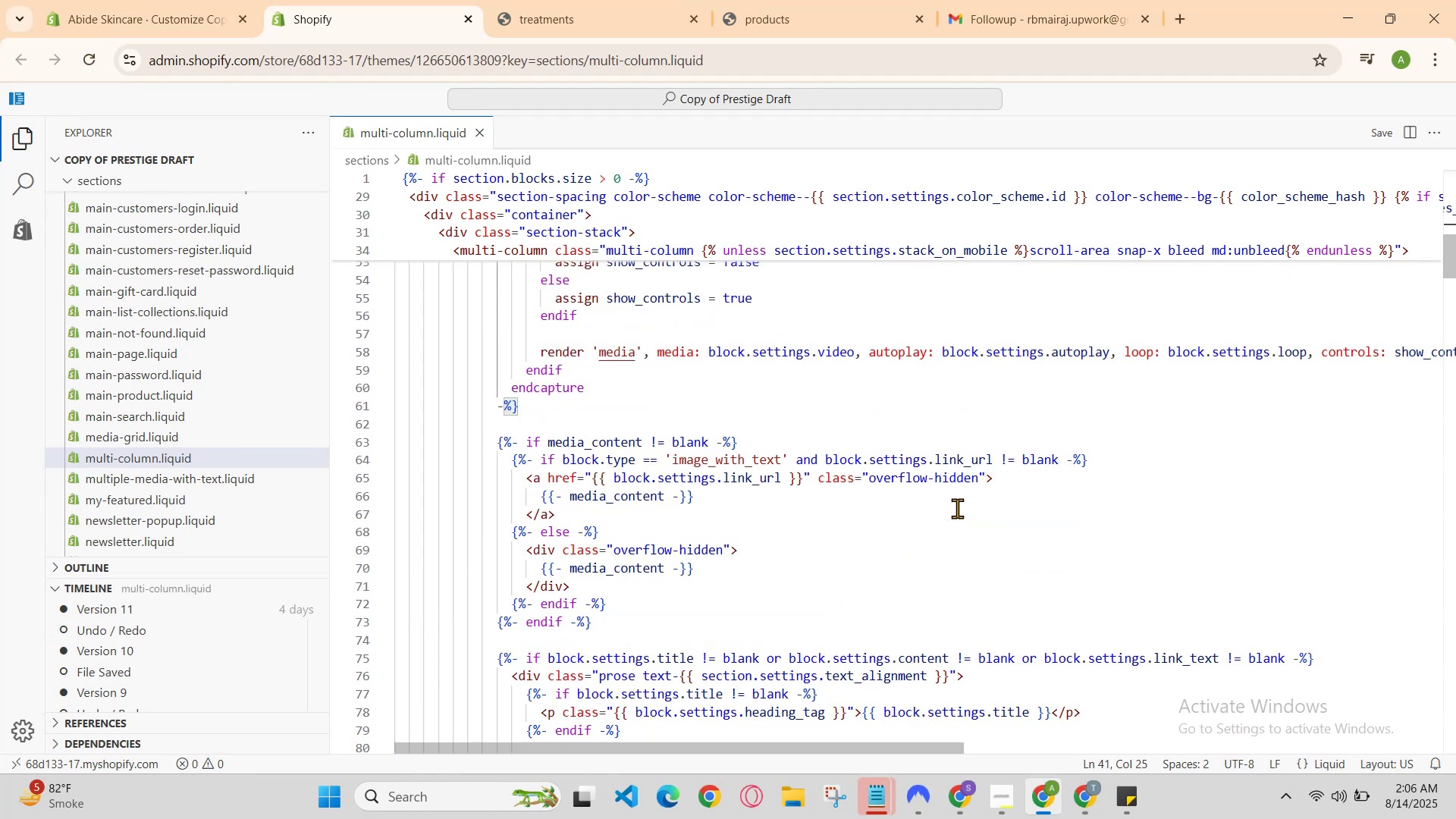 
scroll: coordinate [957, 508], scroll_direction: down, amount: 3.0
 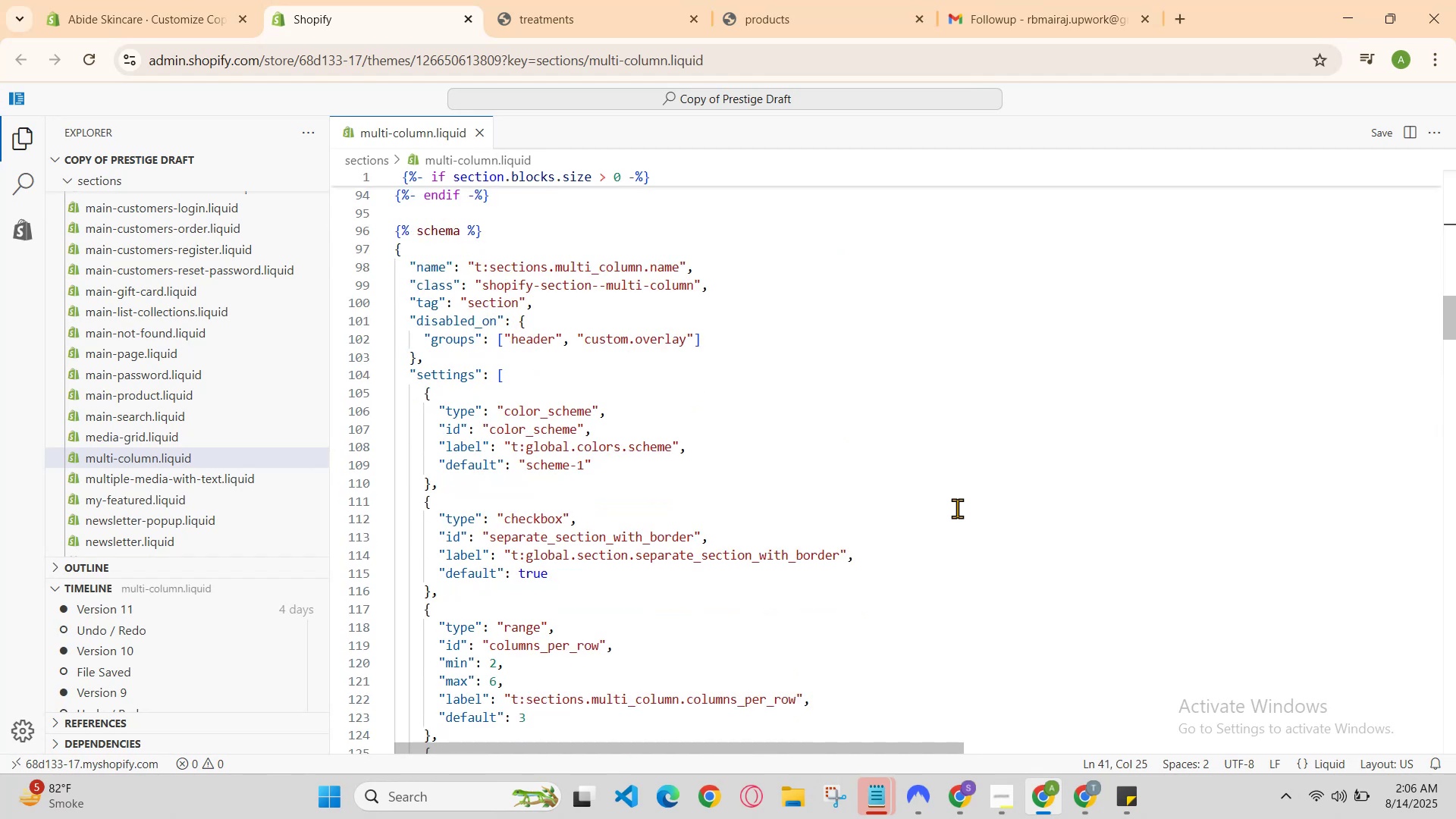 
scroll: coordinate [954, 508], scroll_direction: up, amount: 16.0
 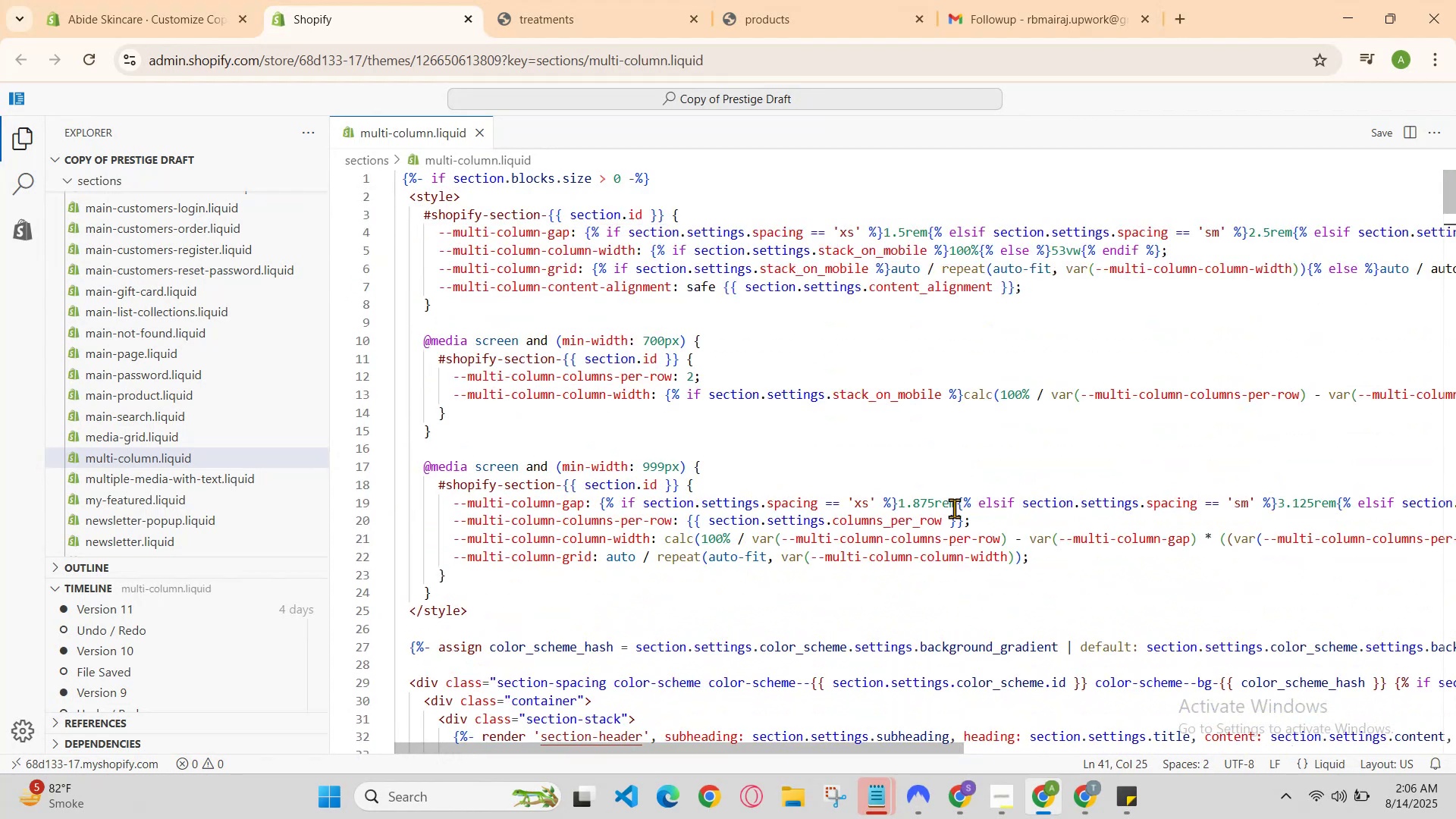 
scroll: coordinate [893, 550], scroll_direction: down, amount: 15.0
 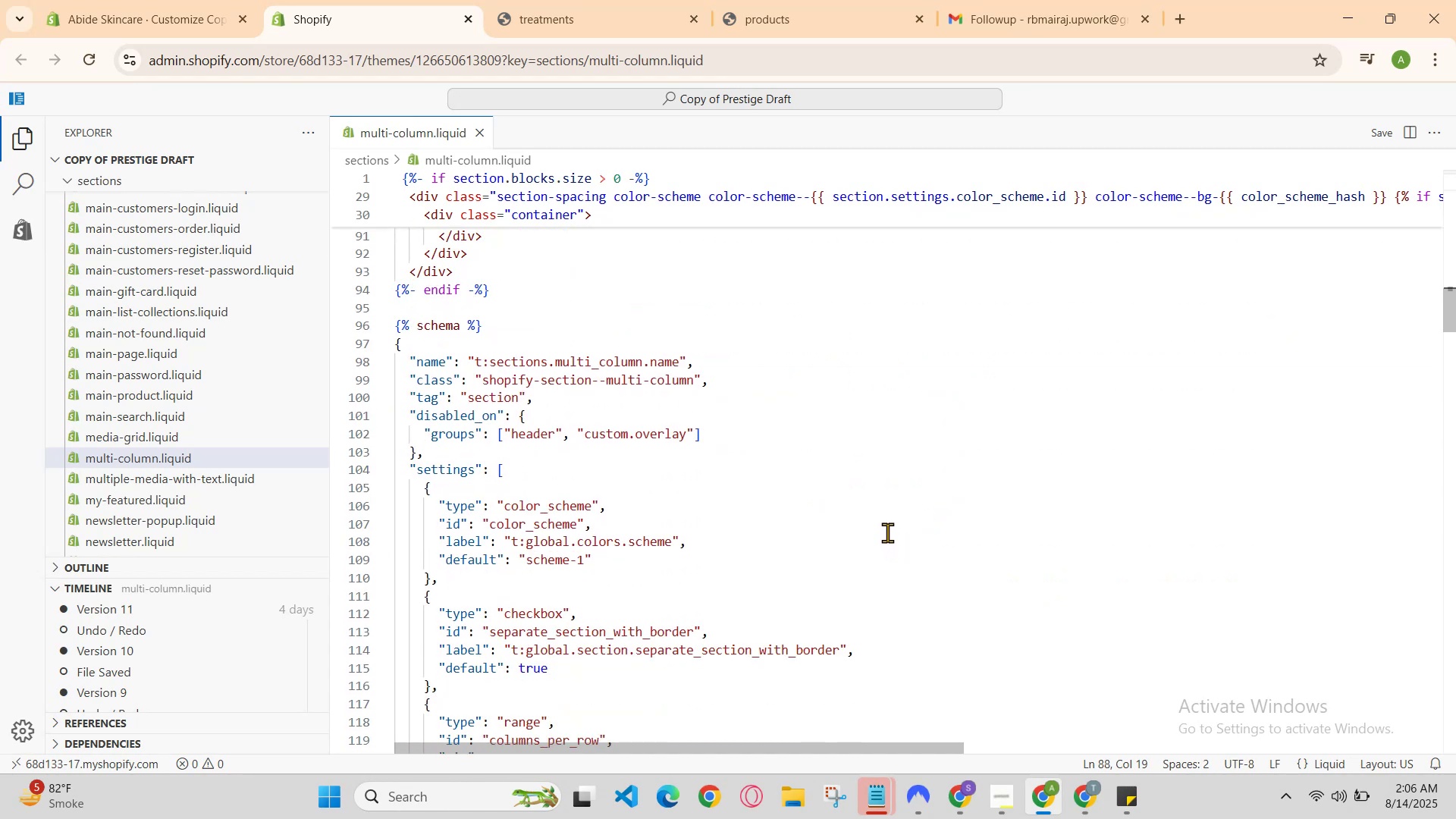 
key(Space)
 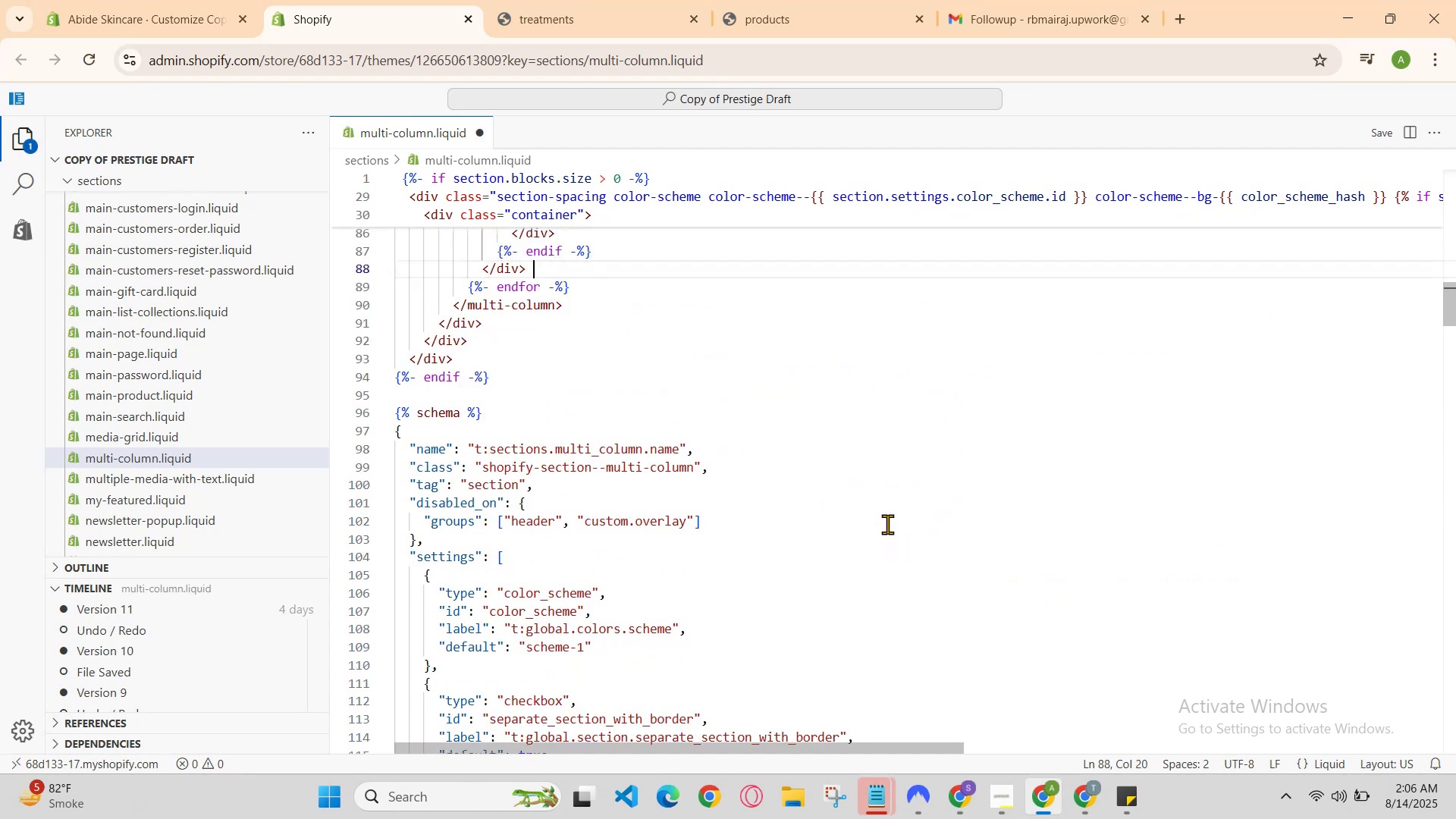 
scroll: coordinate [886, 505], scroll_direction: down, amount: 27.0
 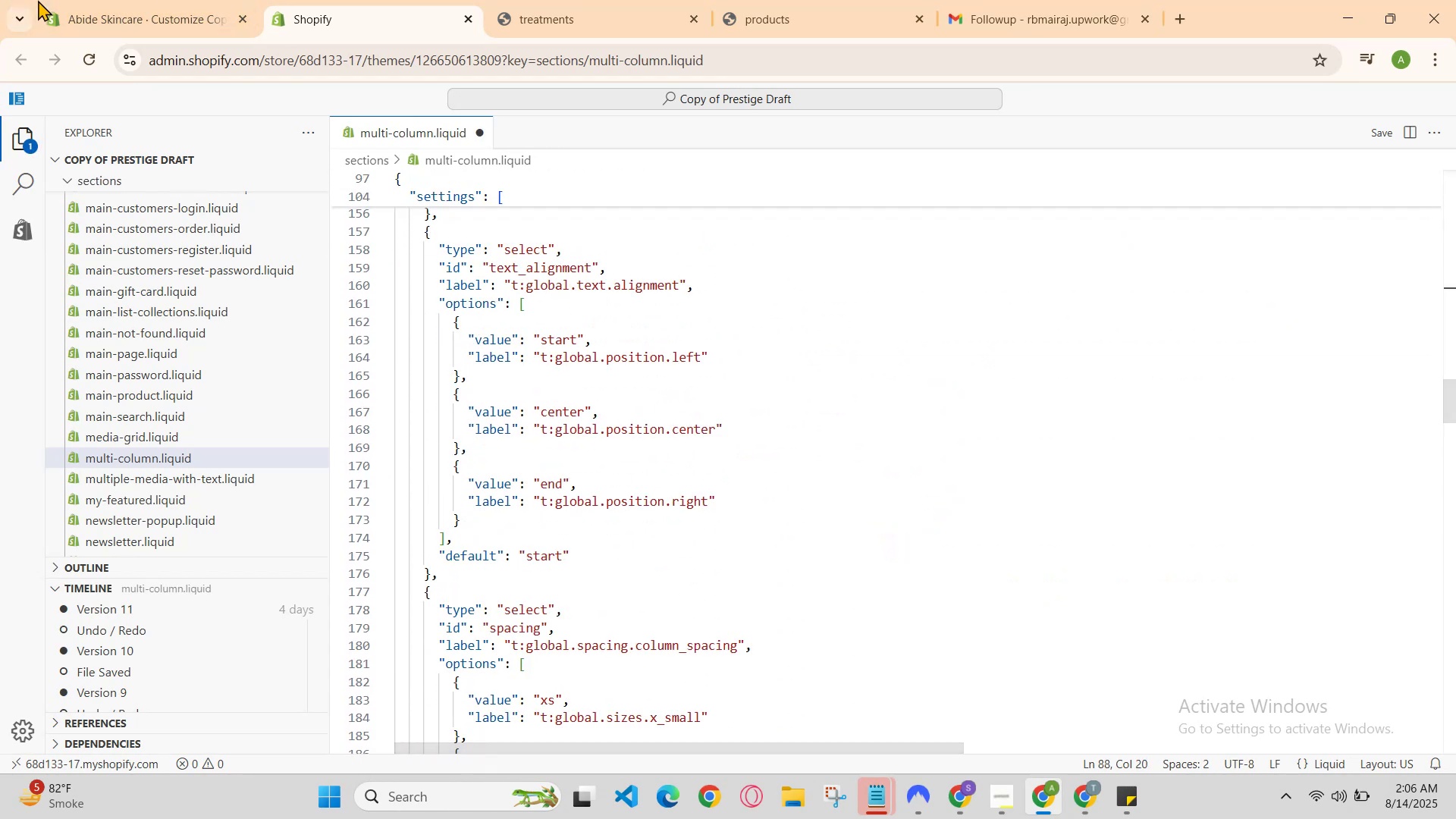 
left_click([123, 0])
 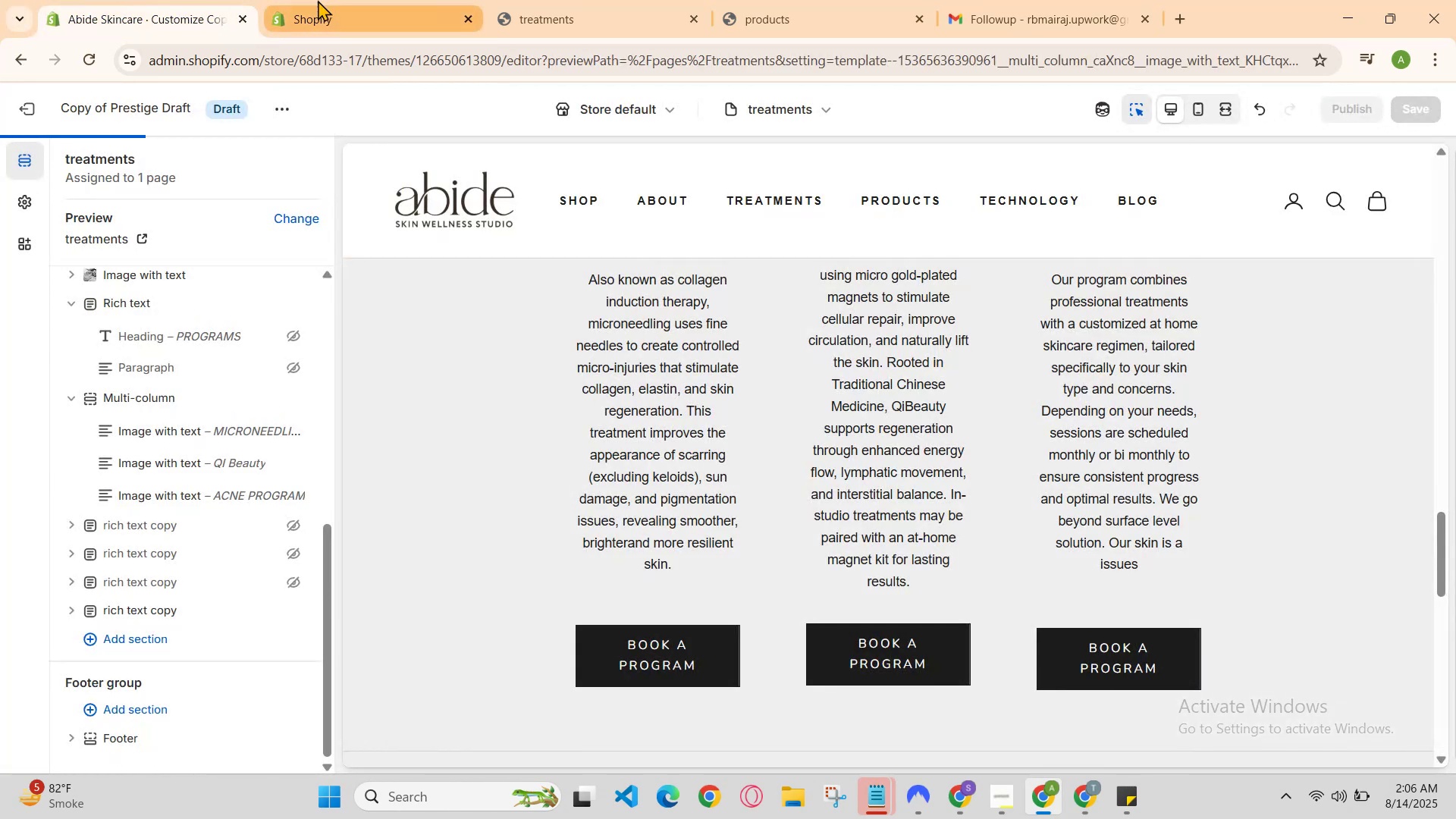 
scroll: coordinate [564, 438], scroll_direction: down, amount: 2.0
 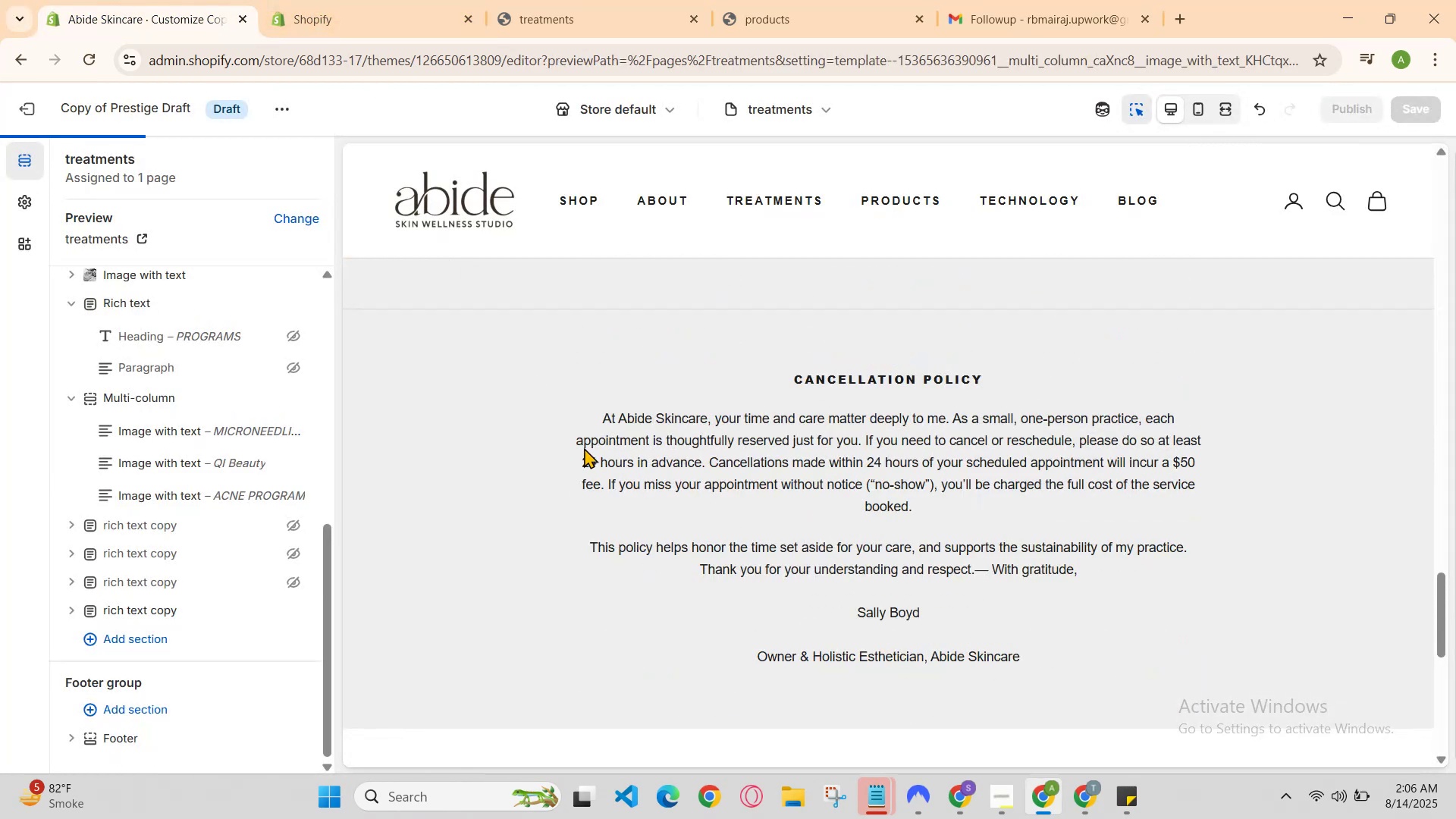 
scroll: coordinate [764, 496], scroll_direction: up, amount: 2.0
 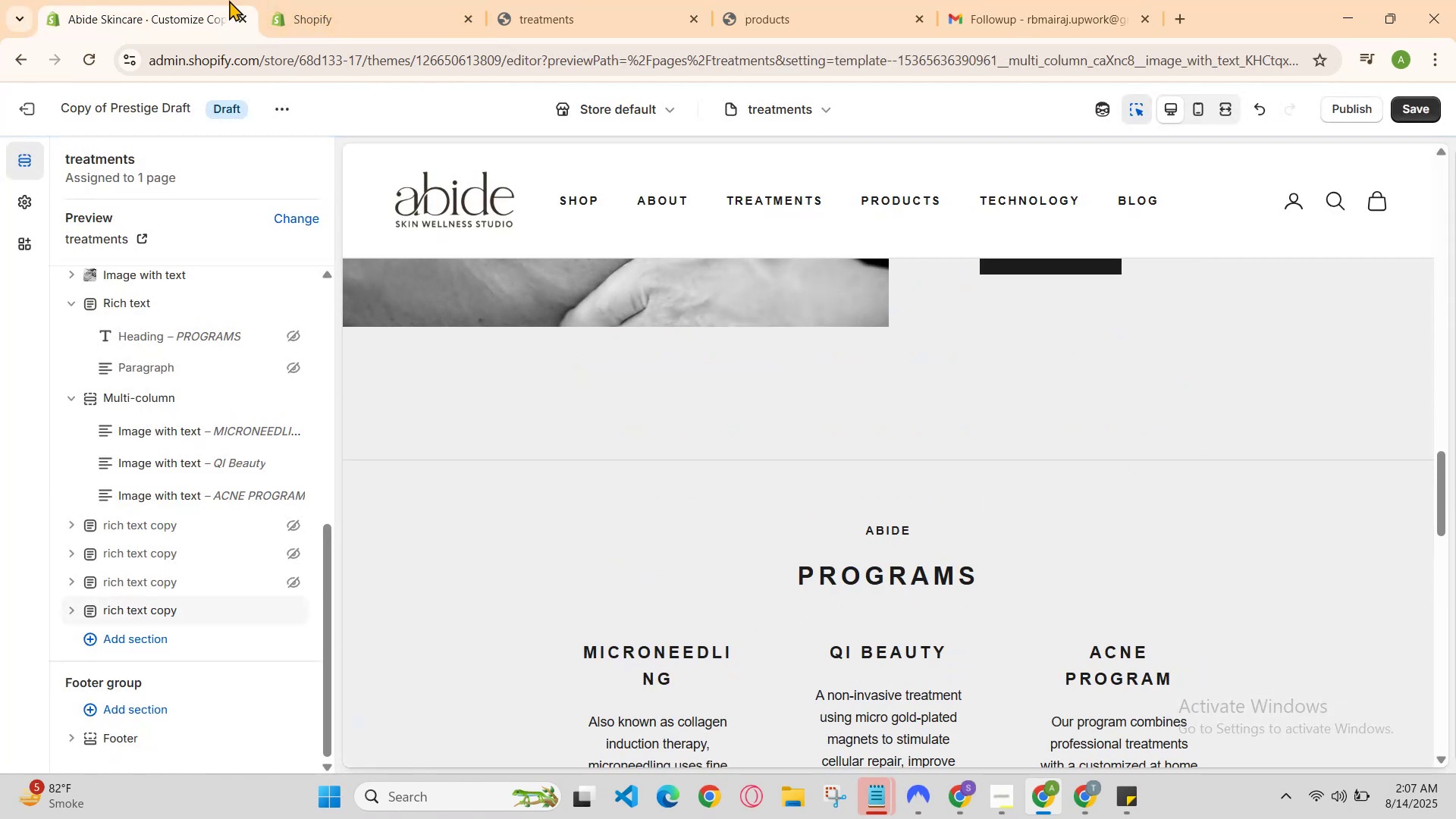 
left_click_drag(start_coordinate=[325, 0], to_coordinate=[331, 3])
 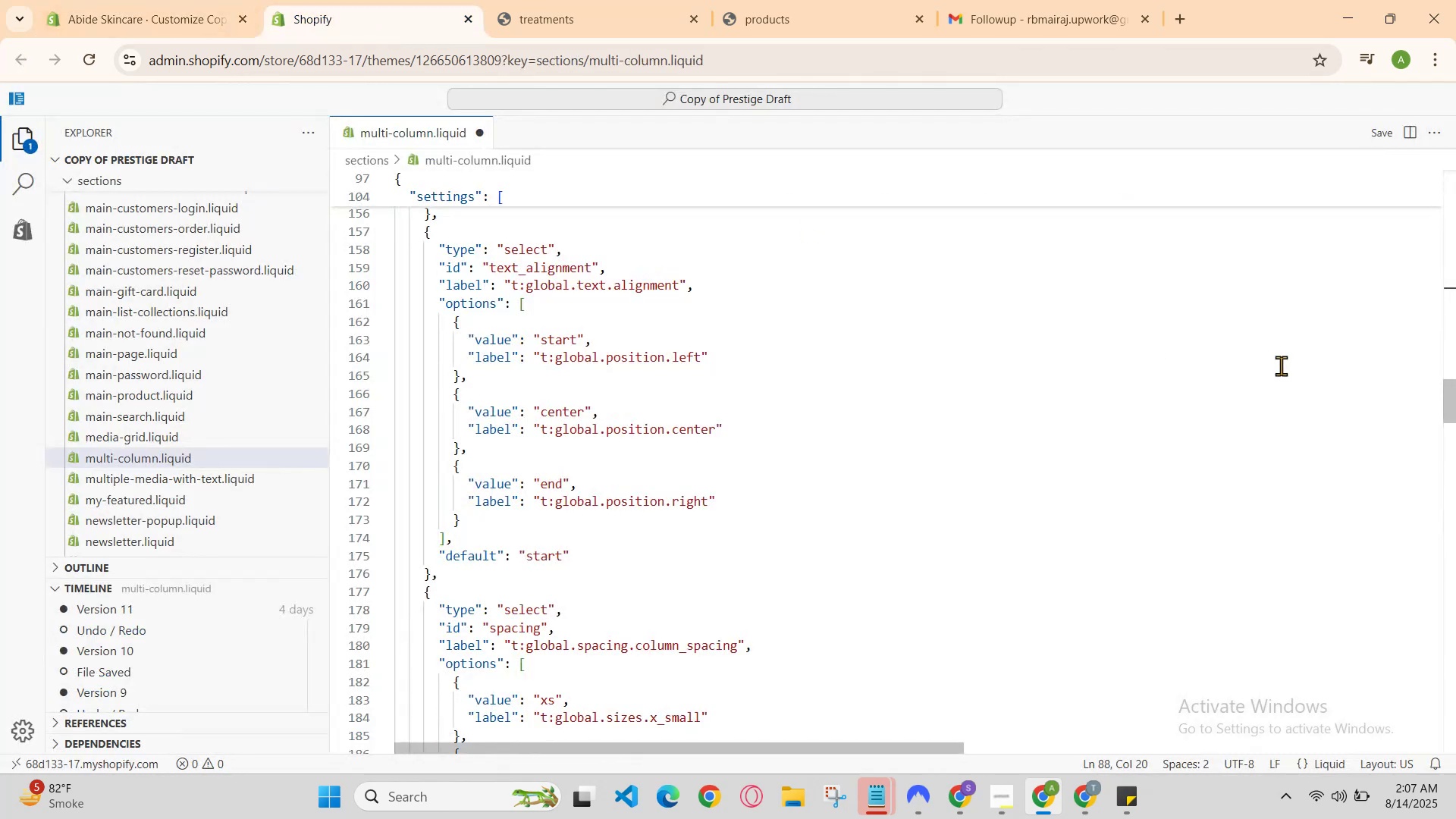 
key(Control+F)
 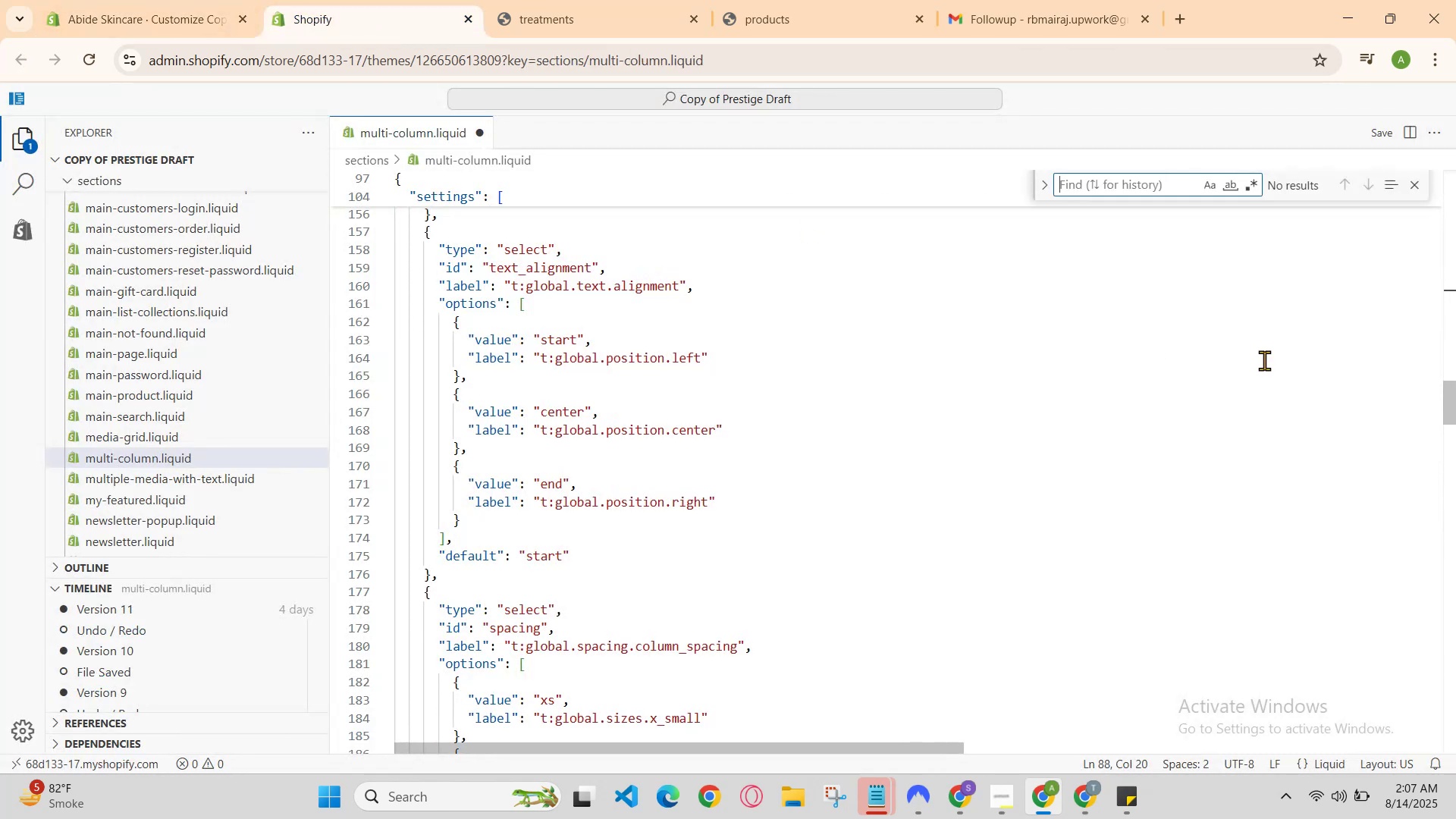 
type(bub)
key(Backspace)
type(tton)
 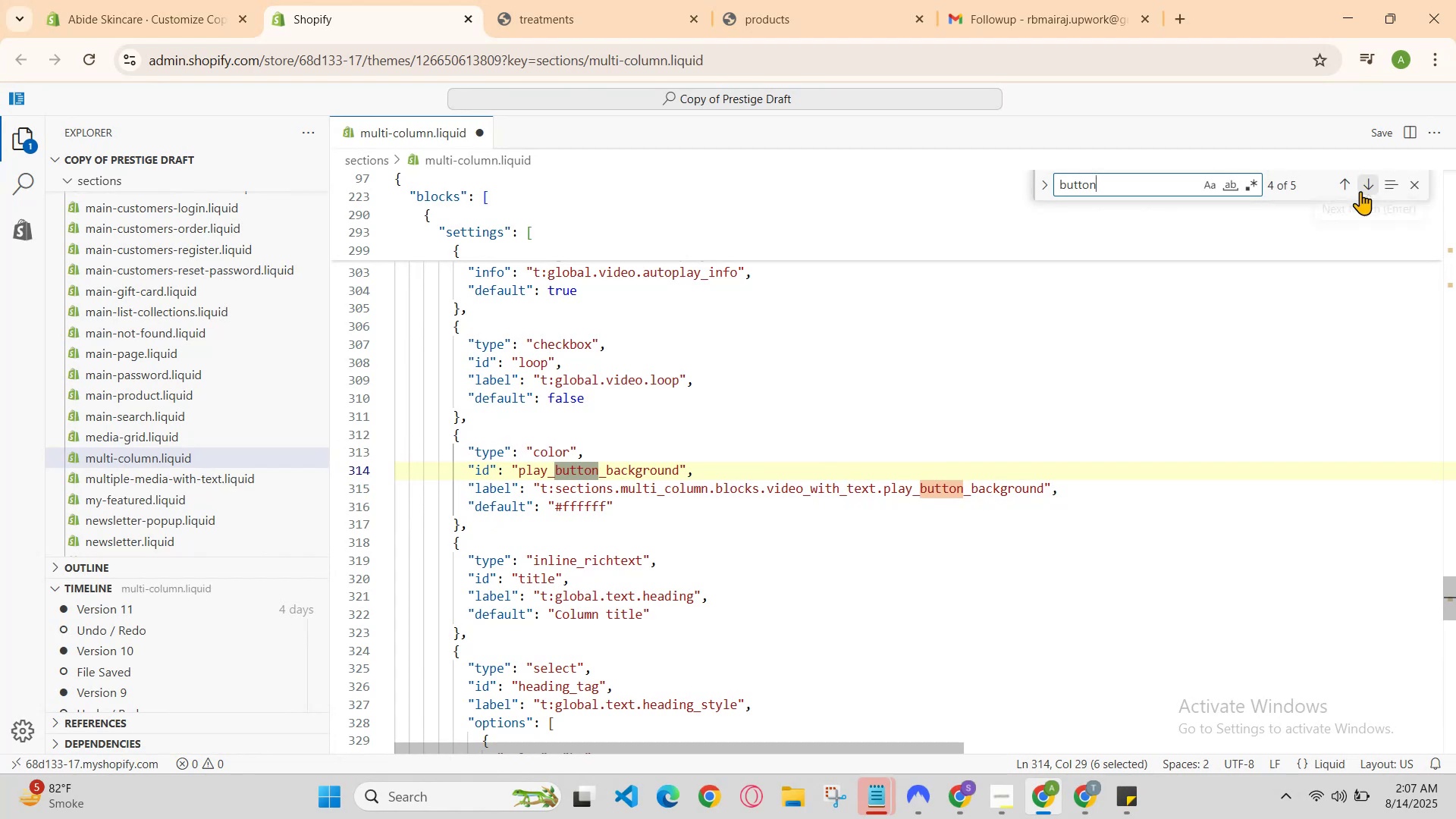 
left_click([1363, 192])
 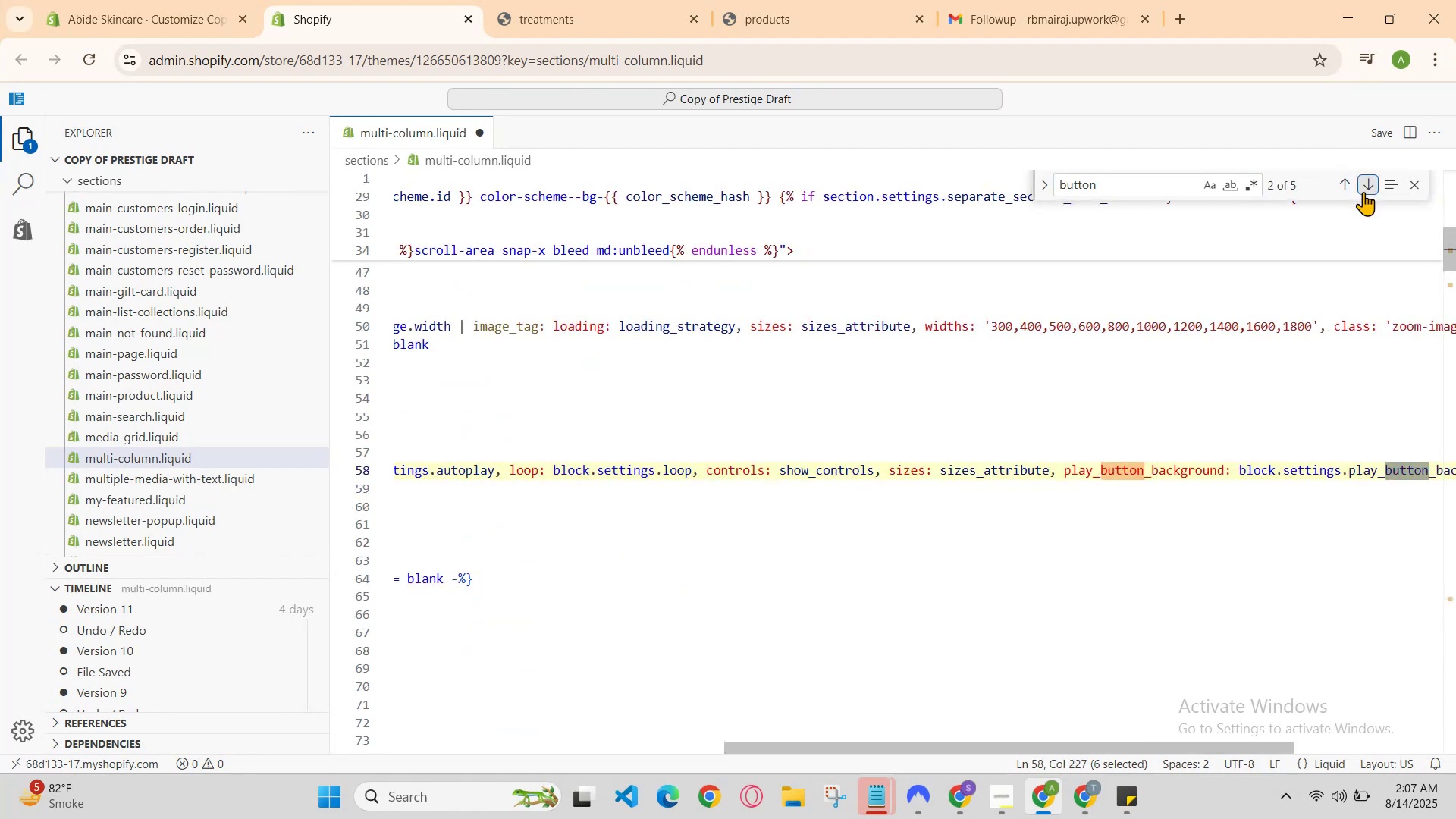 
left_click([1363, 192])
 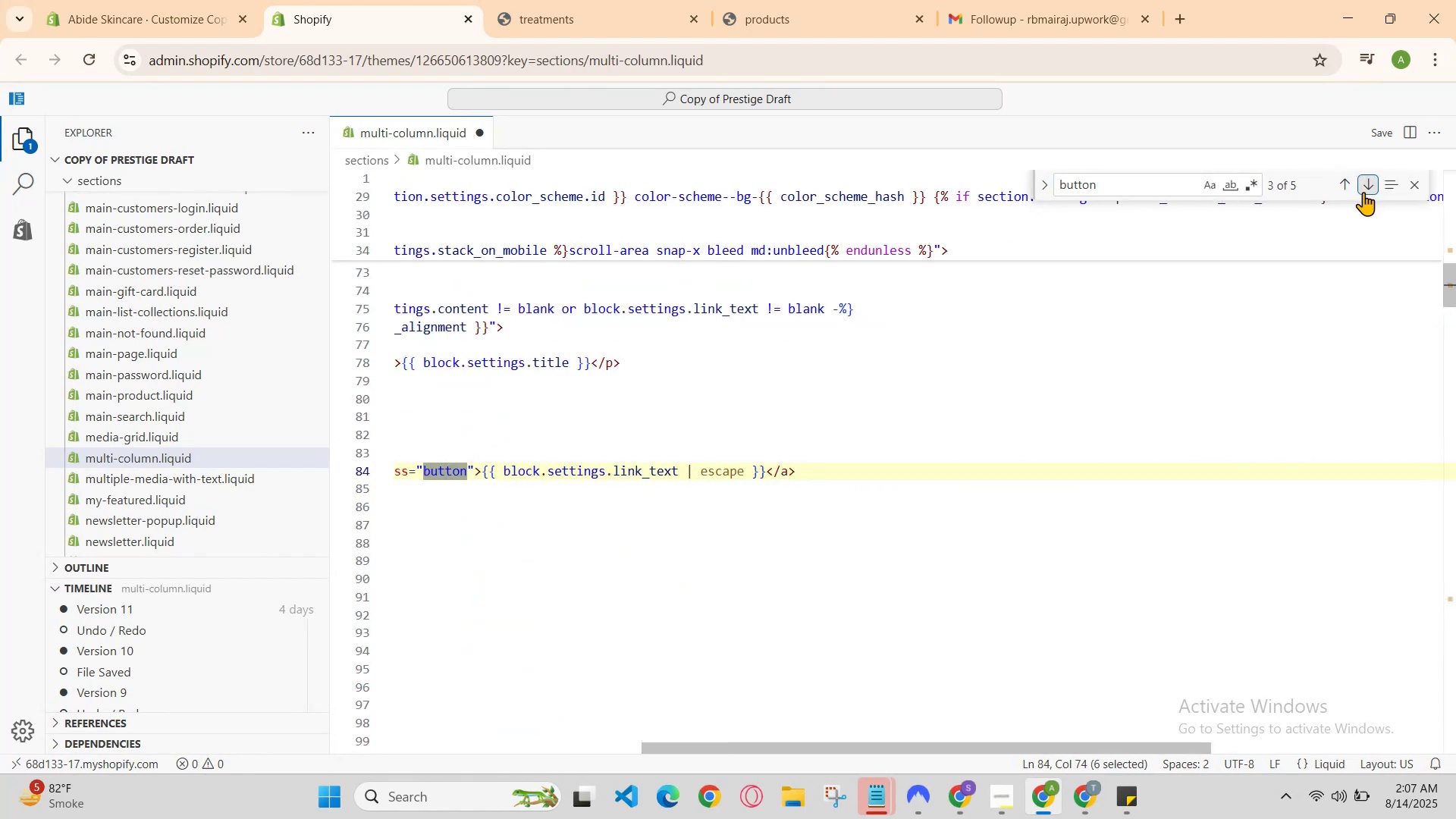 
left_click([1363, 192])
 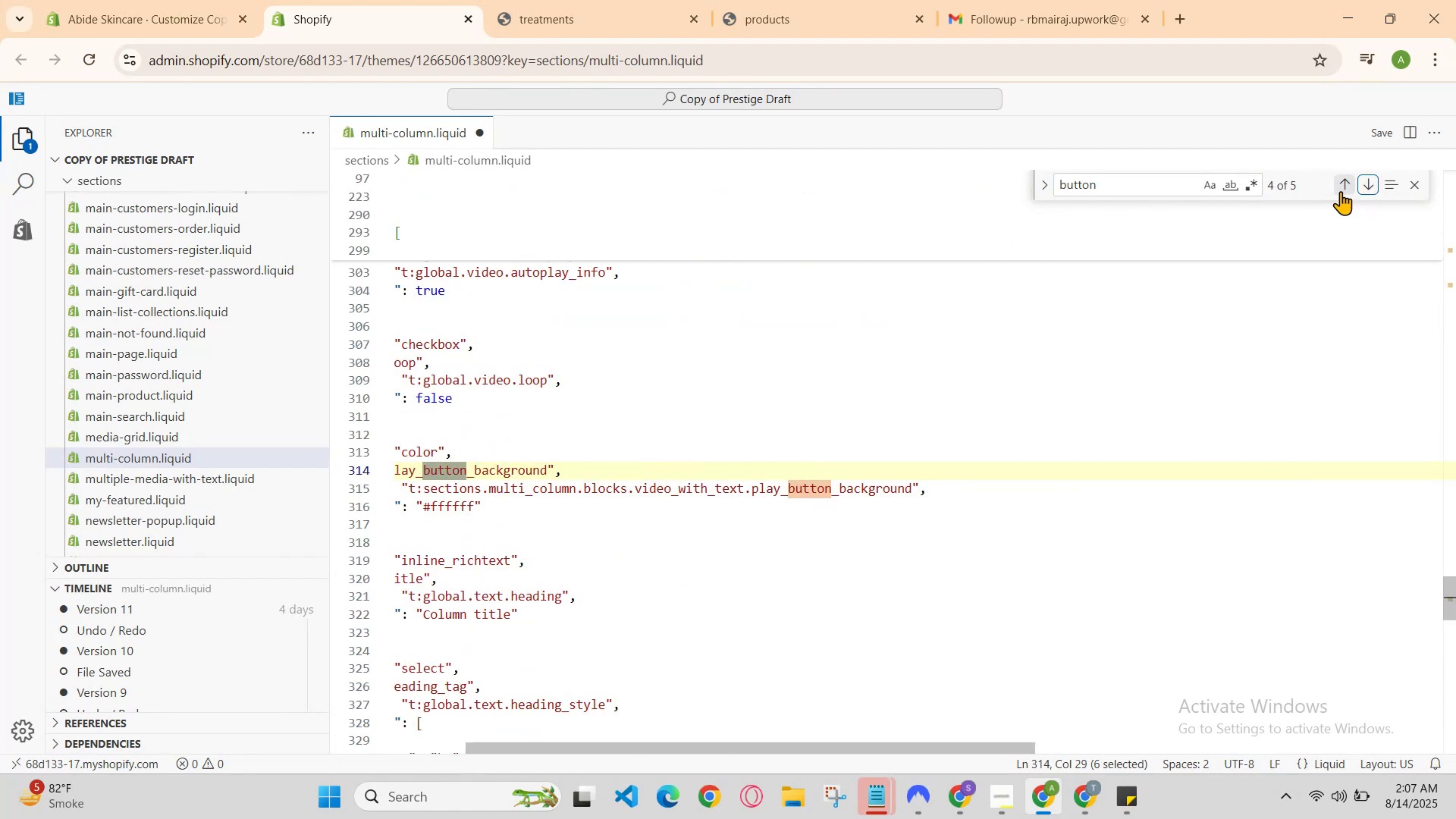 
left_click([1333, 189])
 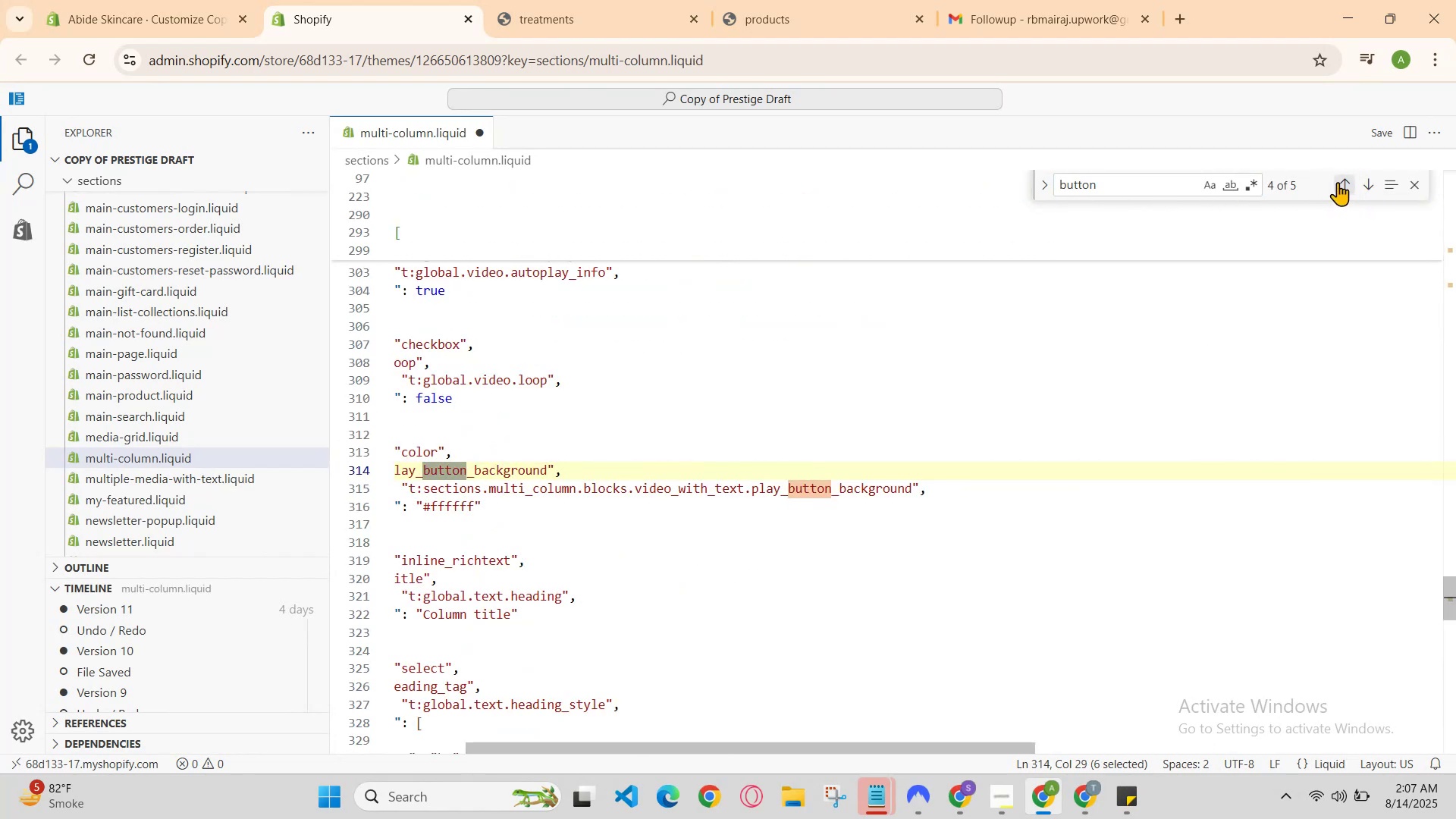 
left_click([1340, 180])
 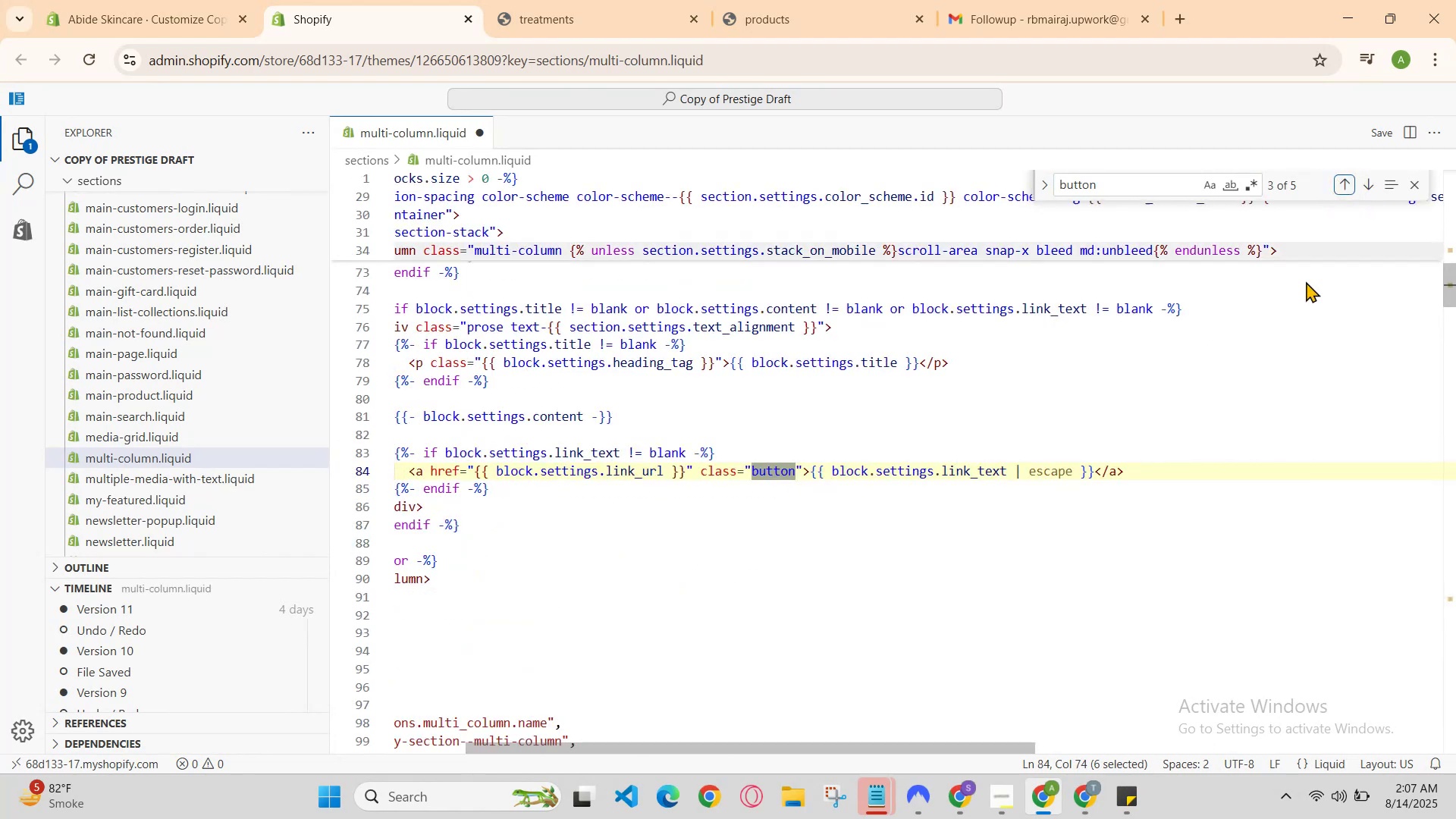 
left_click([1156, 566])
 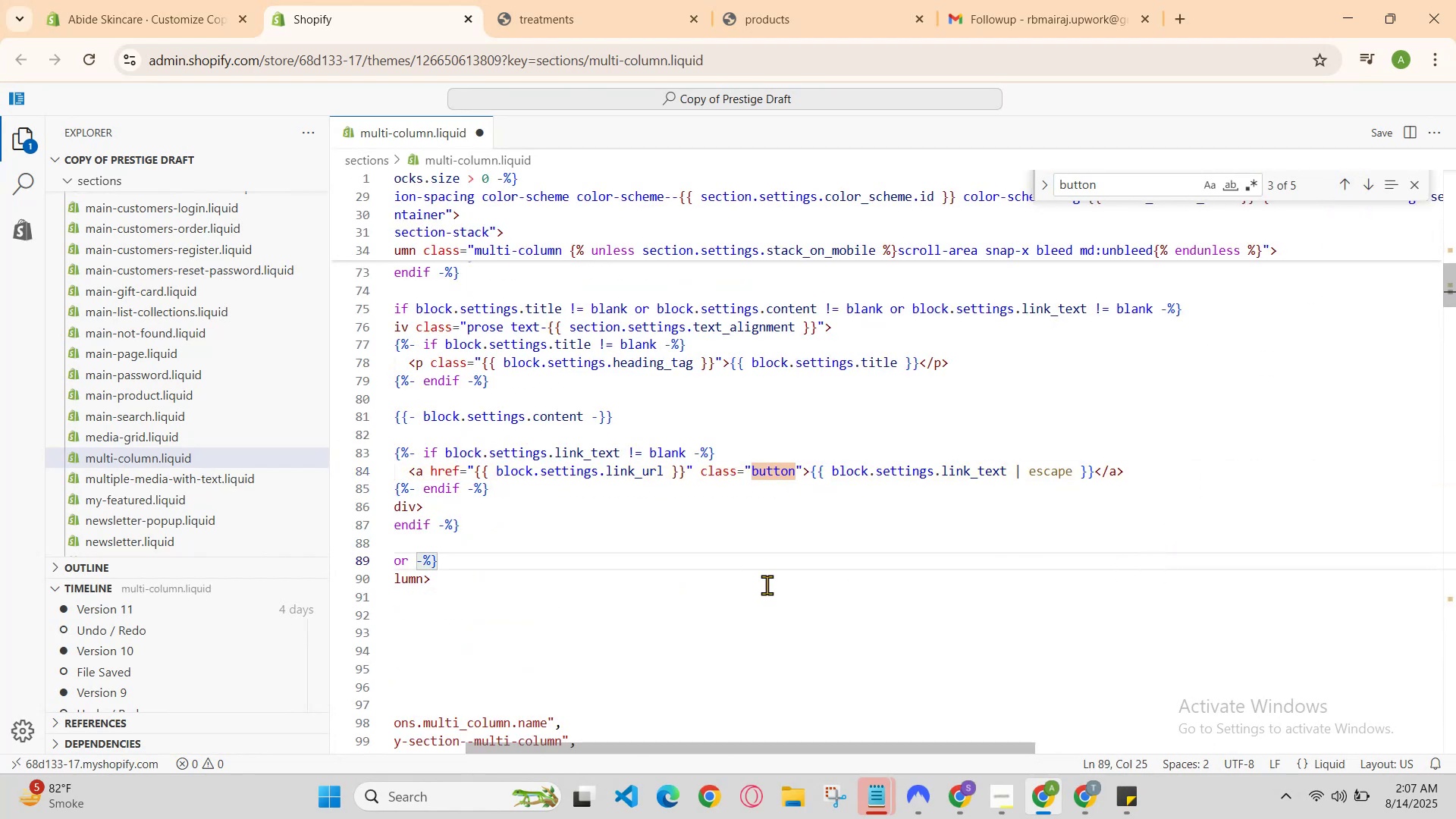 
scroll: coordinate [767, 584], scroll_direction: up, amount: 1.0
 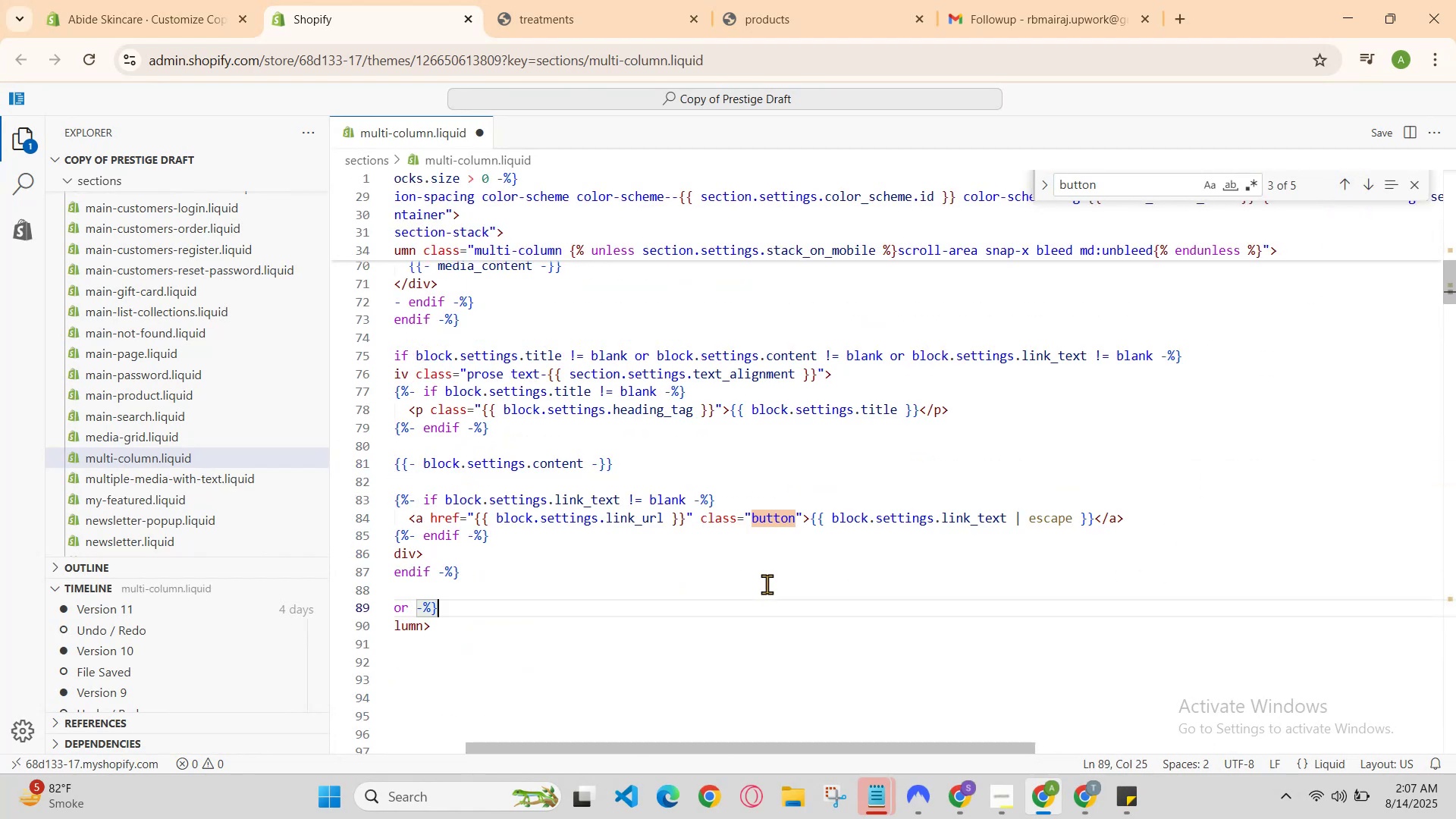 
scroll: coordinate [767, 584], scroll_direction: down, amount: 1.0
 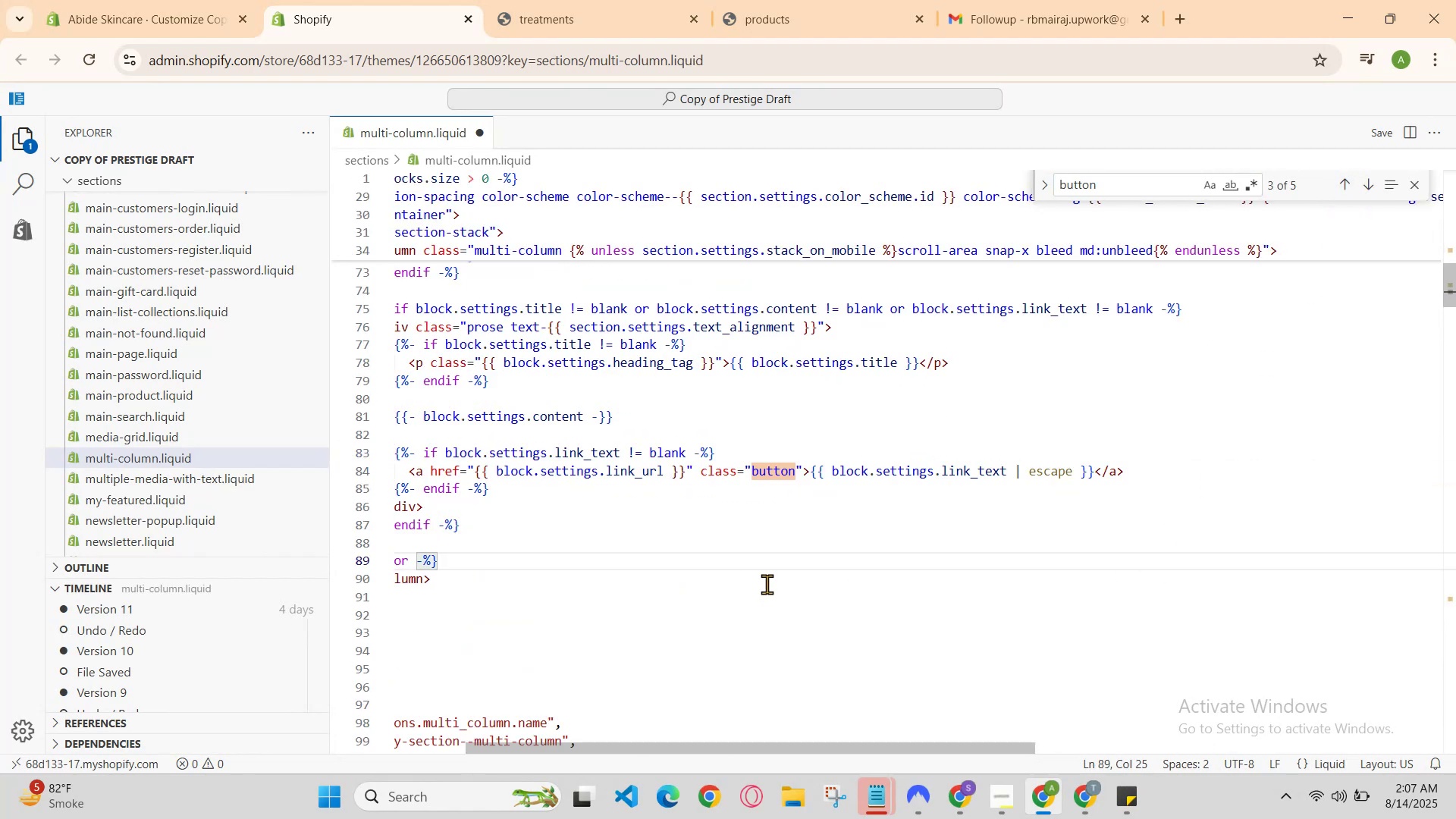 
scroll: coordinate [767, 581], scroll_direction: none, amount: 0.0
 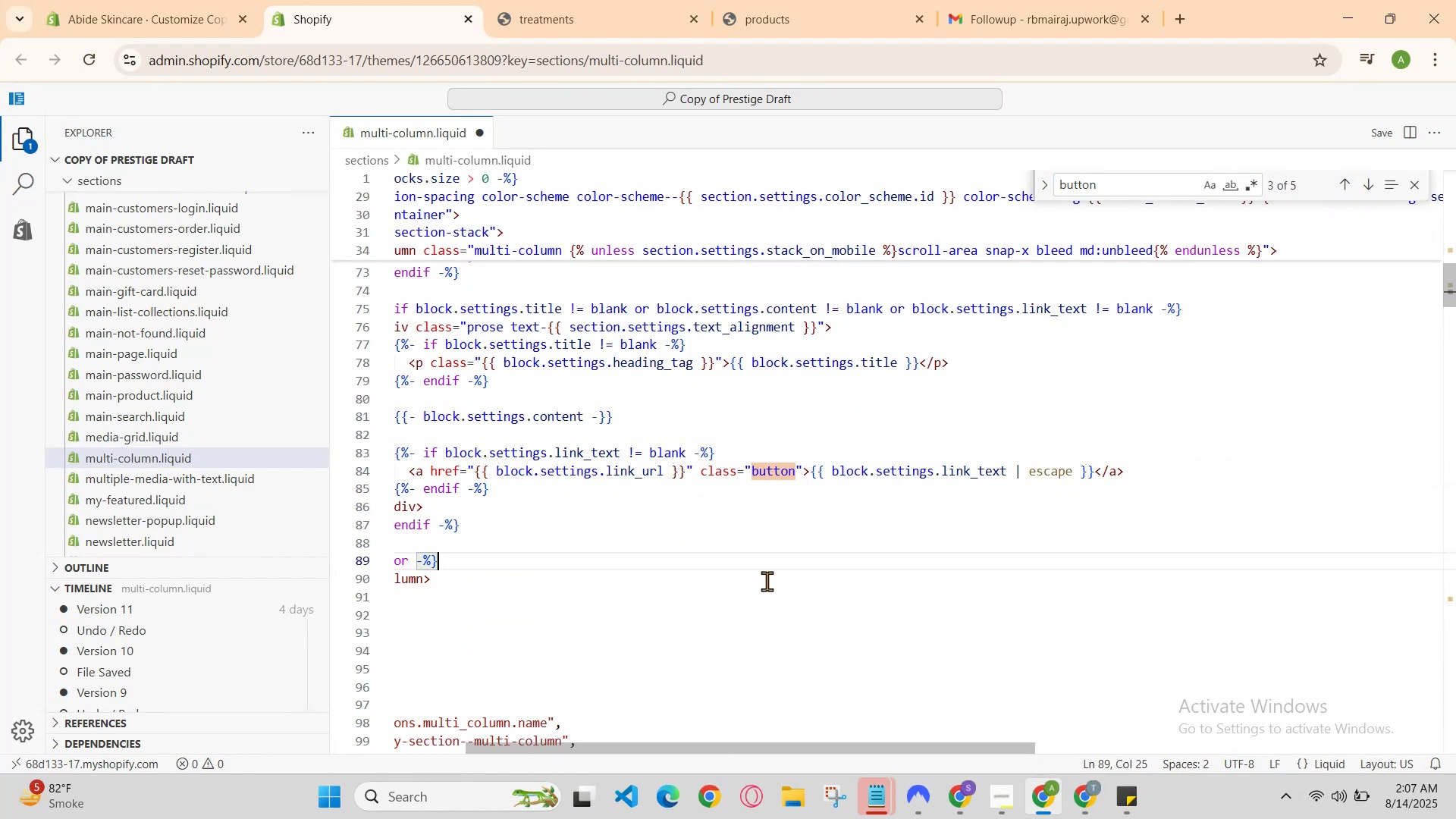 
scroll: coordinate [767, 581], scroll_direction: up, amount: 1.0
 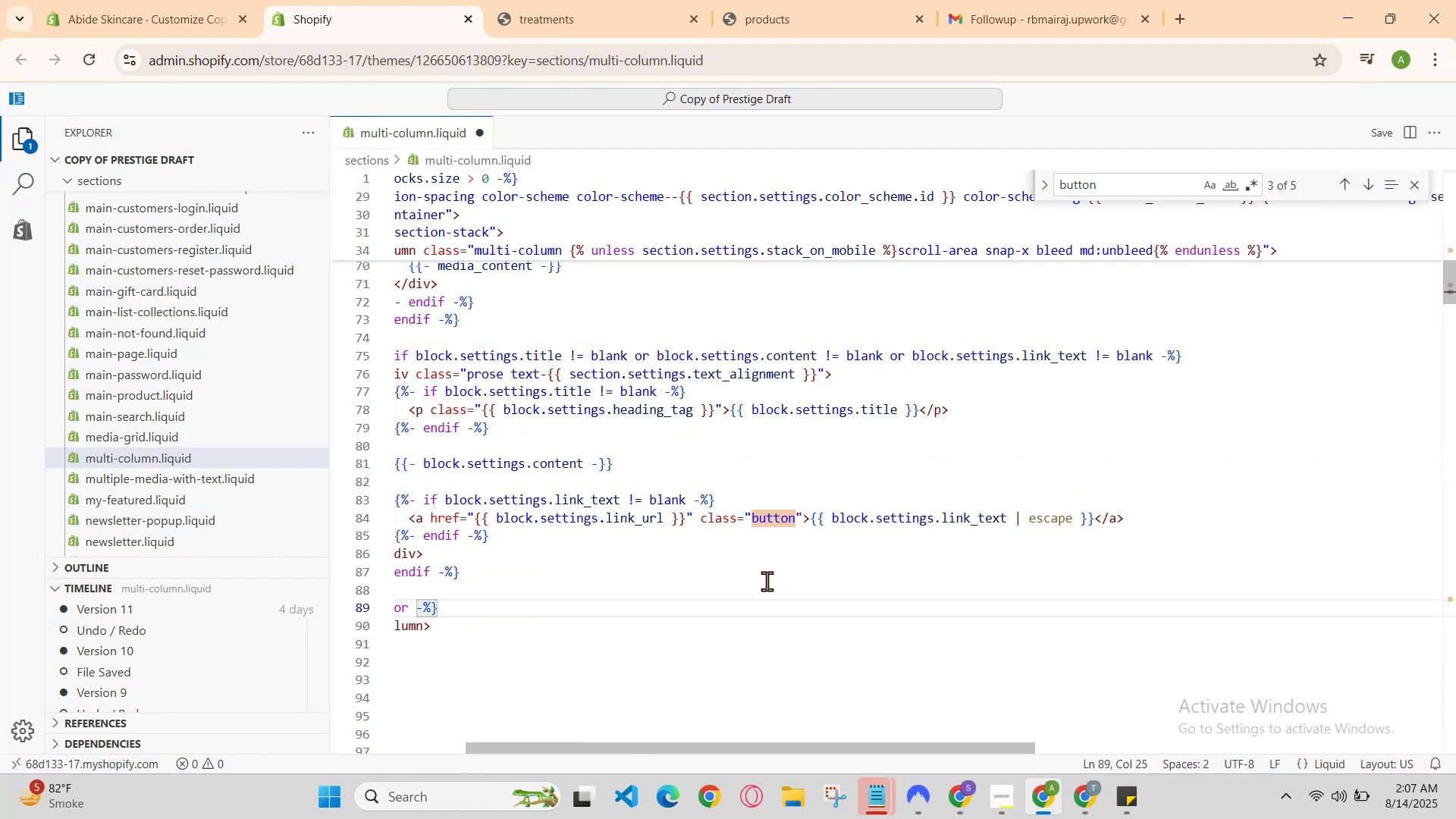 
scroll: coordinate [767, 581], scroll_direction: down, amount: 1.0
 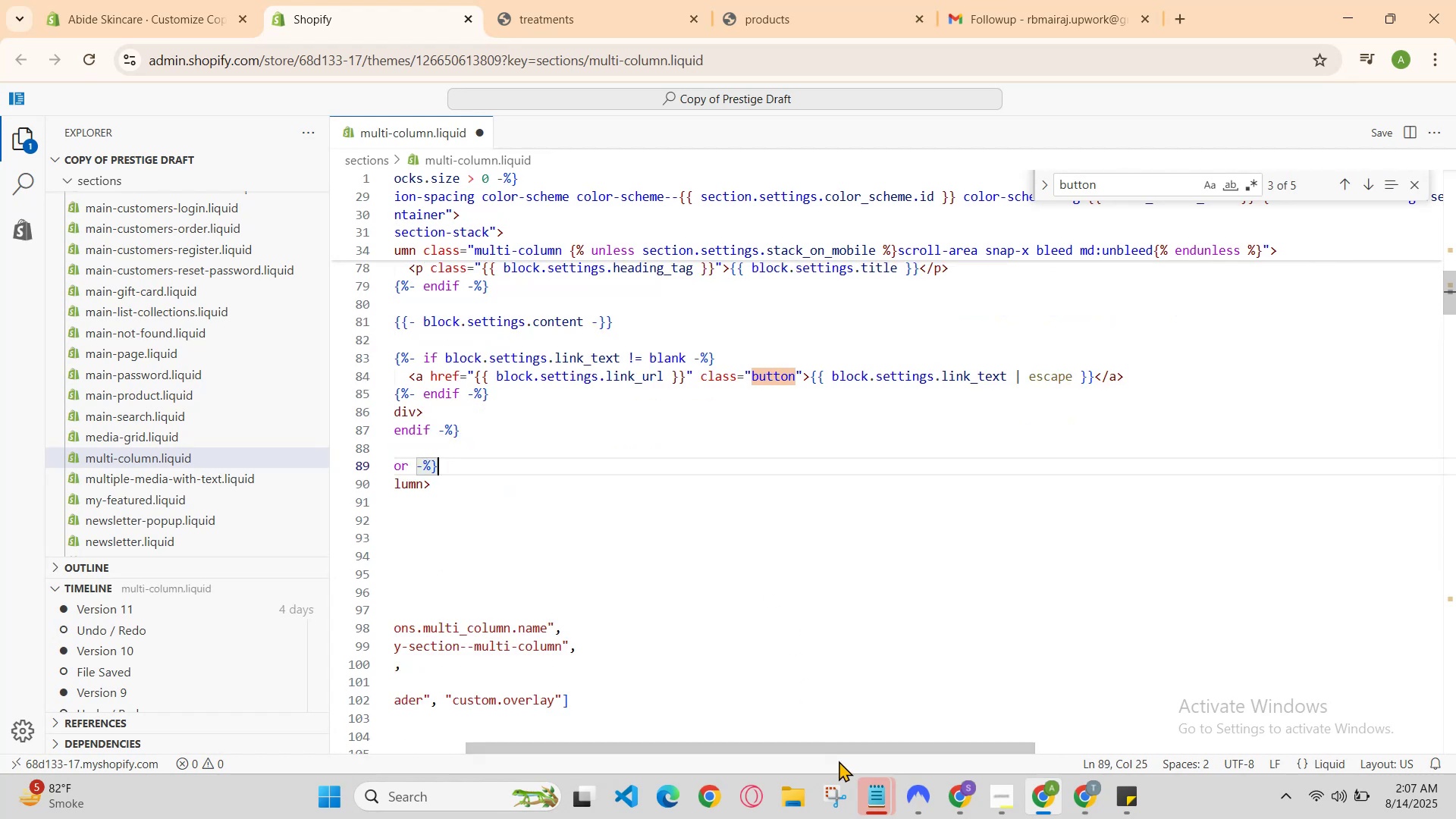 
left_click_drag(start_coordinate=[841, 746], to_coordinate=[741, 747])
 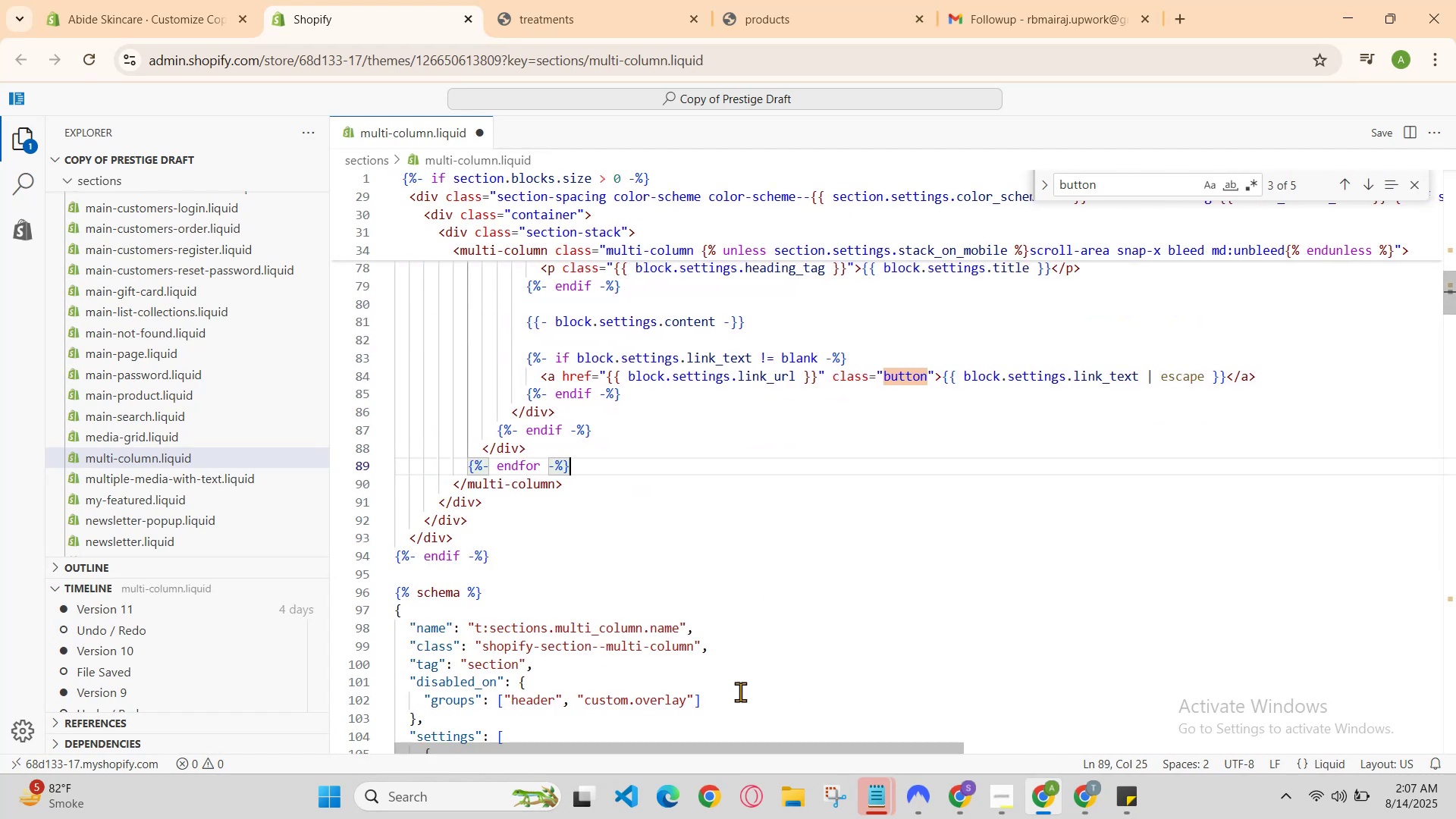 
scroll: coordinate [758, 629], scroll_direction: up, amount: 3.0
 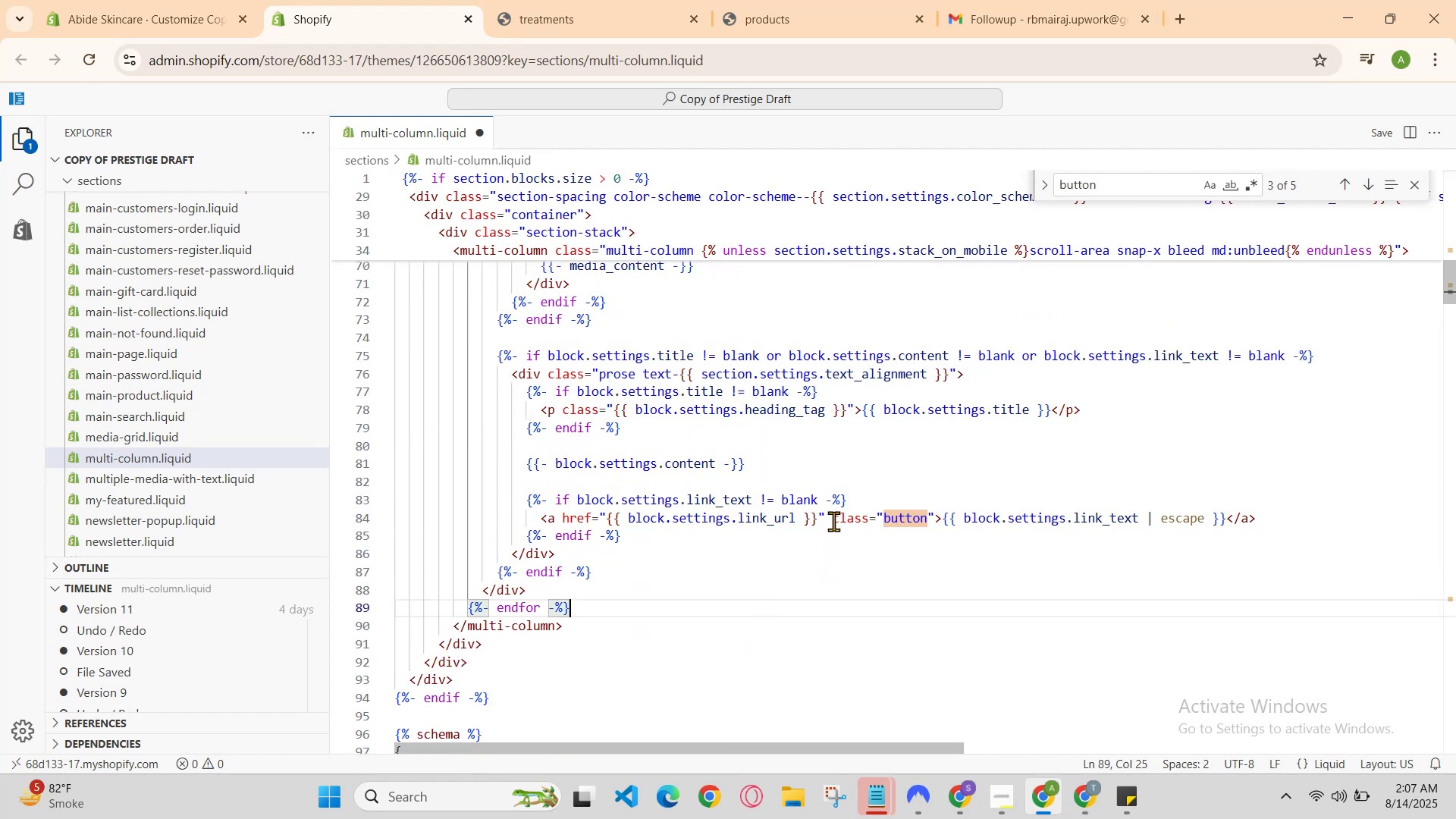 
double_click([833, 515])
 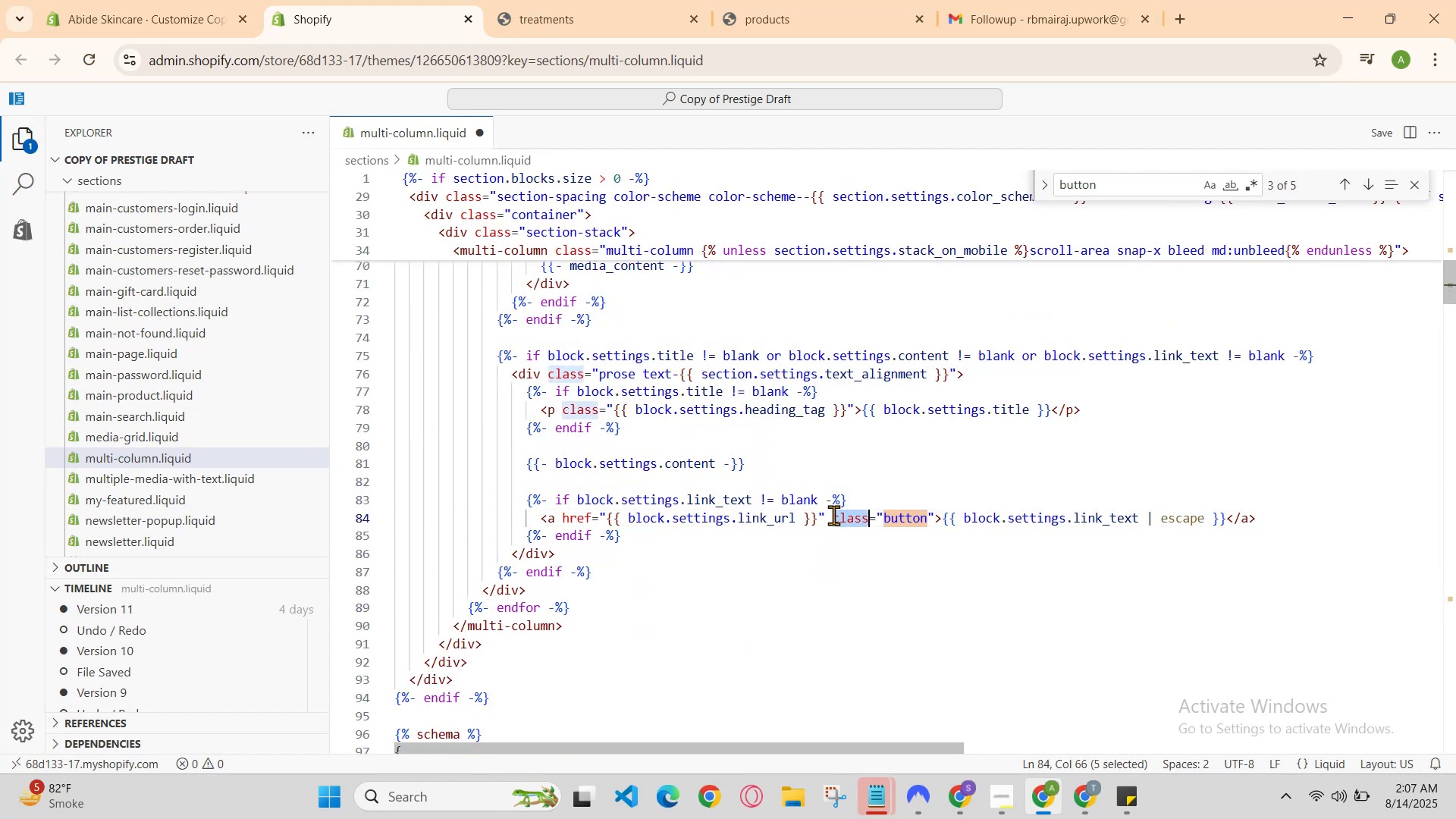 
triple_click([833, 515])
 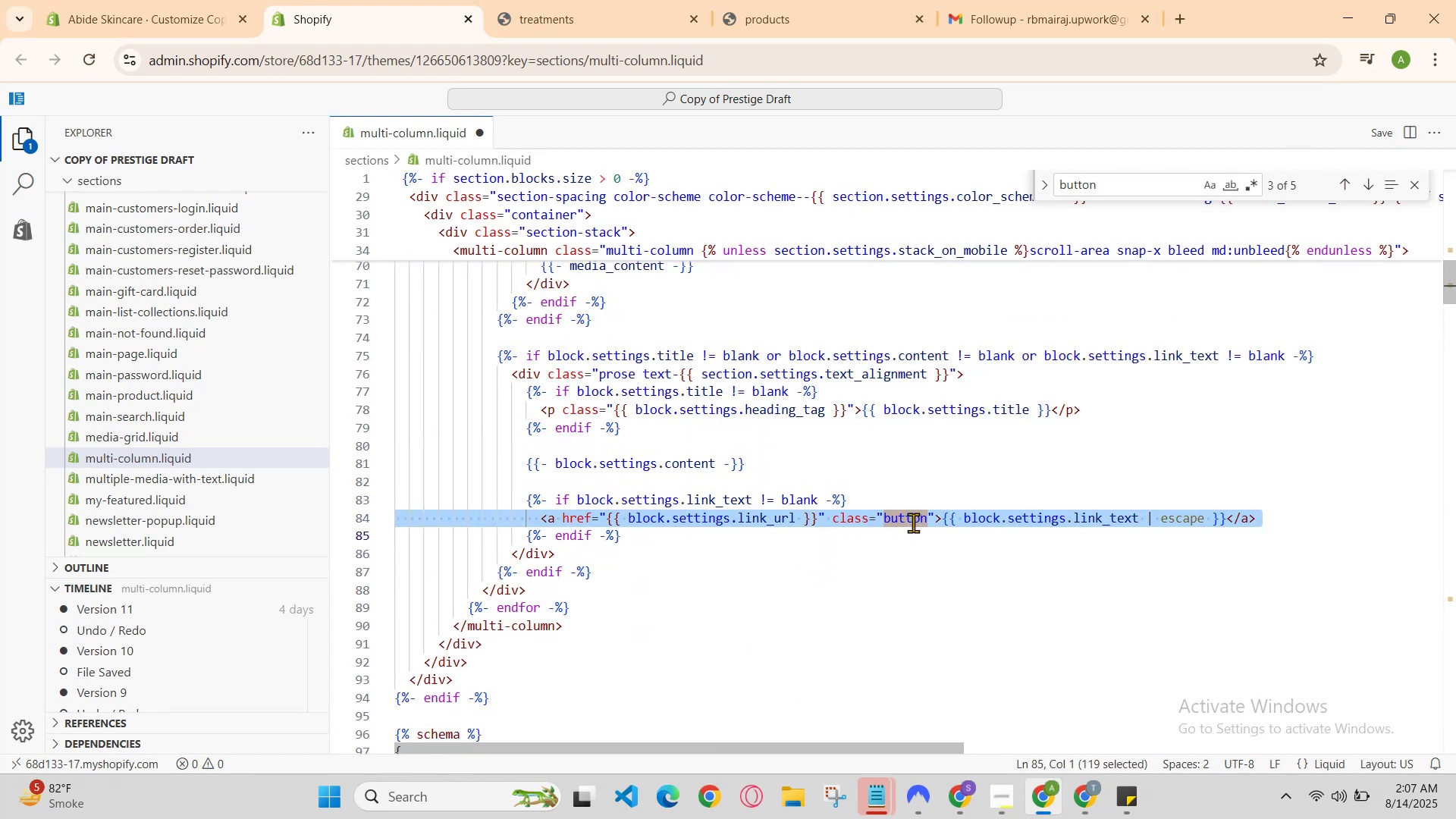 
double_click([913, 522])
 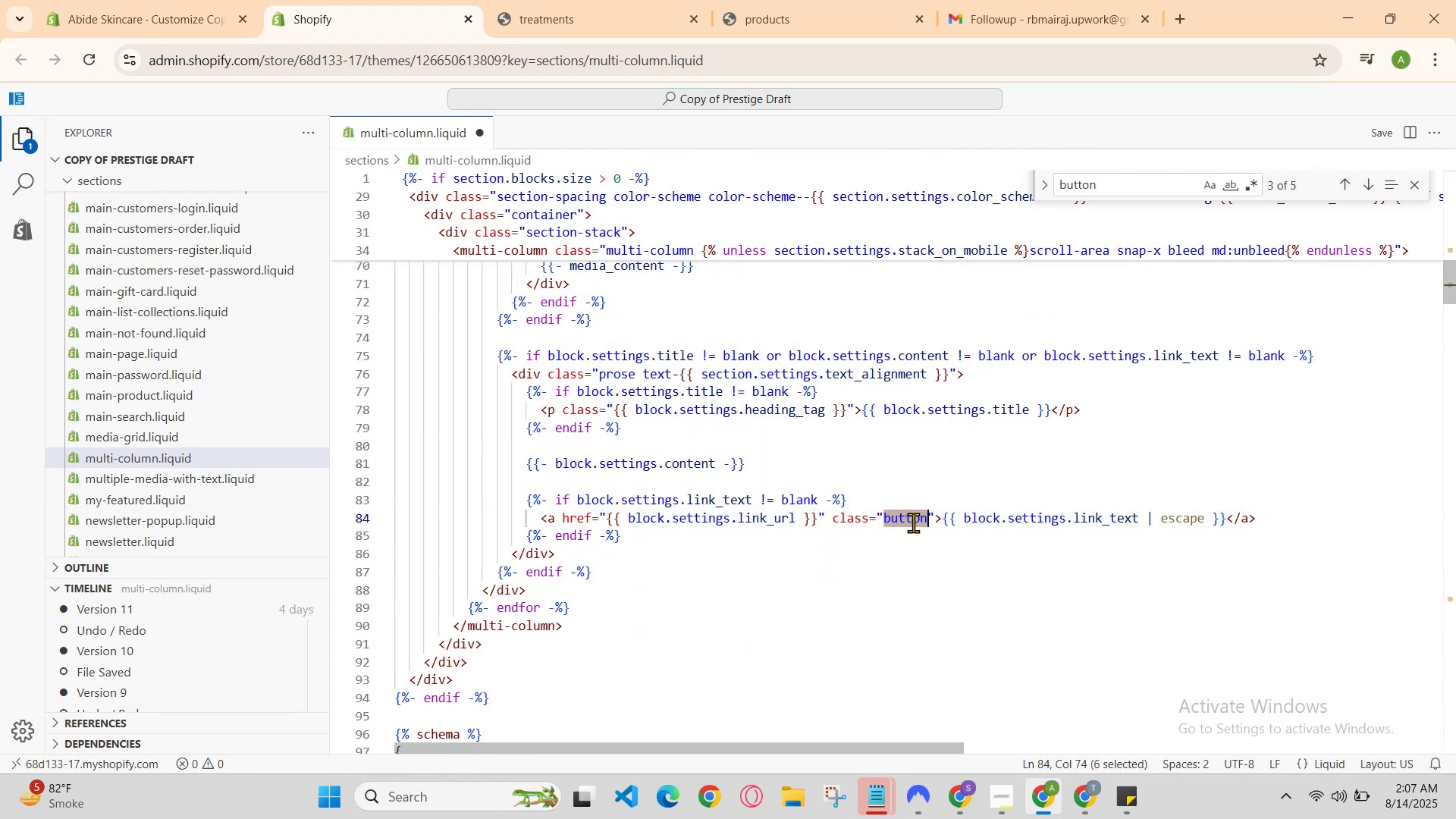 
triple_click([913, 522])
 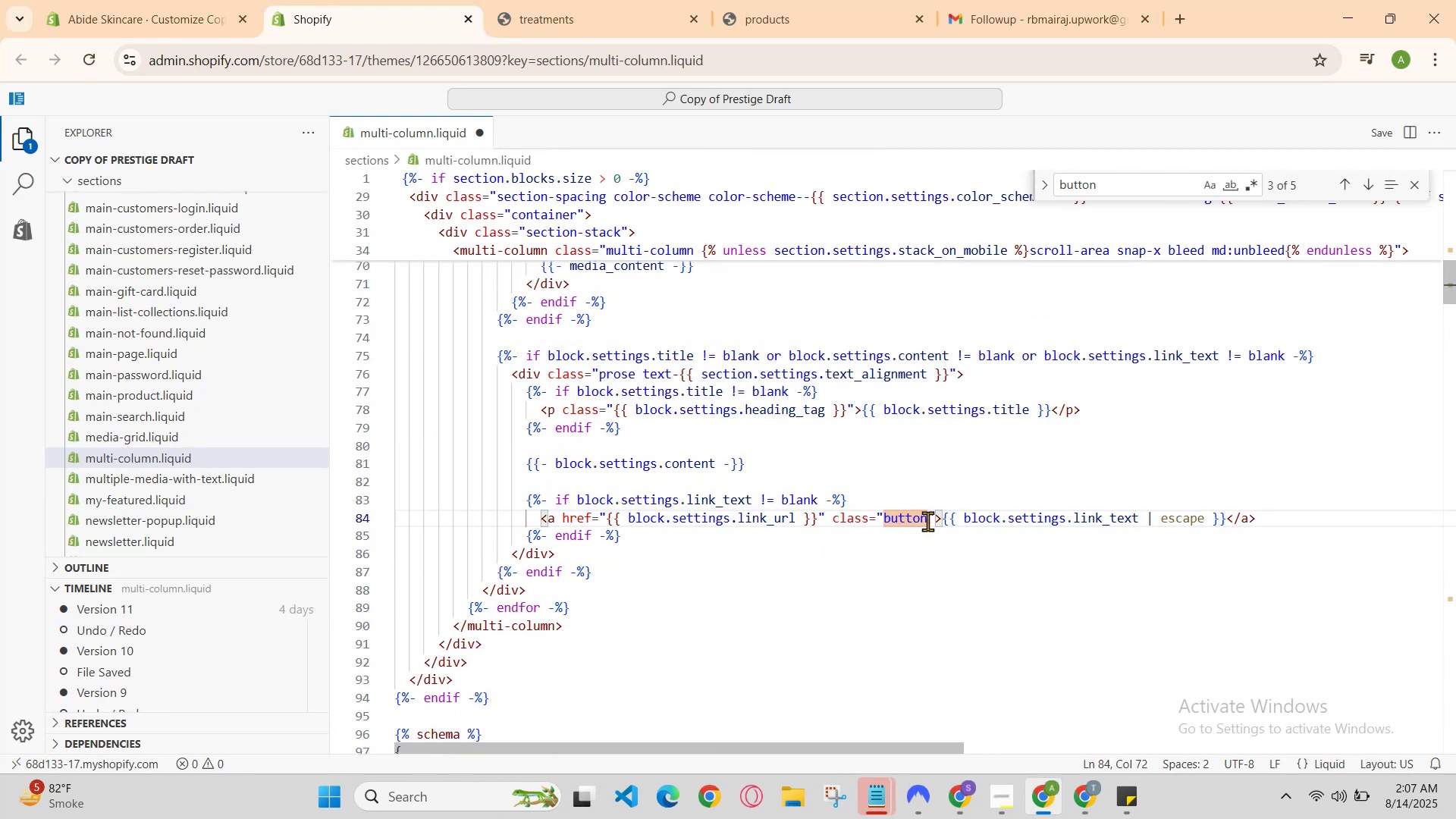 
left_click_drag(start_coordinate=[933, 520], to_coordinate=[888, 524])
 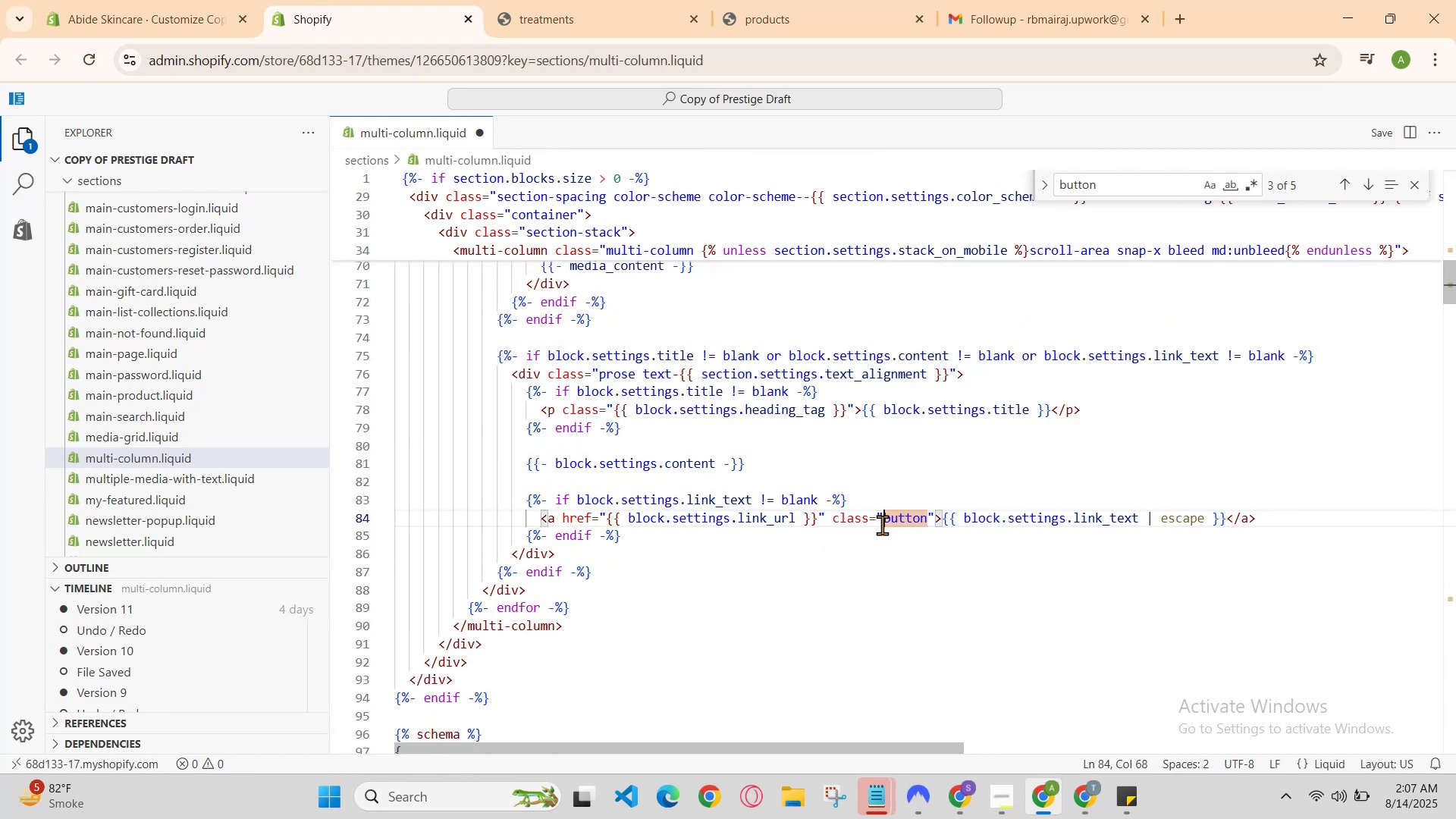 
hold_key(key=ControlLeft, duration=0.43)
 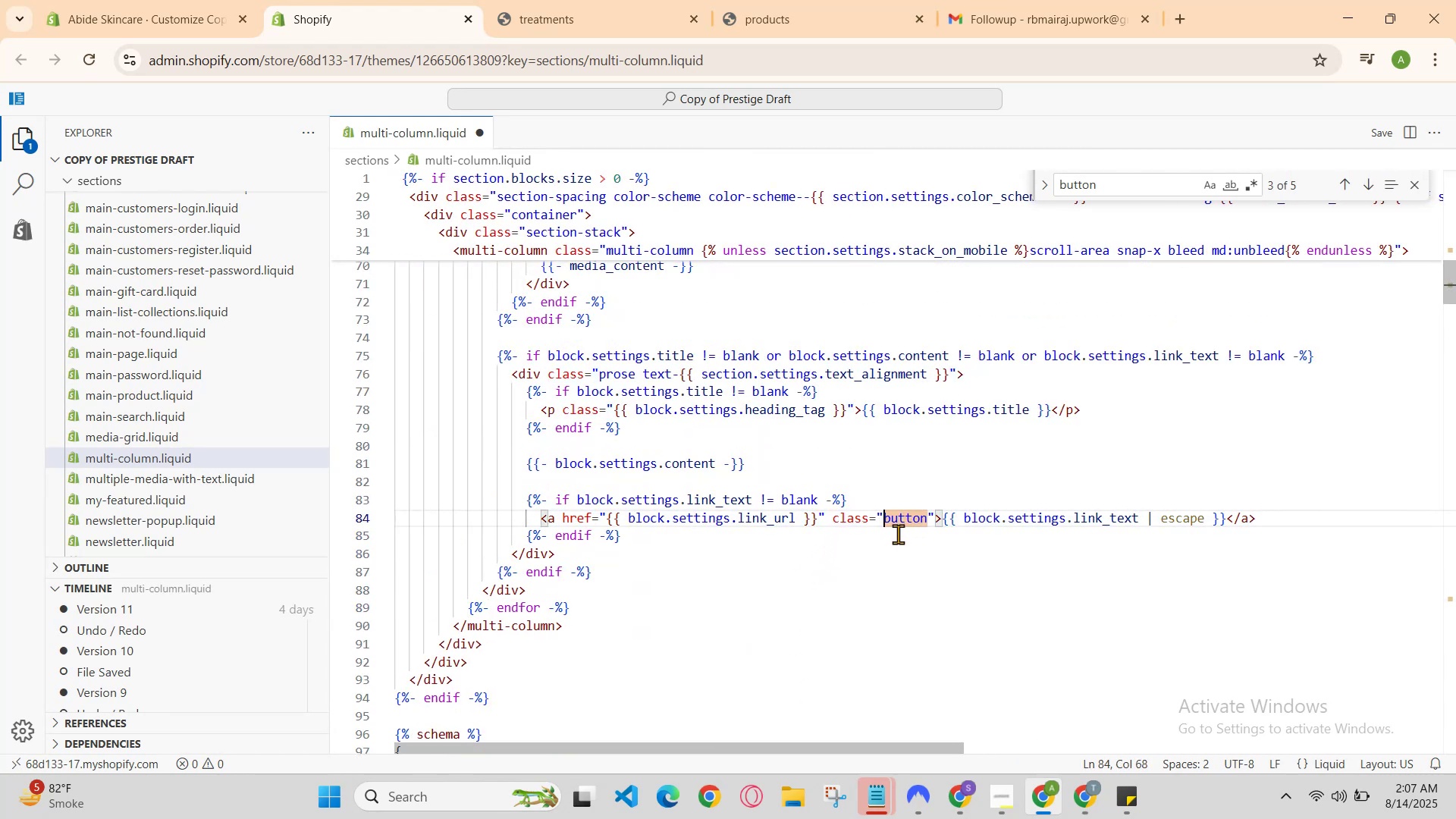 
left_click([898, 534])
 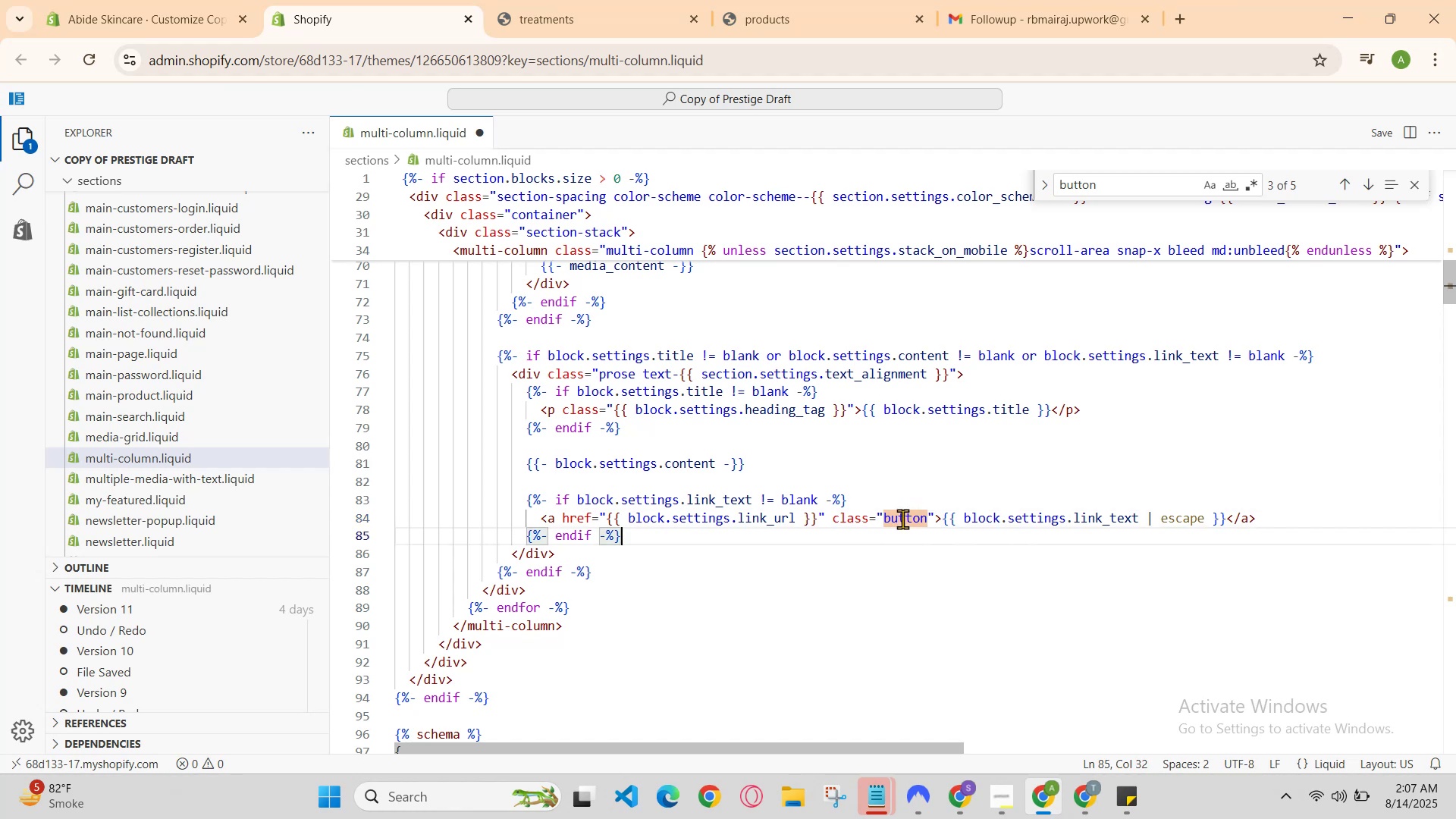 
left_click([902, 517])
 